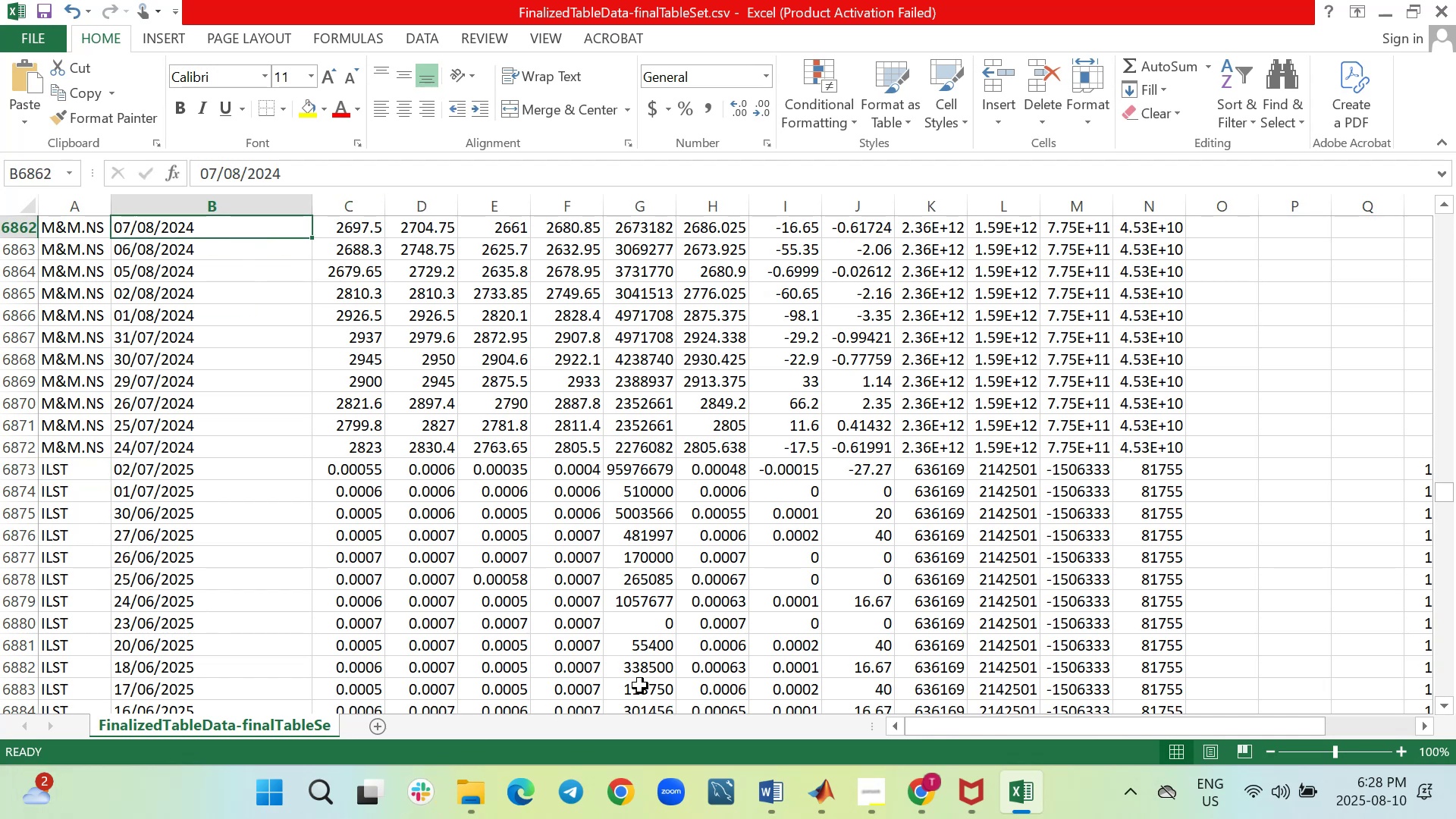 
left_click([821, 807])
 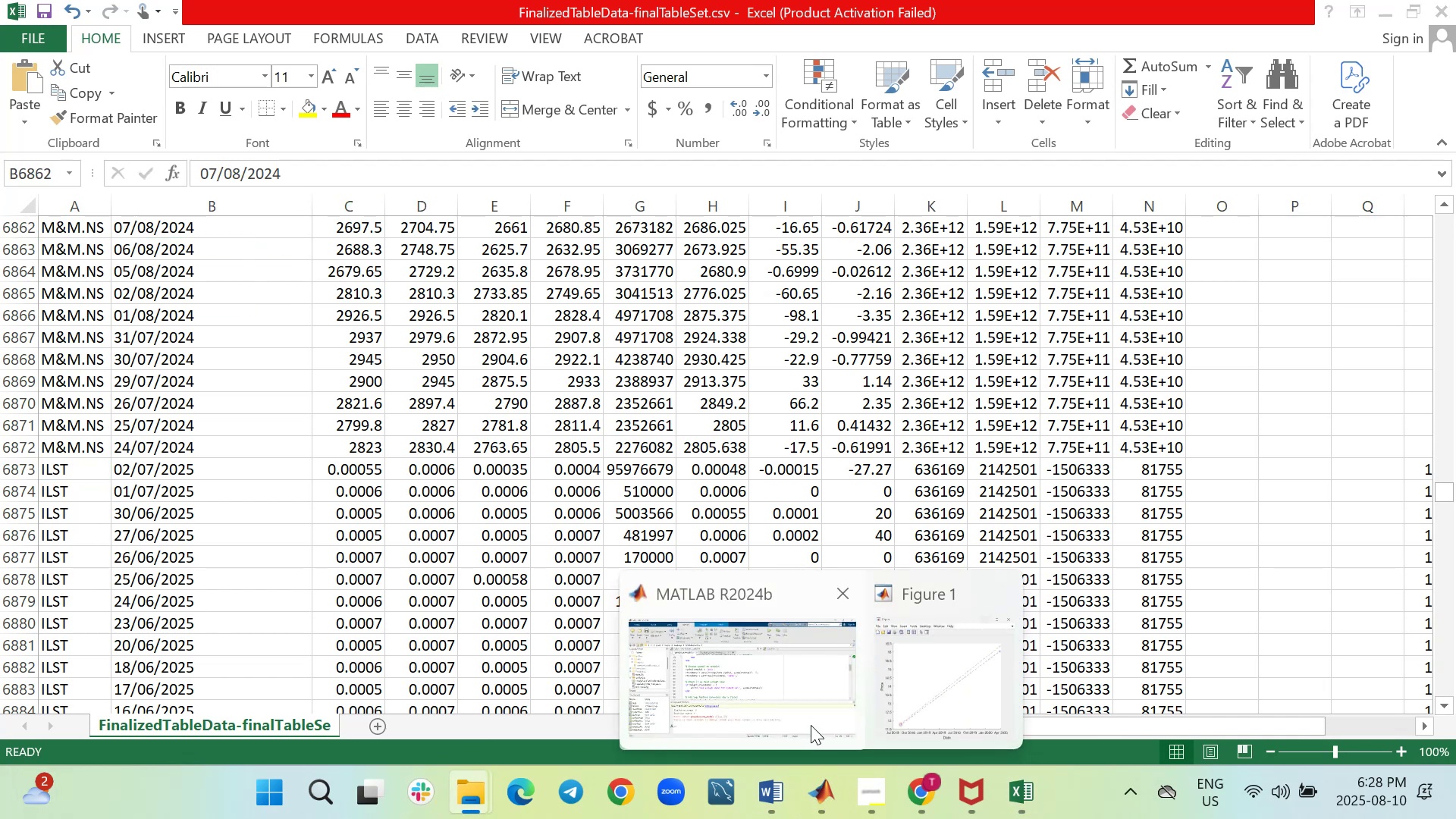 
left_click([833, 705])
 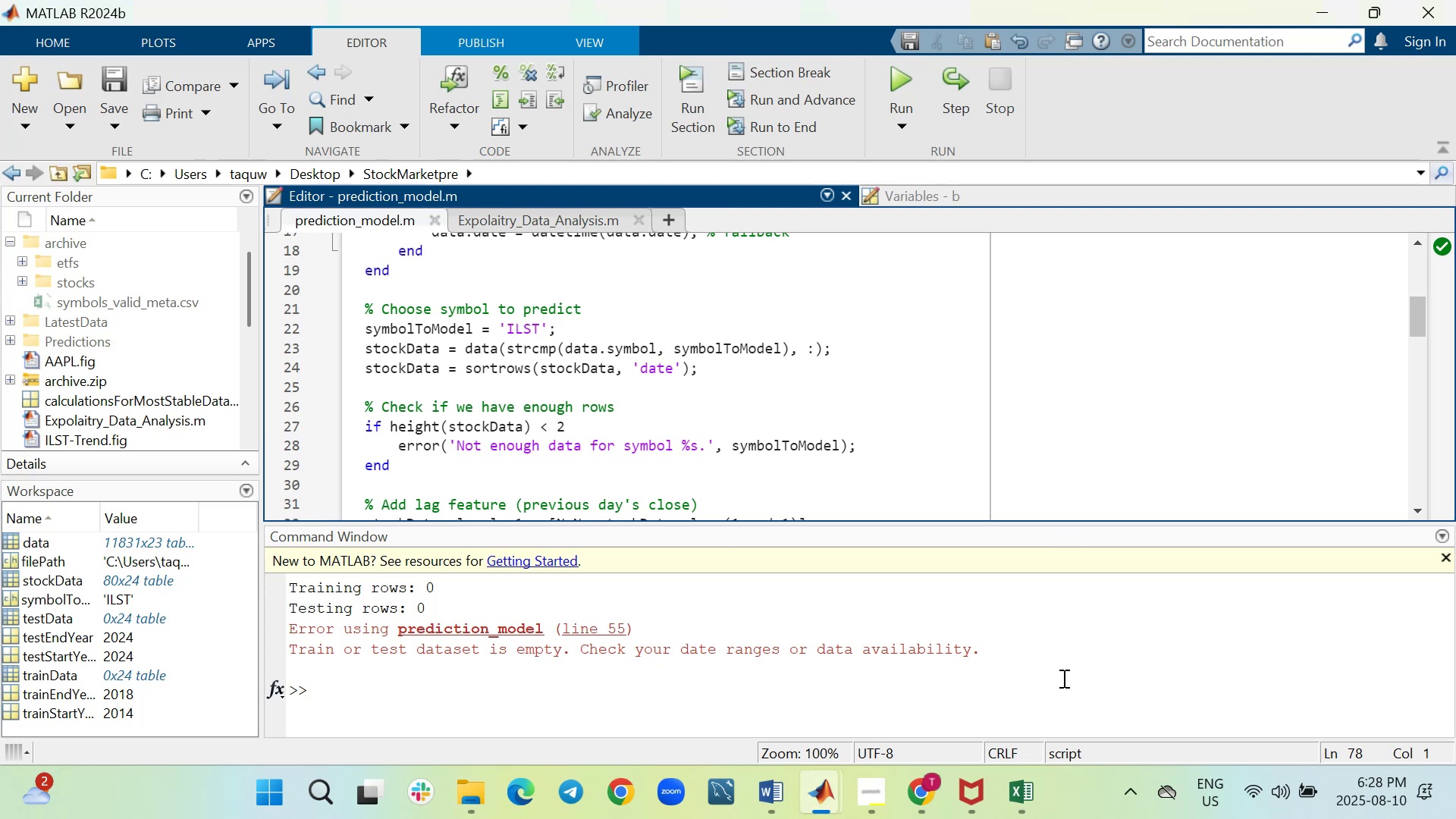 
left_click([933, 808])
 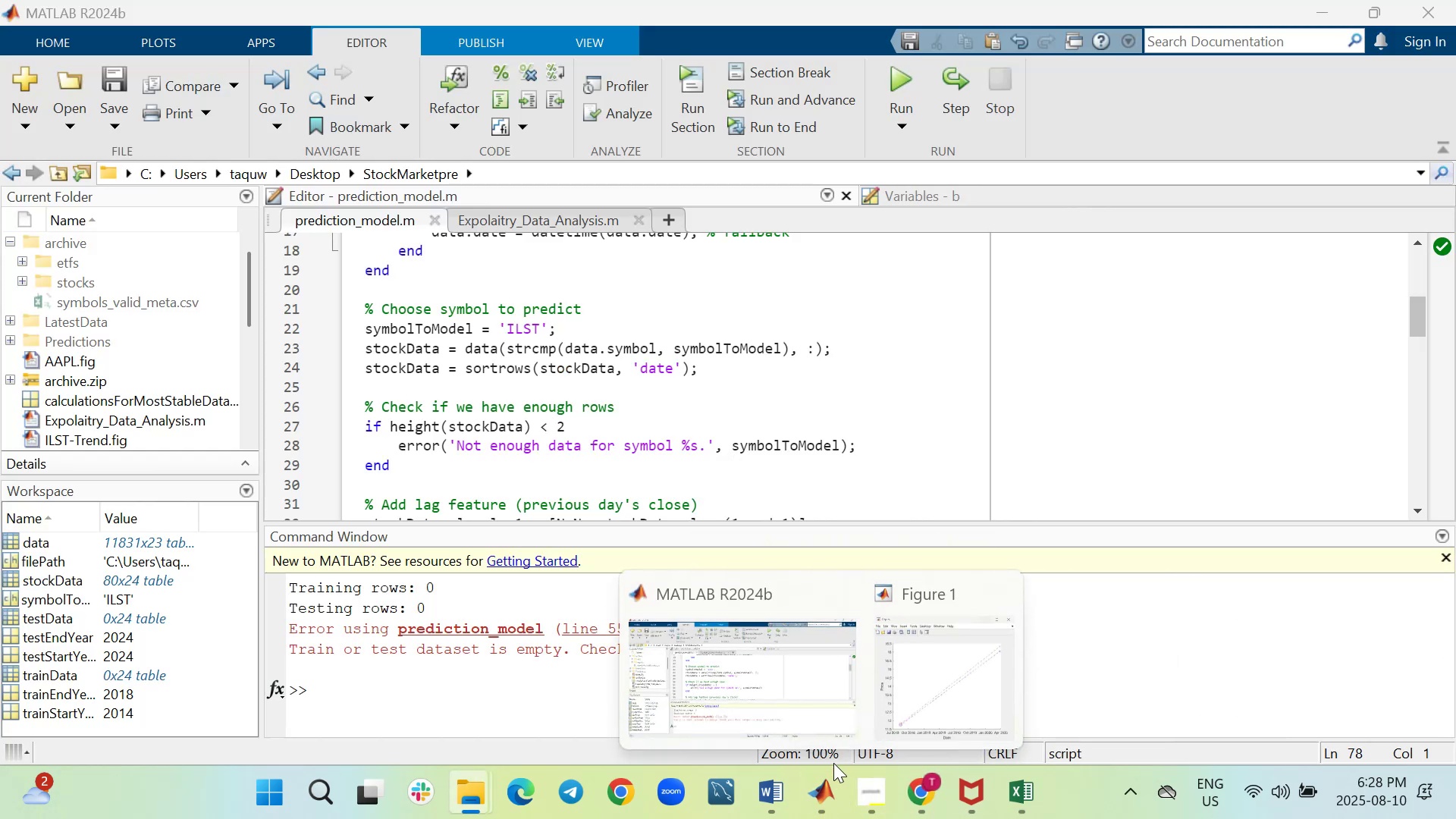 
wait(10.21)
 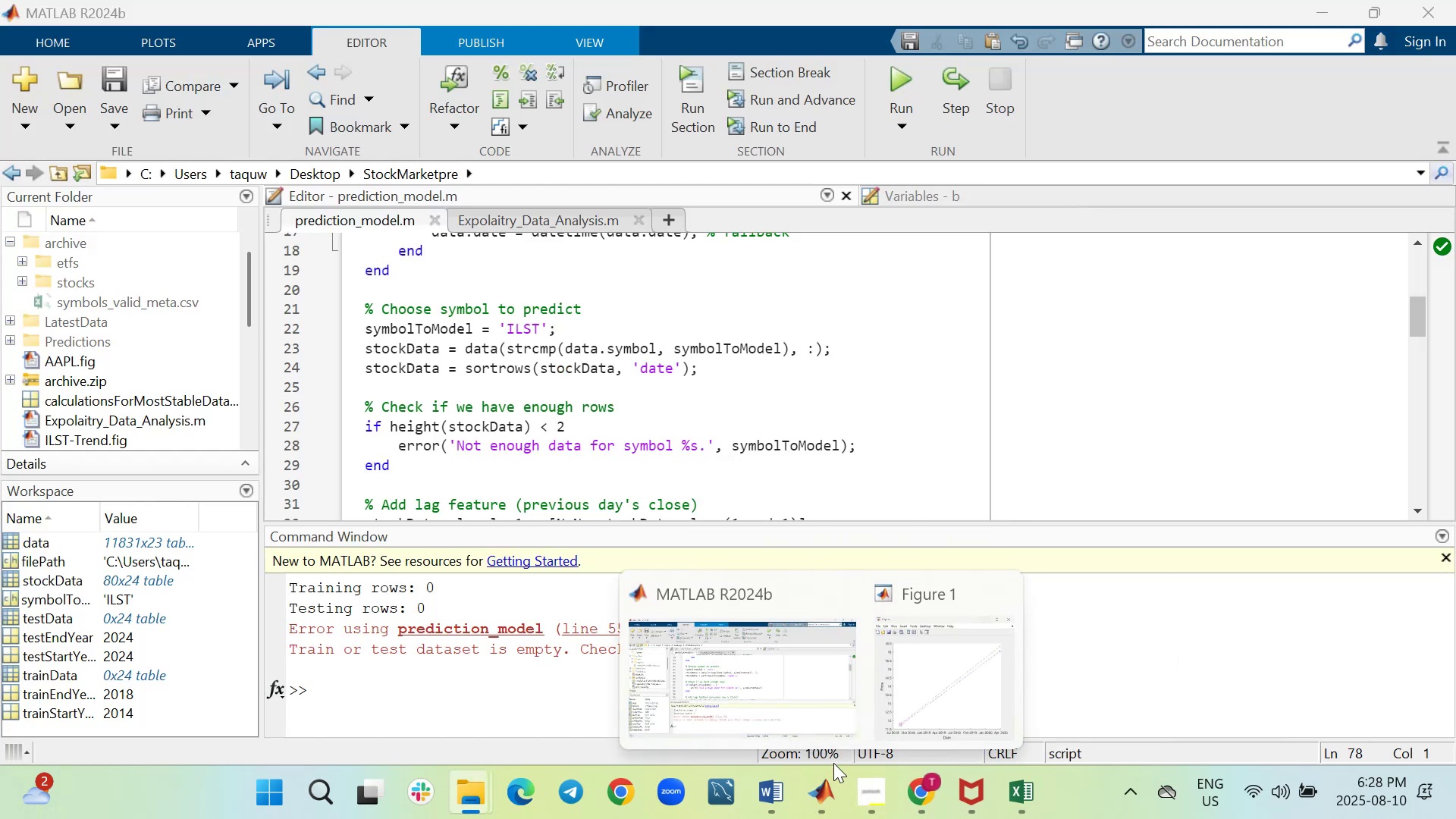 
left_click([922, 655])
 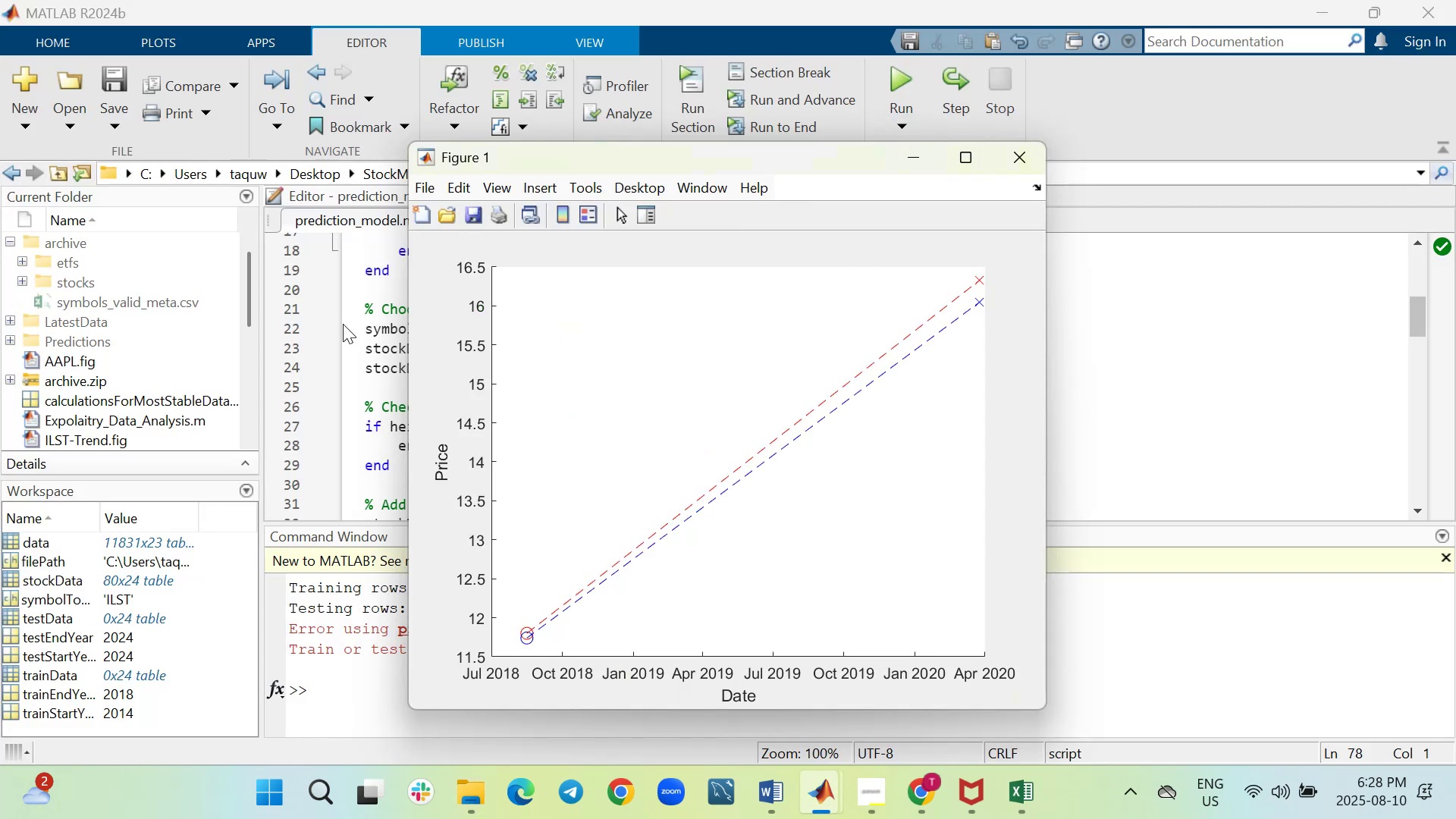 
wait(6.94)
 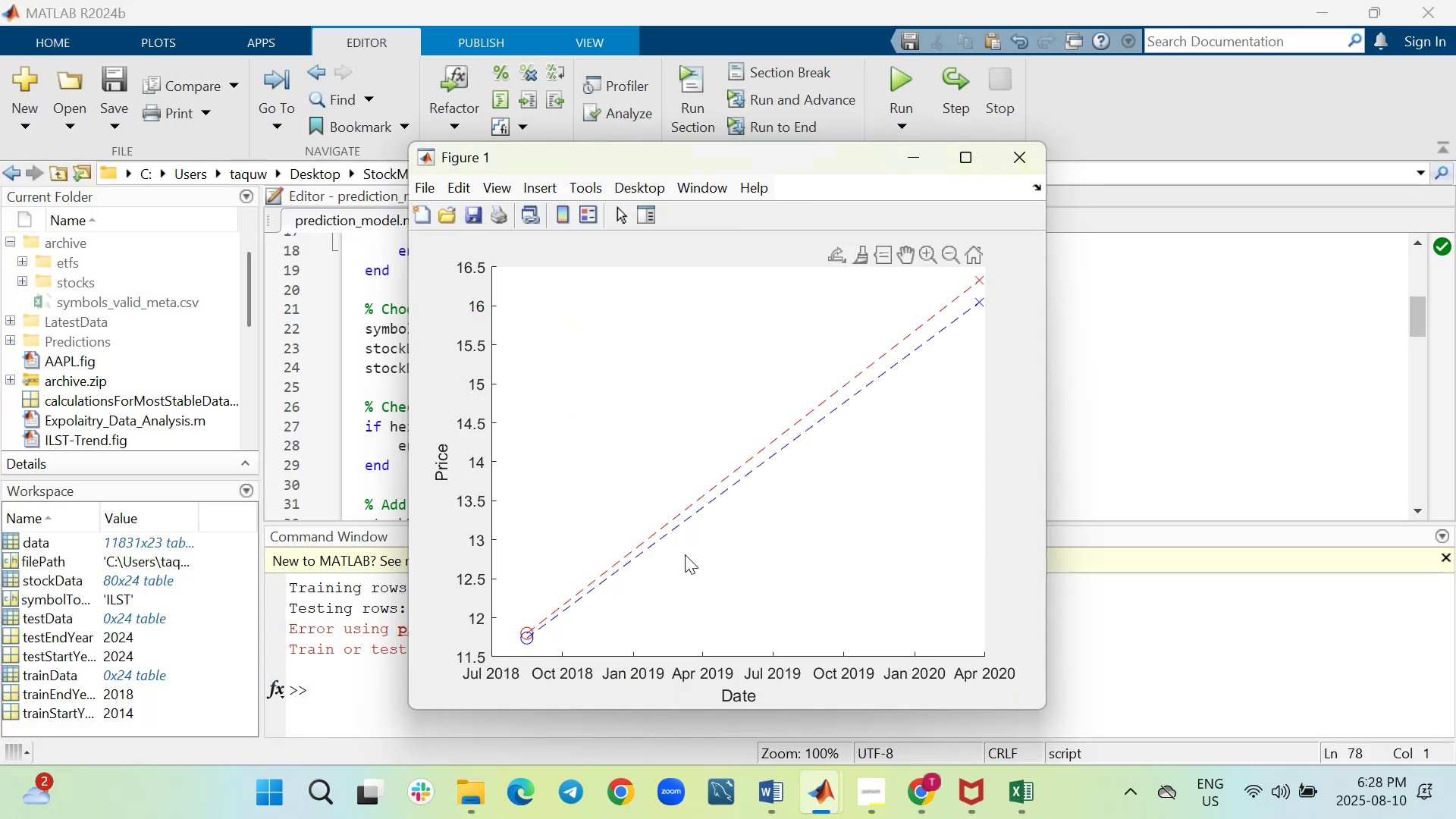 
left_click([907, 155])
 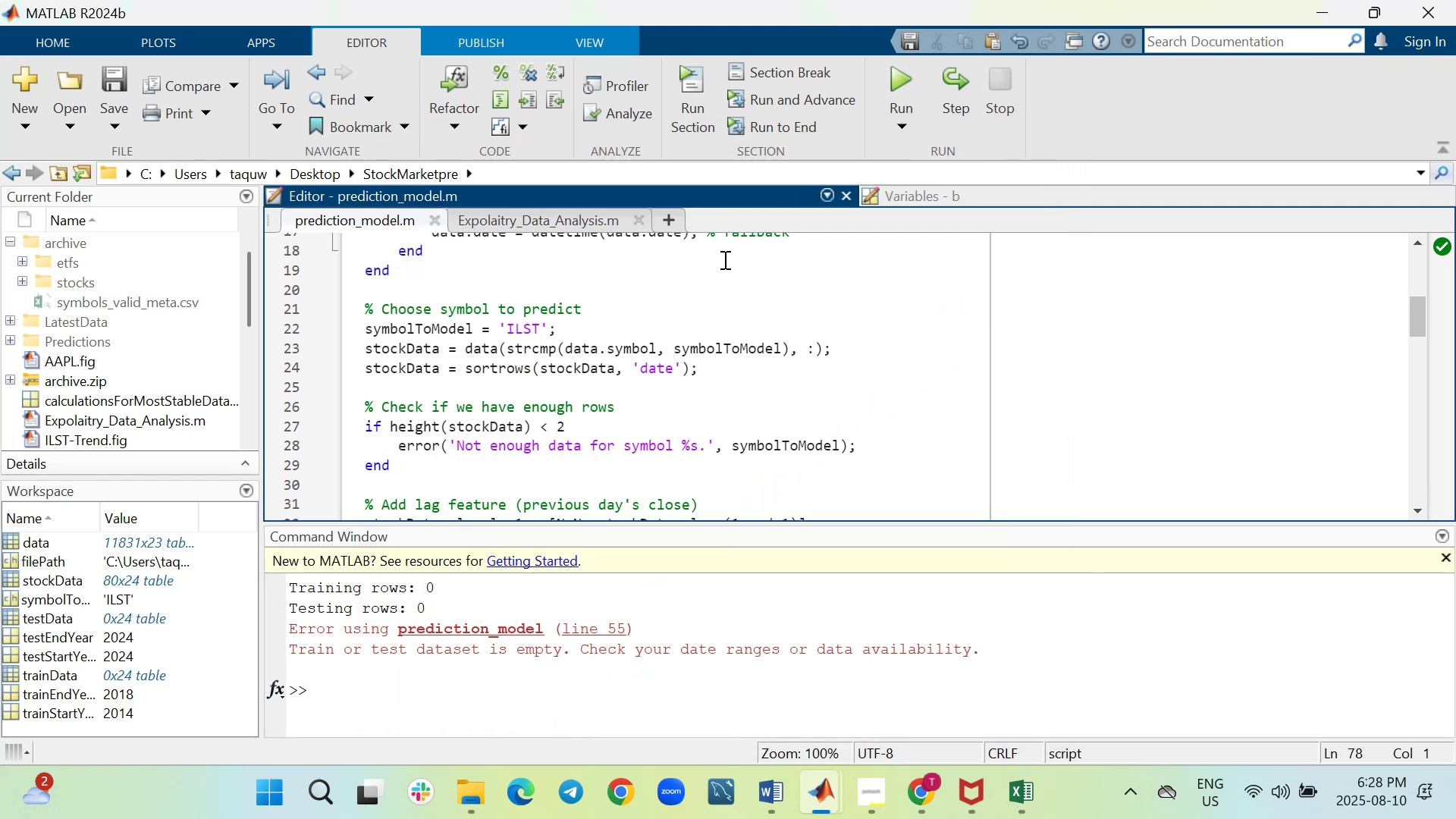 
scroll: coordinate [572, 401], scroll_direction: down, amount: 7.0
 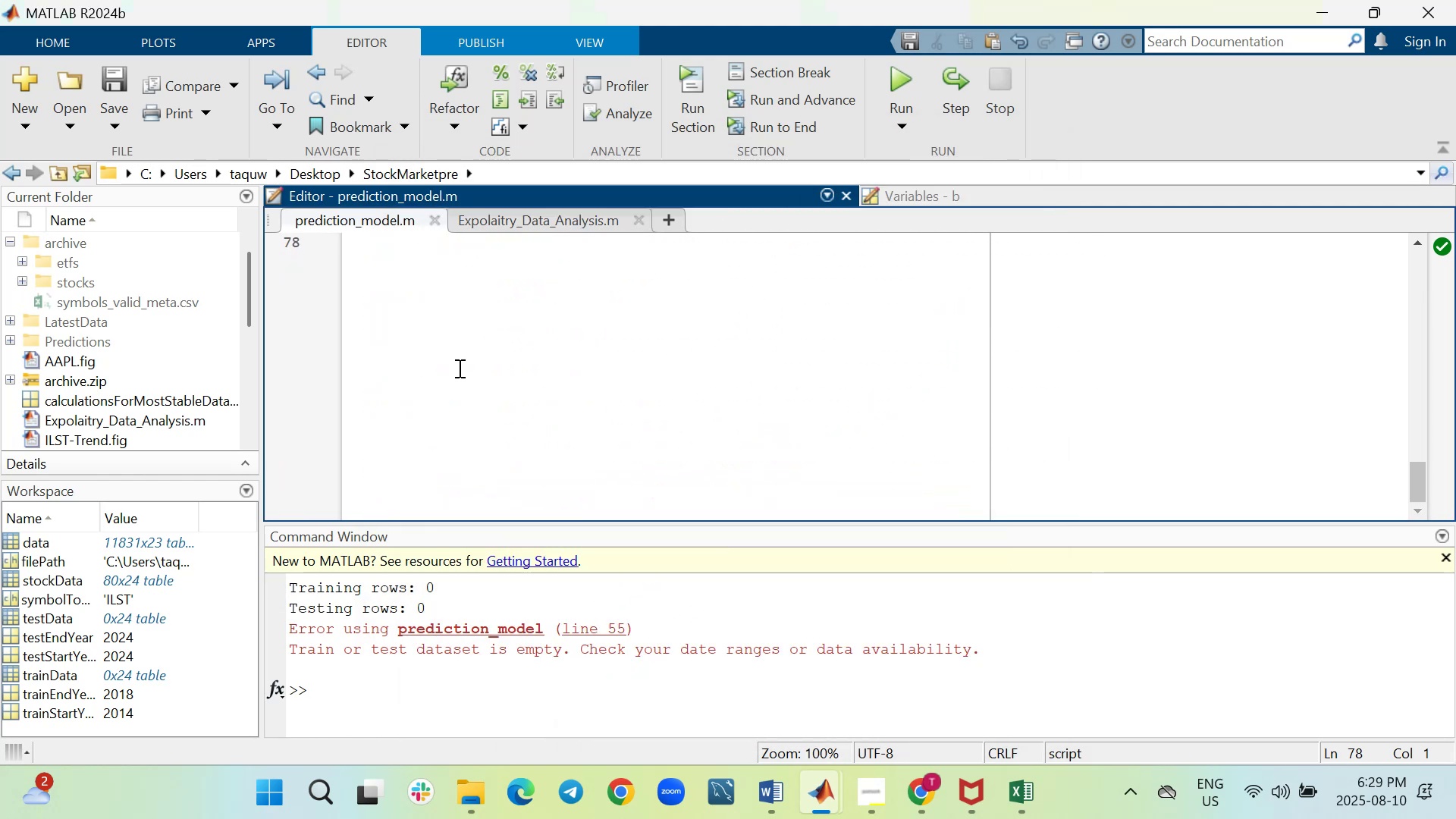 
scroll: coordinate [341, 309], scroll_direction: up, amount: 20.0
 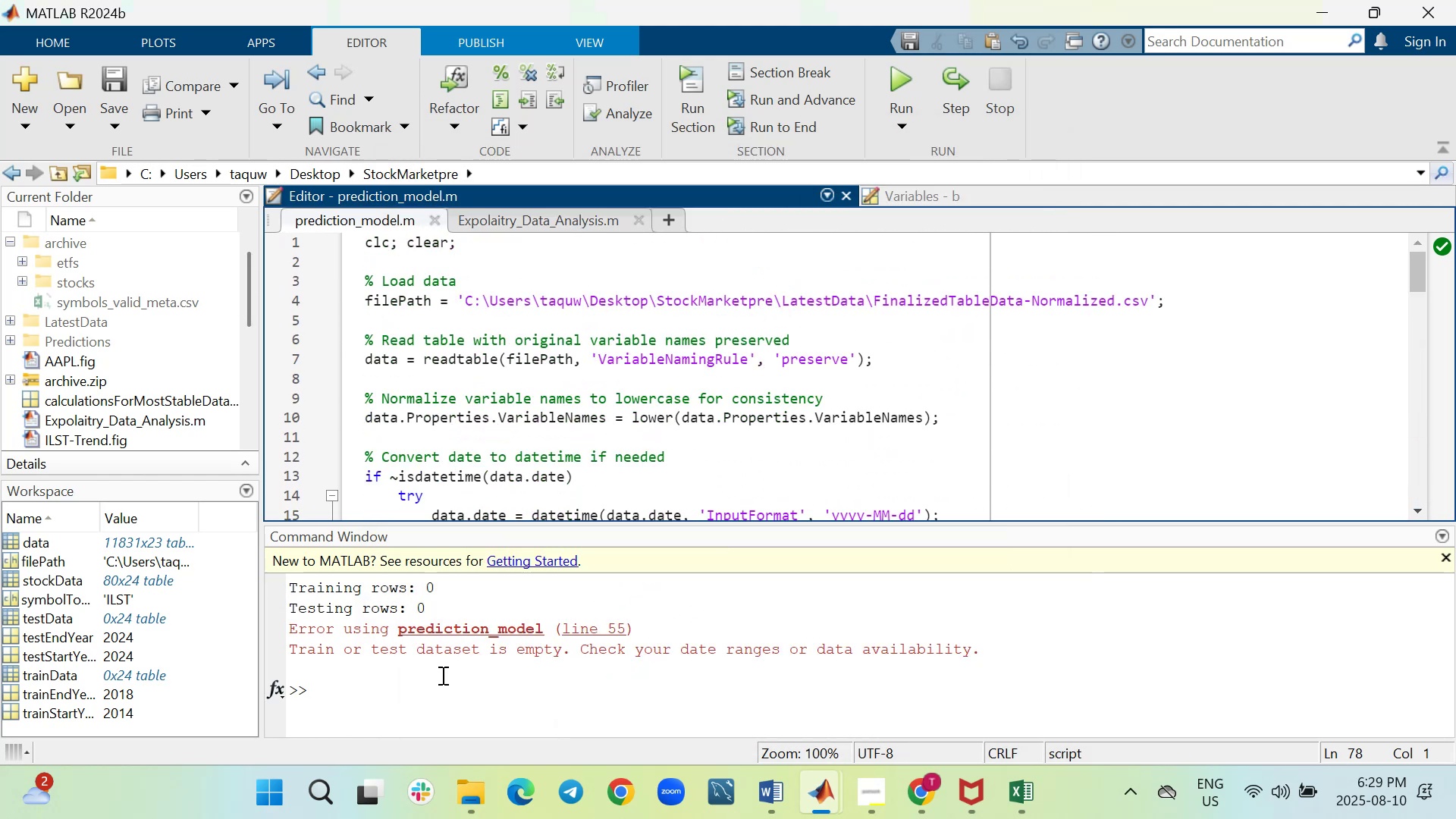 
scroll: coordinate [447, 597], scroll_direction: down, amount: 2.0
 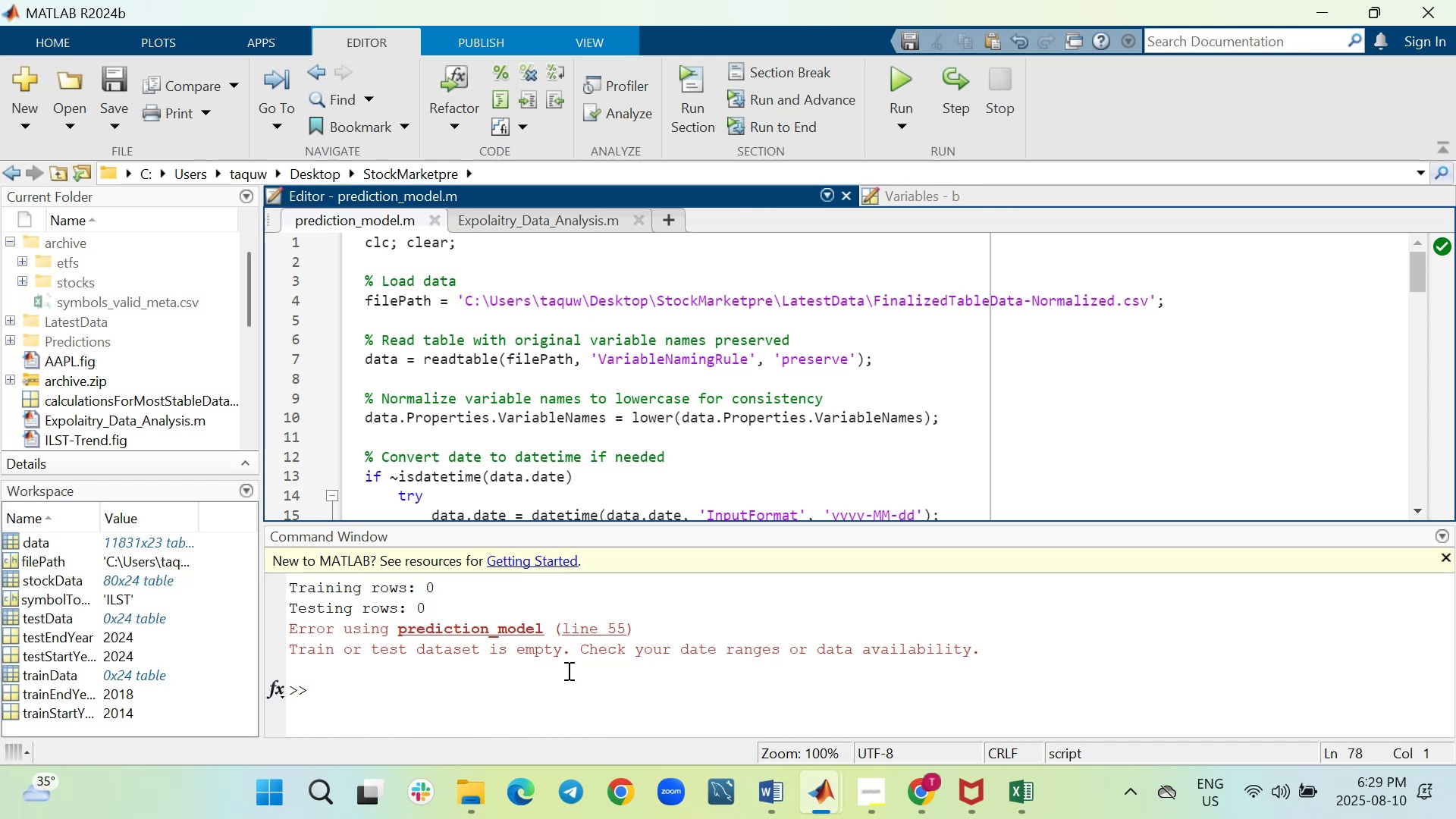 
scroll: coordinate [557, 452], scroll_direction: up, amount: 3.0
 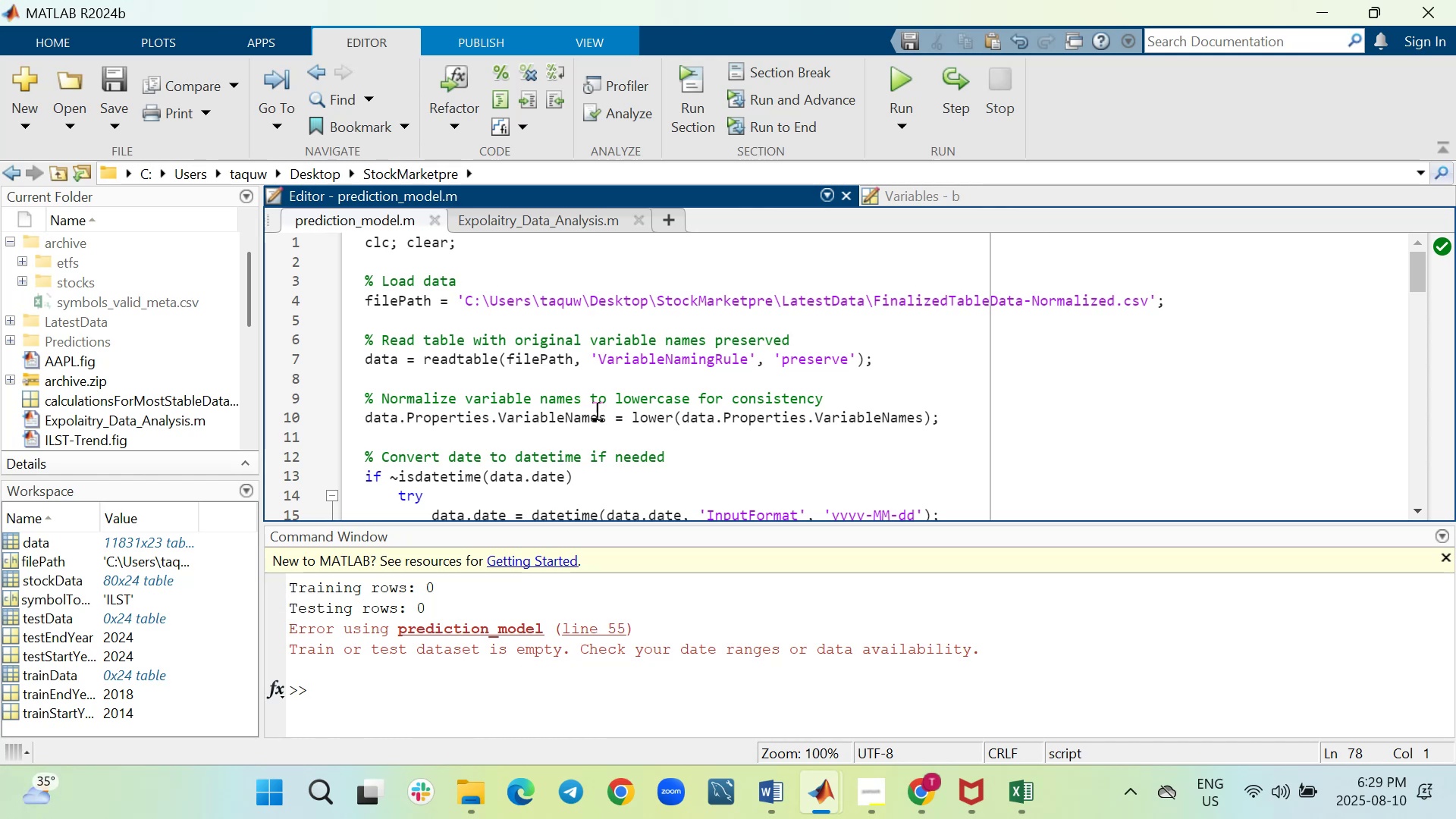 
scroll: coordinate [623, 334], scroll_direction: down, amount: 1.0
 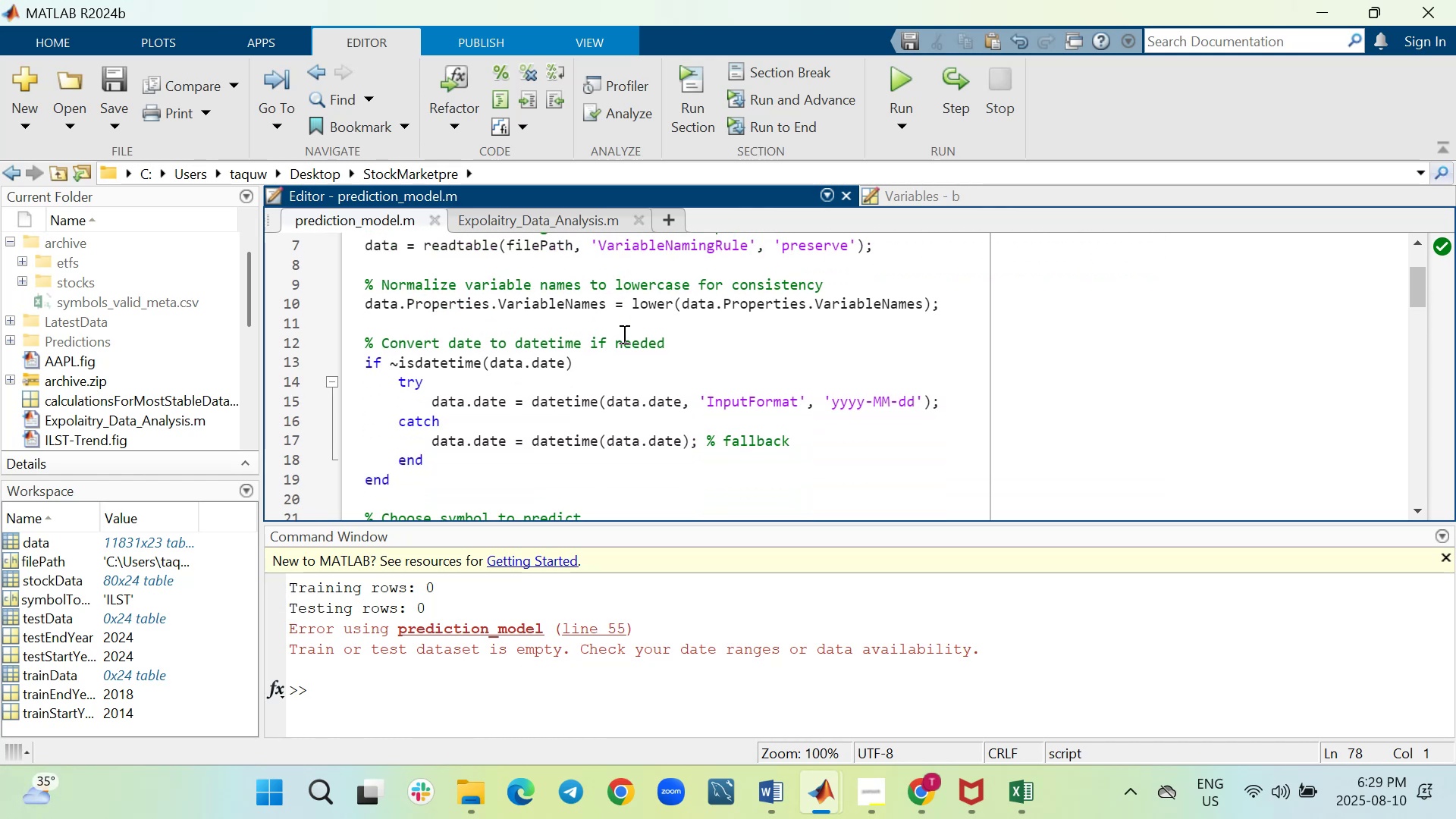 
scroll: coordinate [584, 340], scroll_direction: up, amount: 6.0
 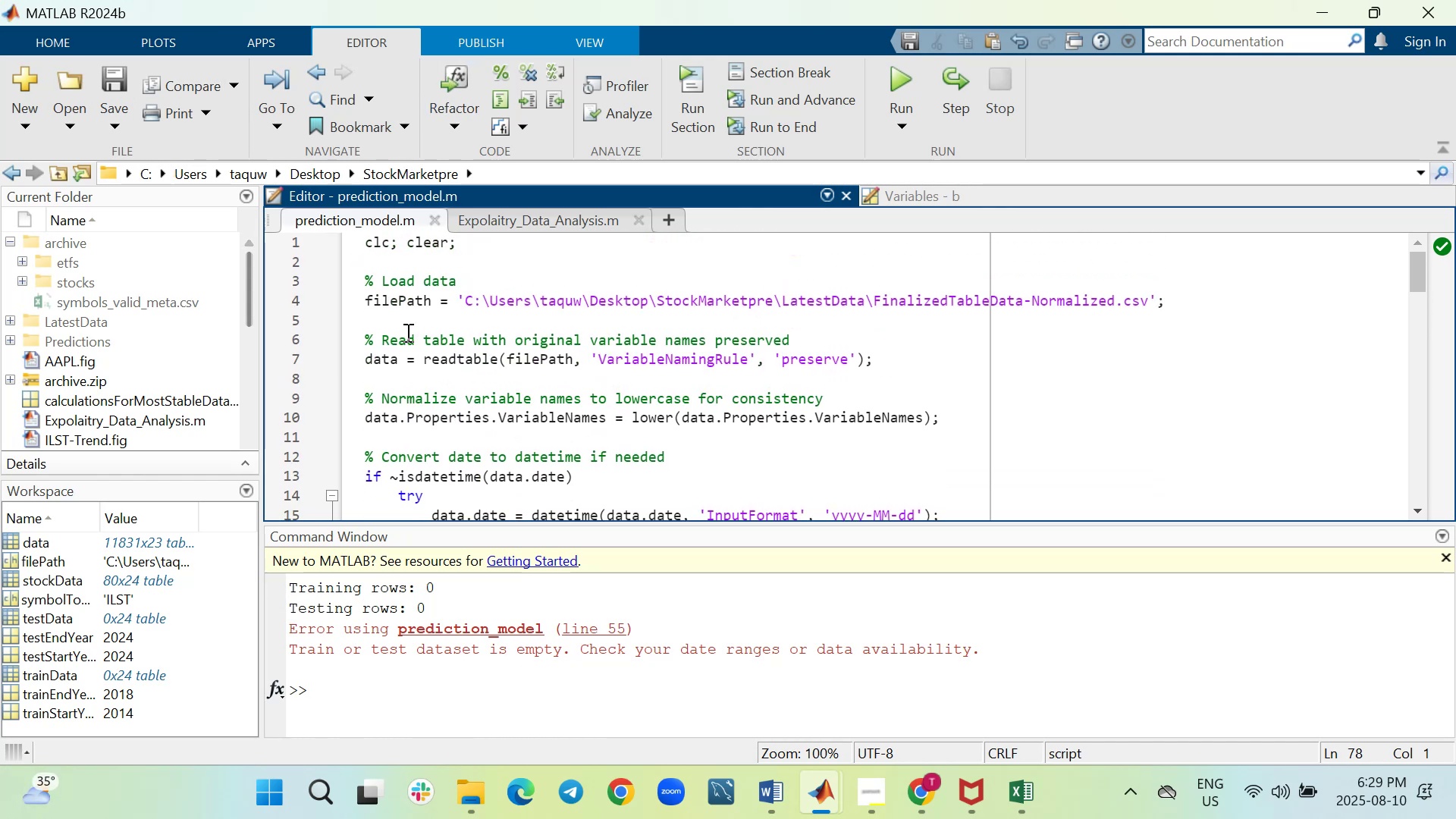 
left_click([488, 221])
 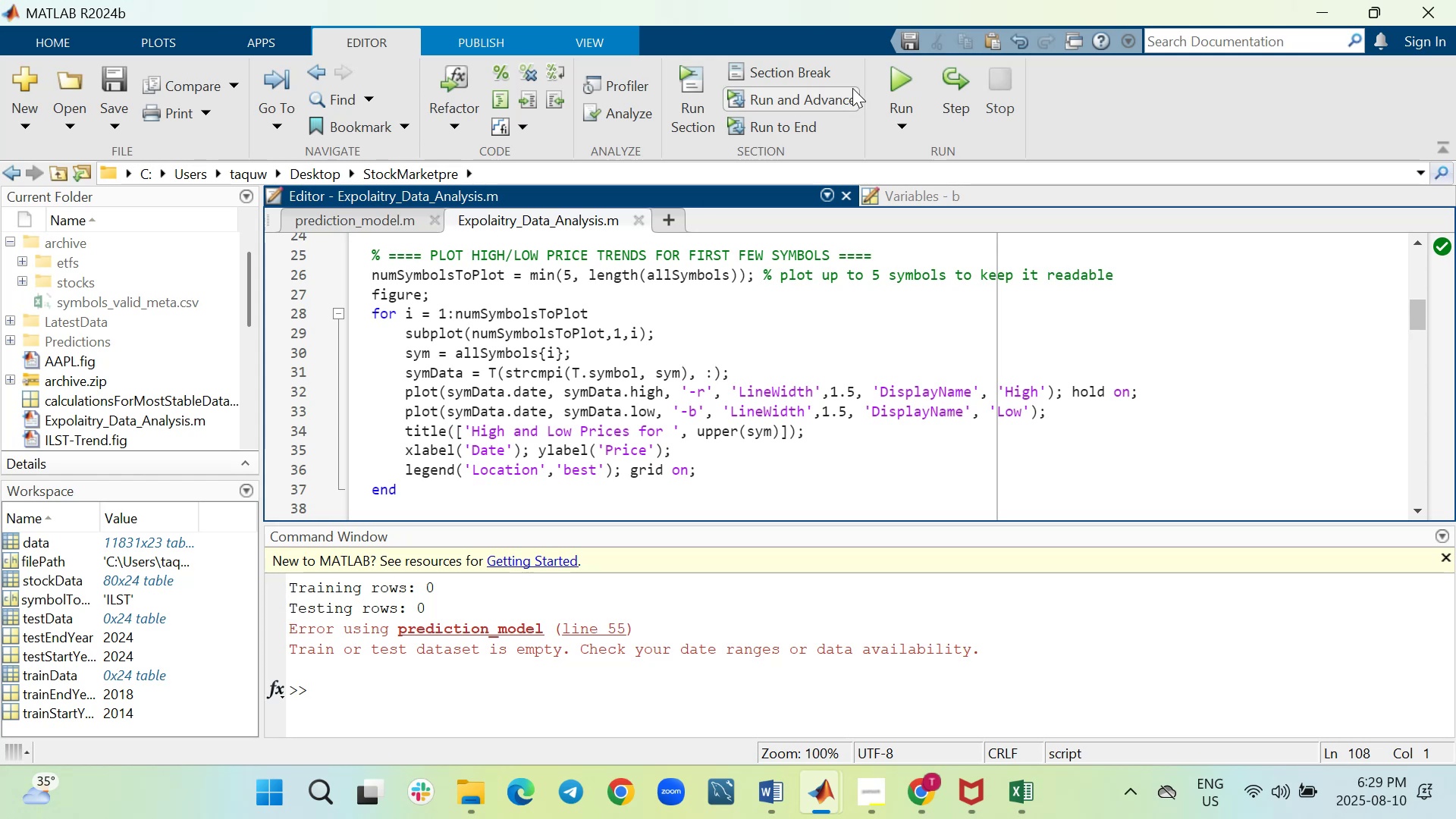 
left_click([899, 74])
 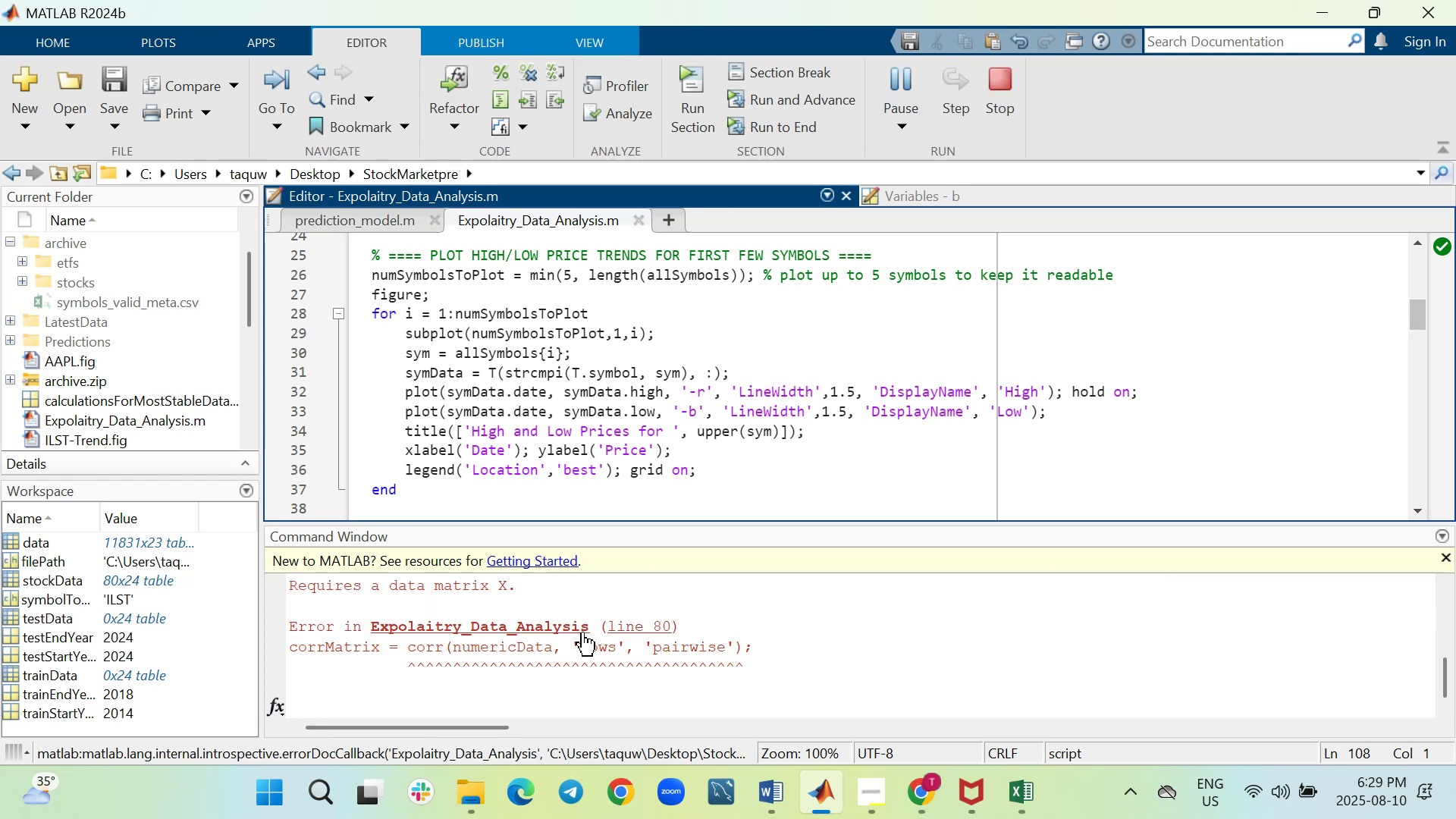 
scroll: coordinate [516, 637], scroll_direction: down, amount: 3.0
 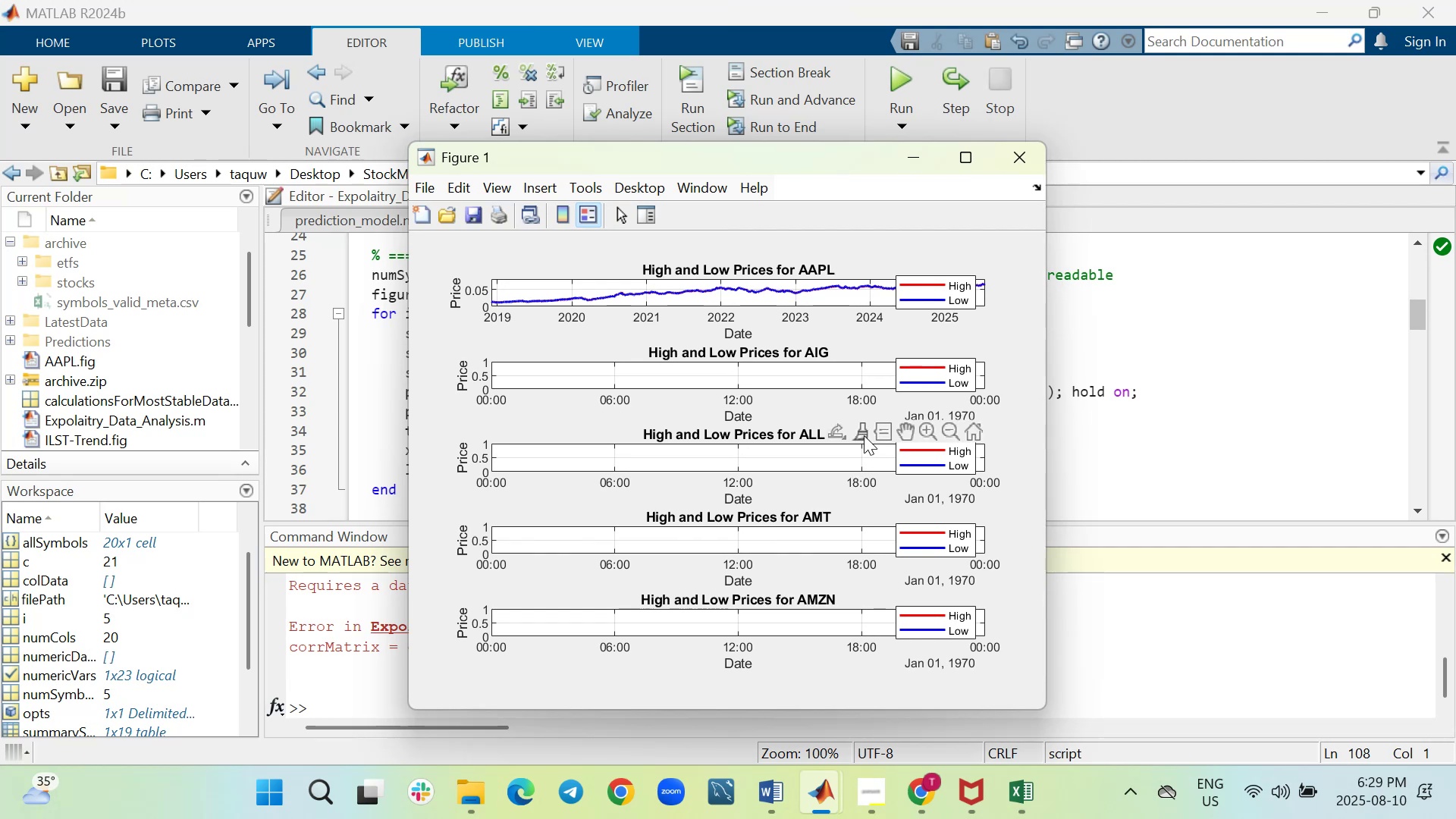 
wait(6.12)
 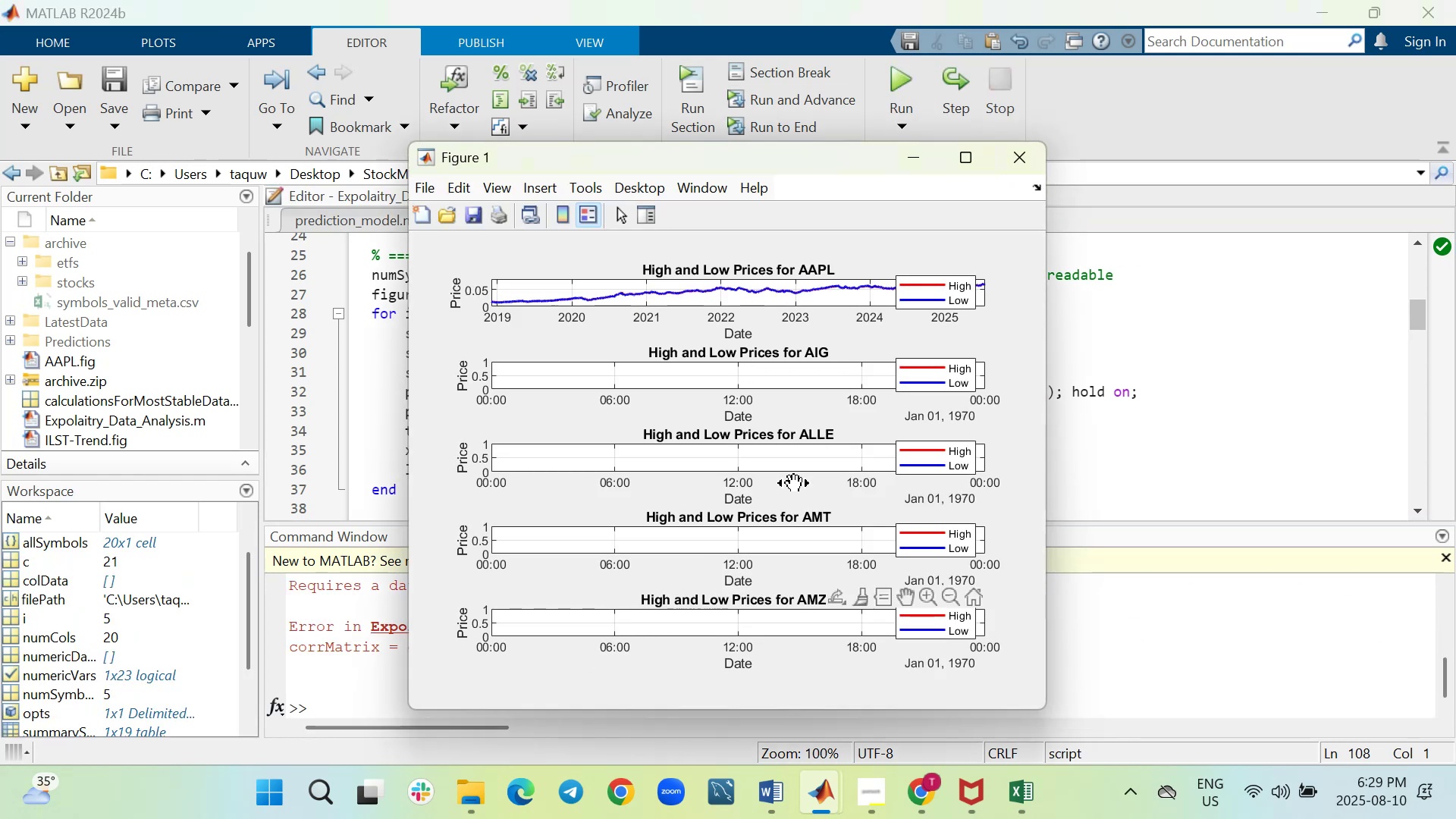 
left_click([1009, 152])
 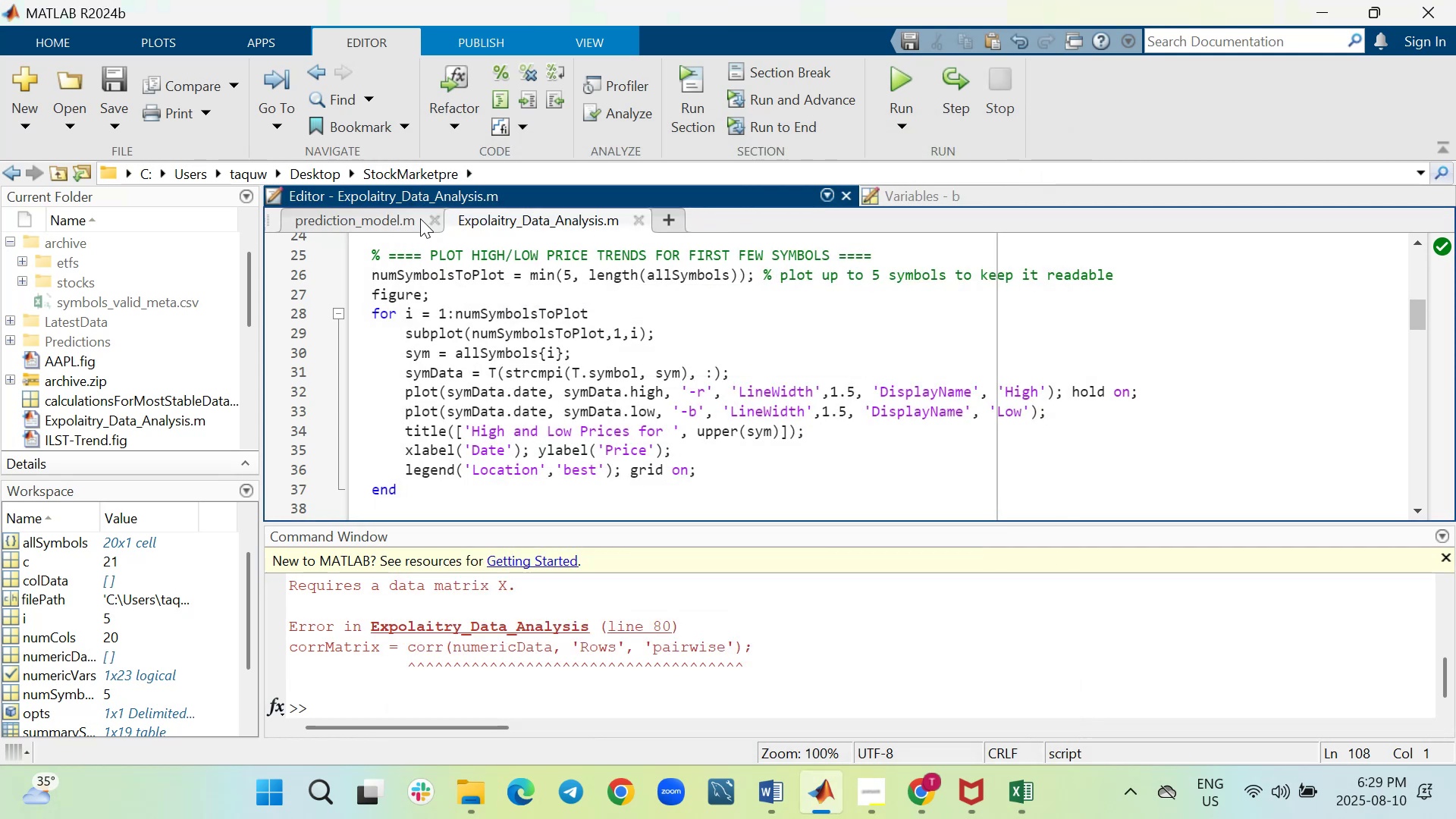 
left_click([355, 212])
 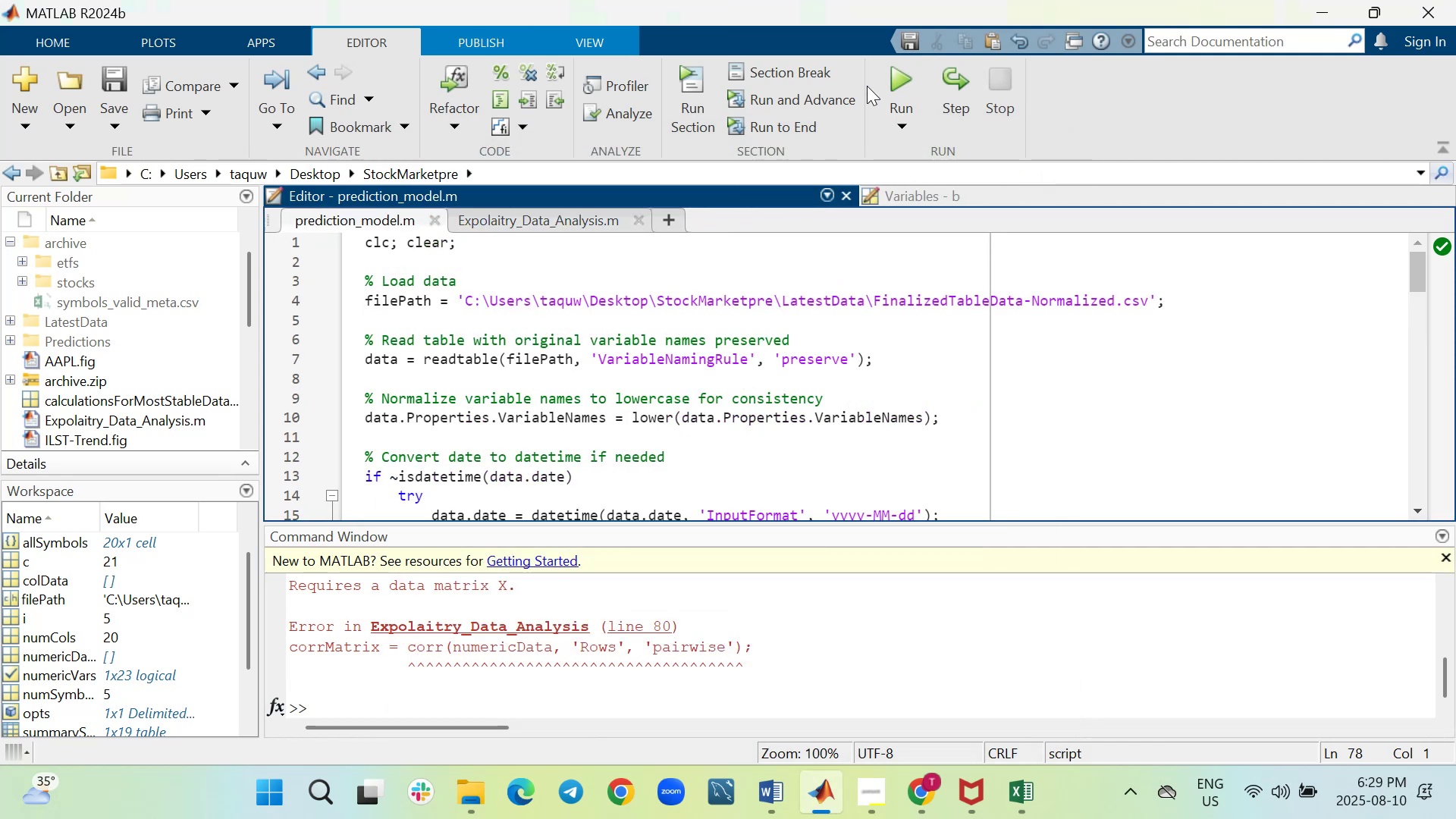 
left_click([892, 71])
 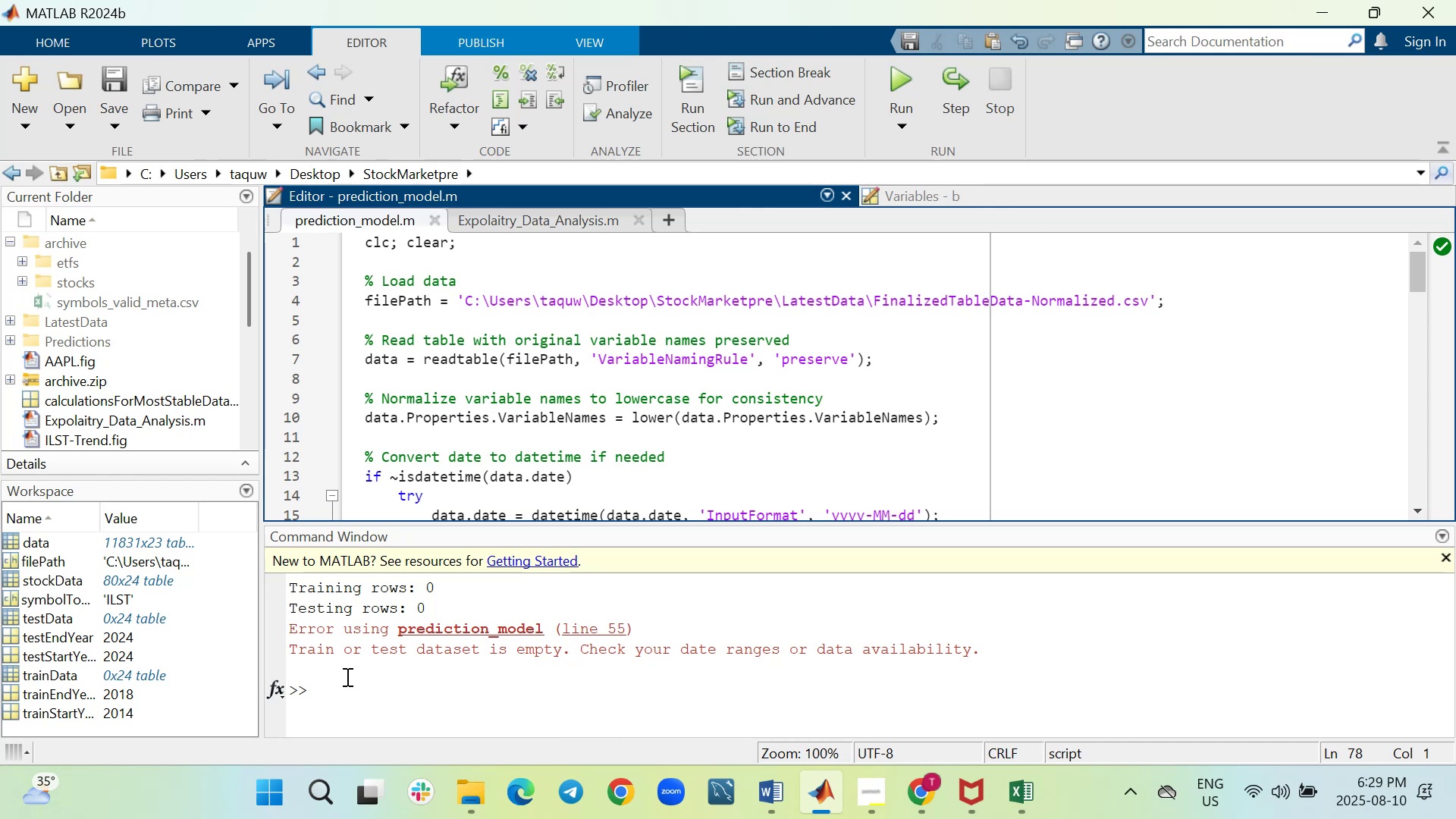 
wait(5.97)
 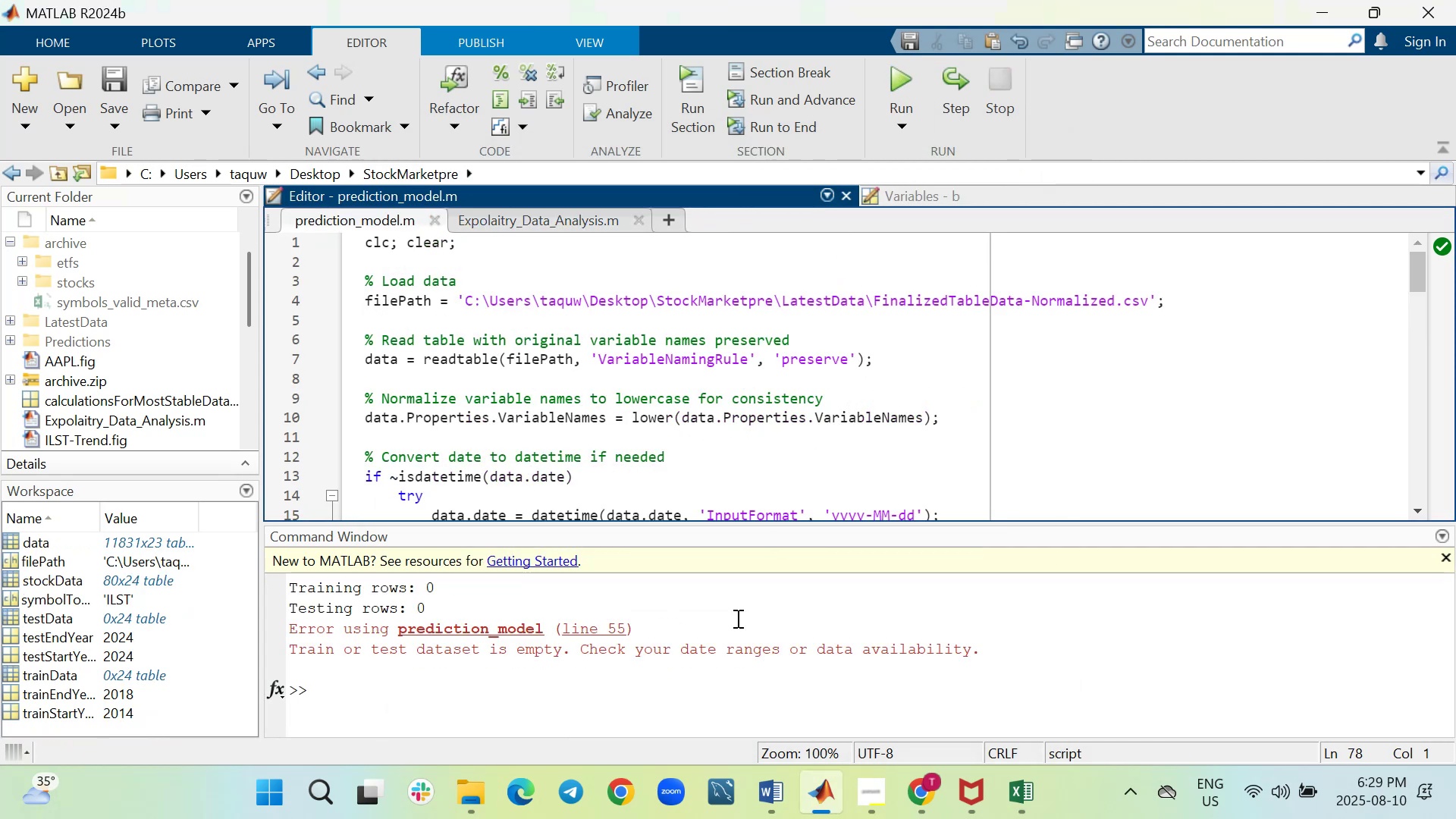 
scroll: coordinate [658, 697], scroll_direction: down, amount: 3.0
 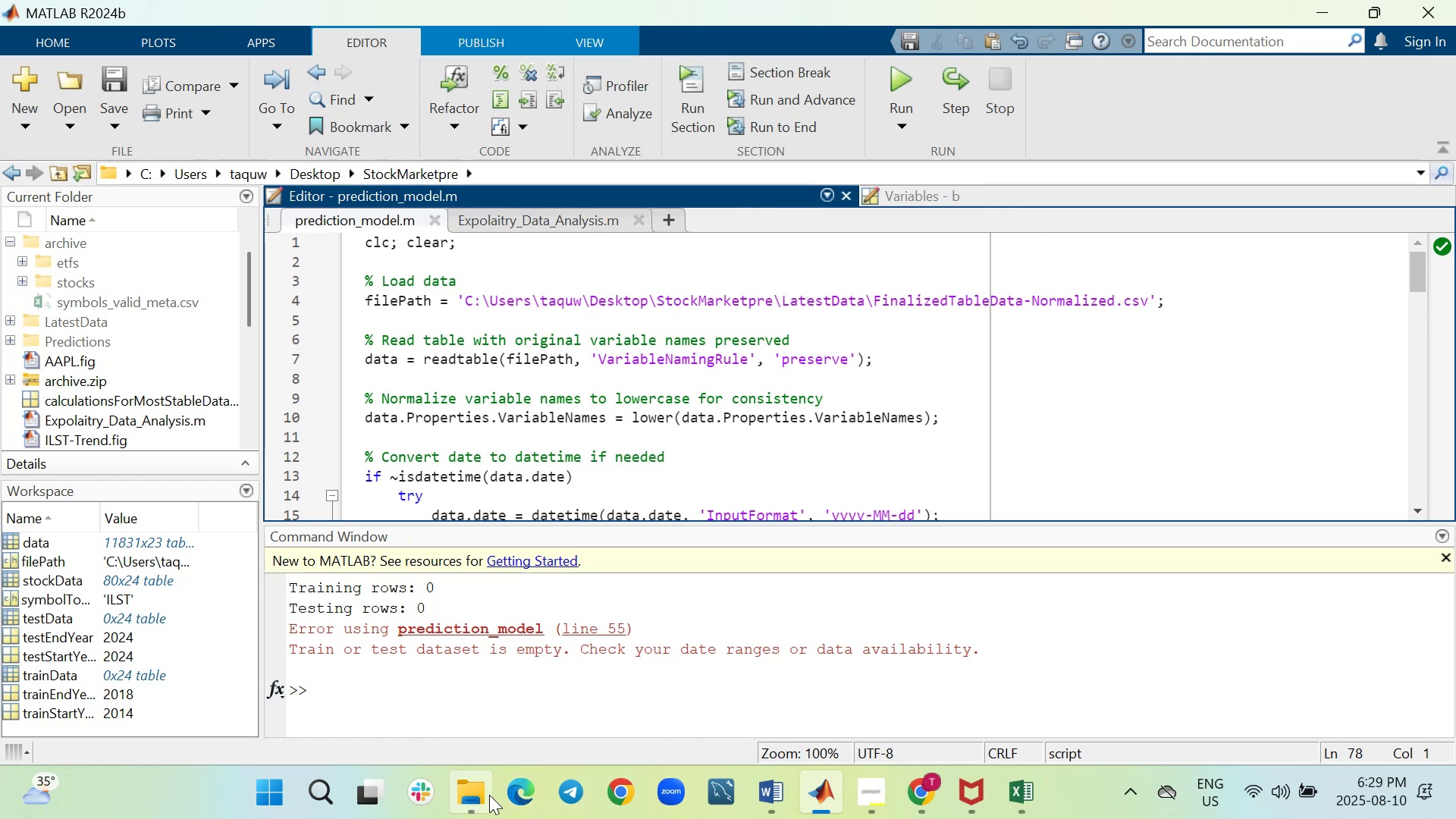 
left_click([483, 795])
 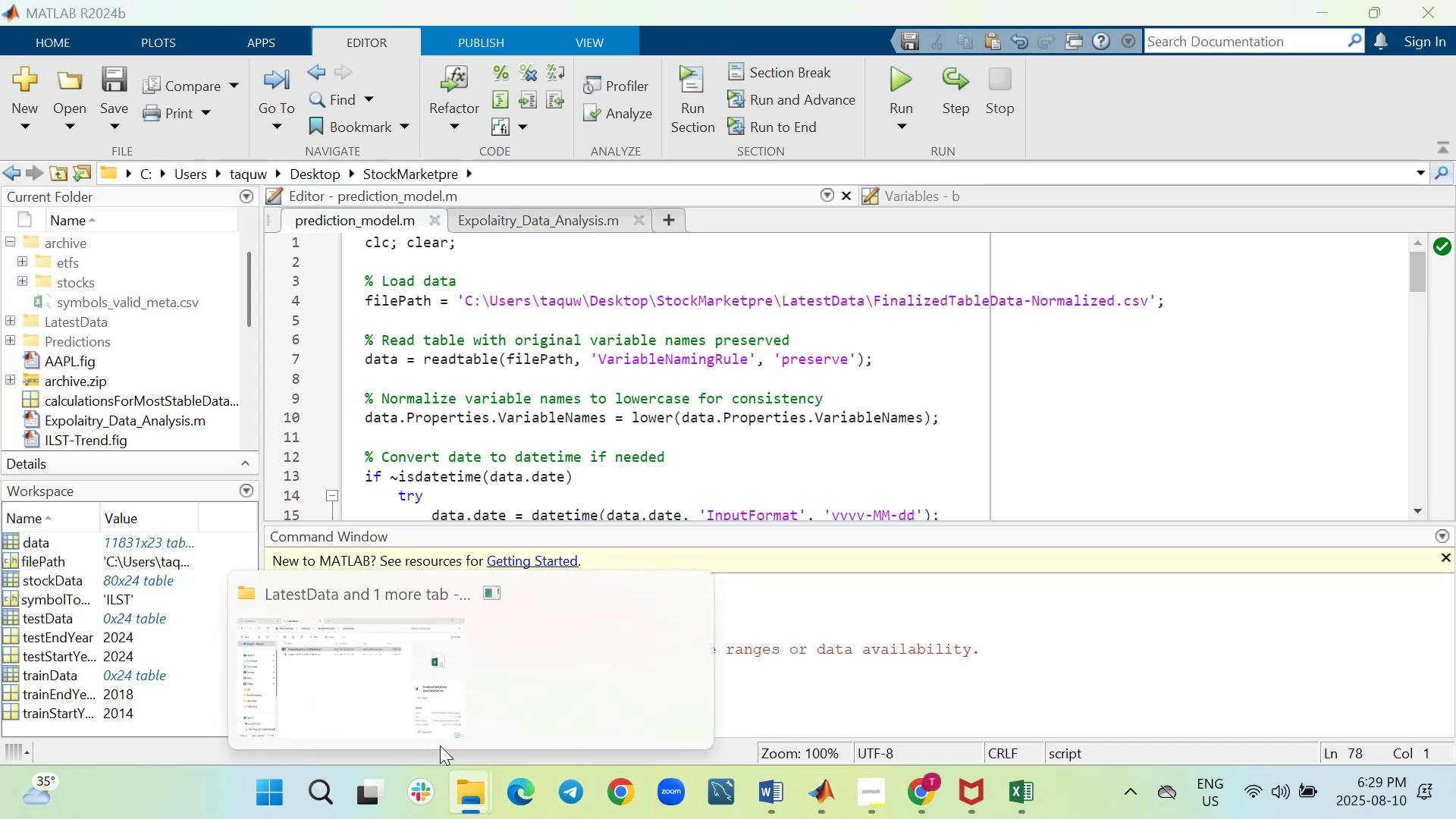 
left_click([388, 705])
 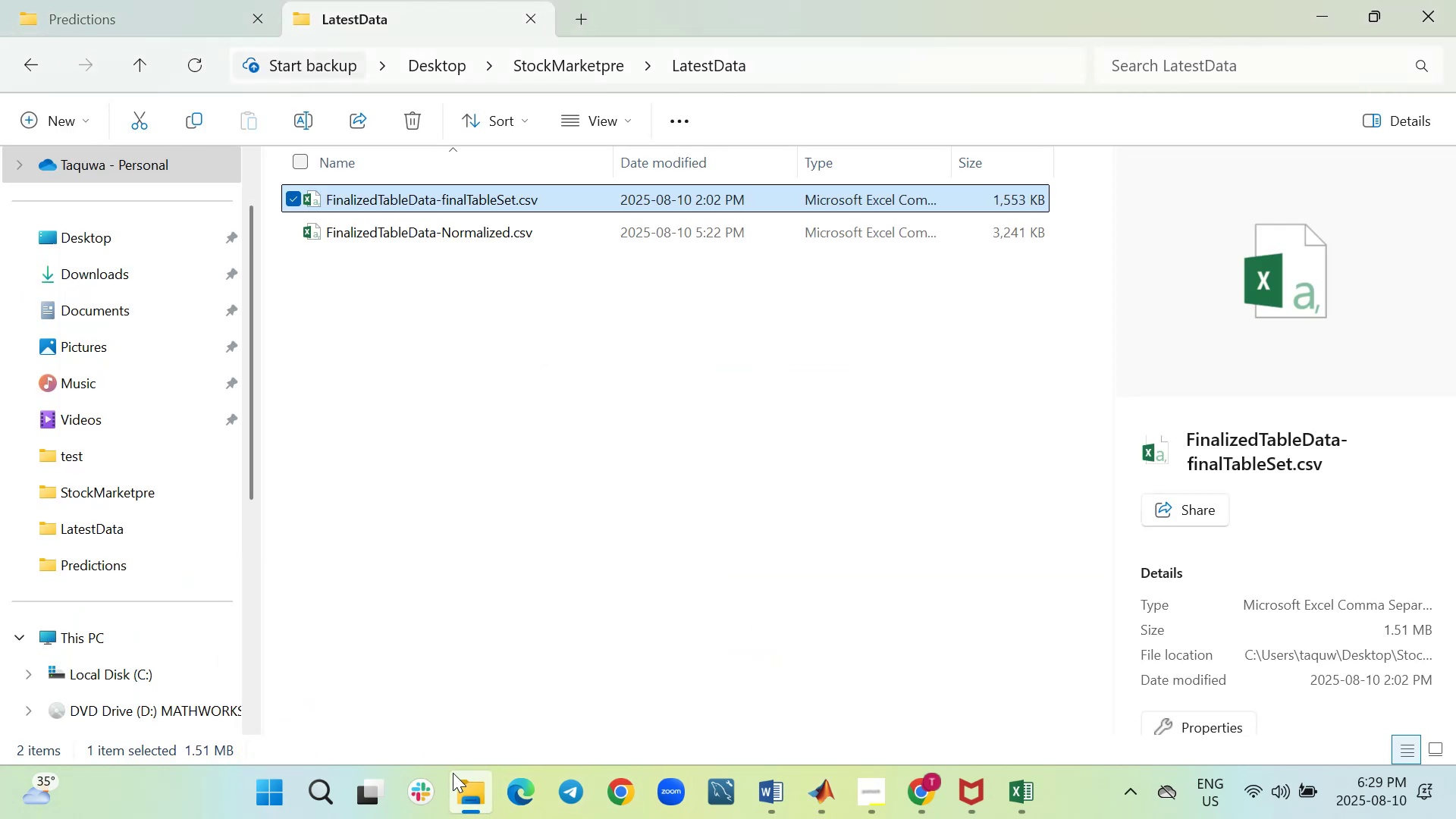 
left_click([467, 788])
 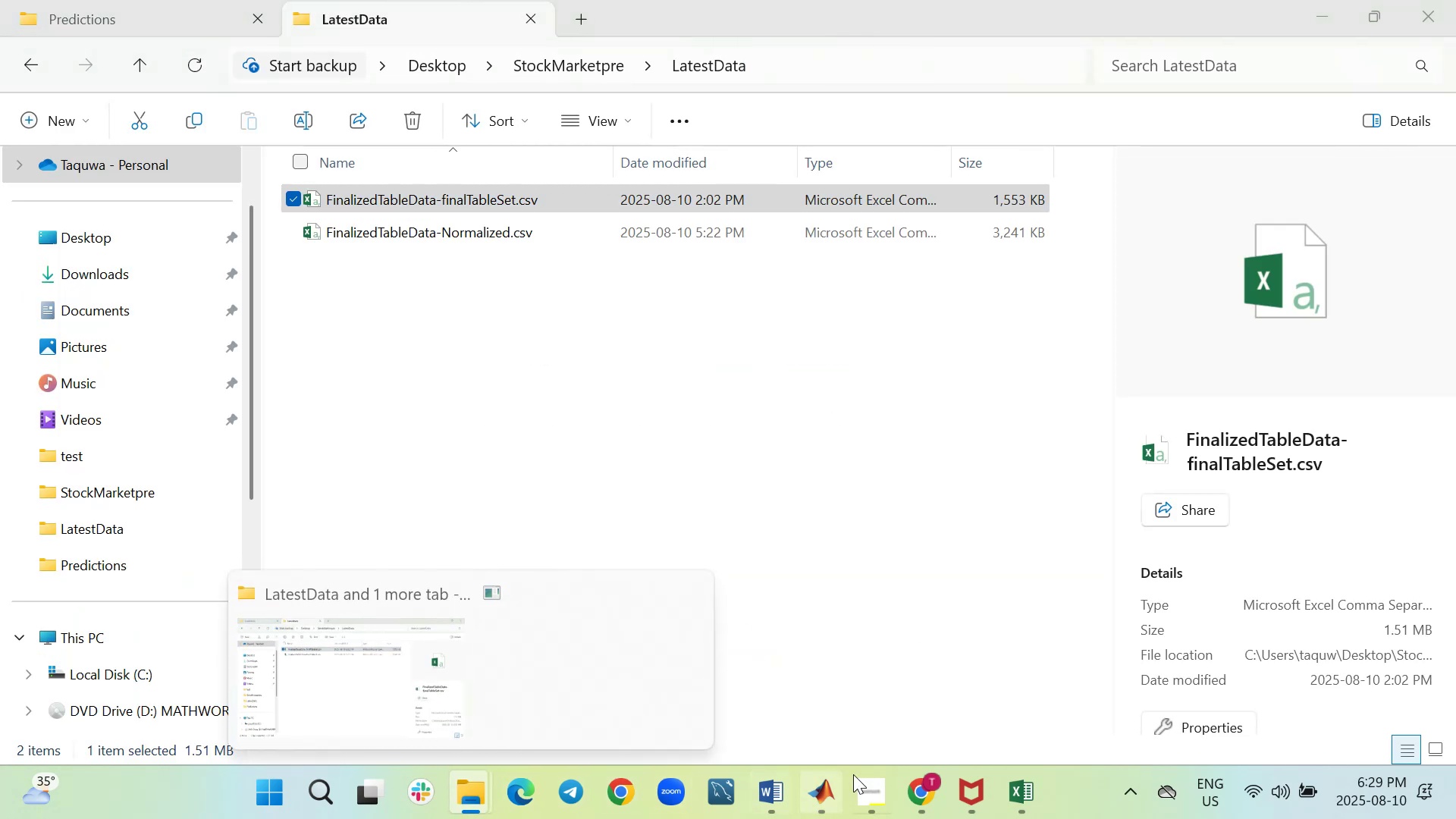 
left_click([921, 792])
 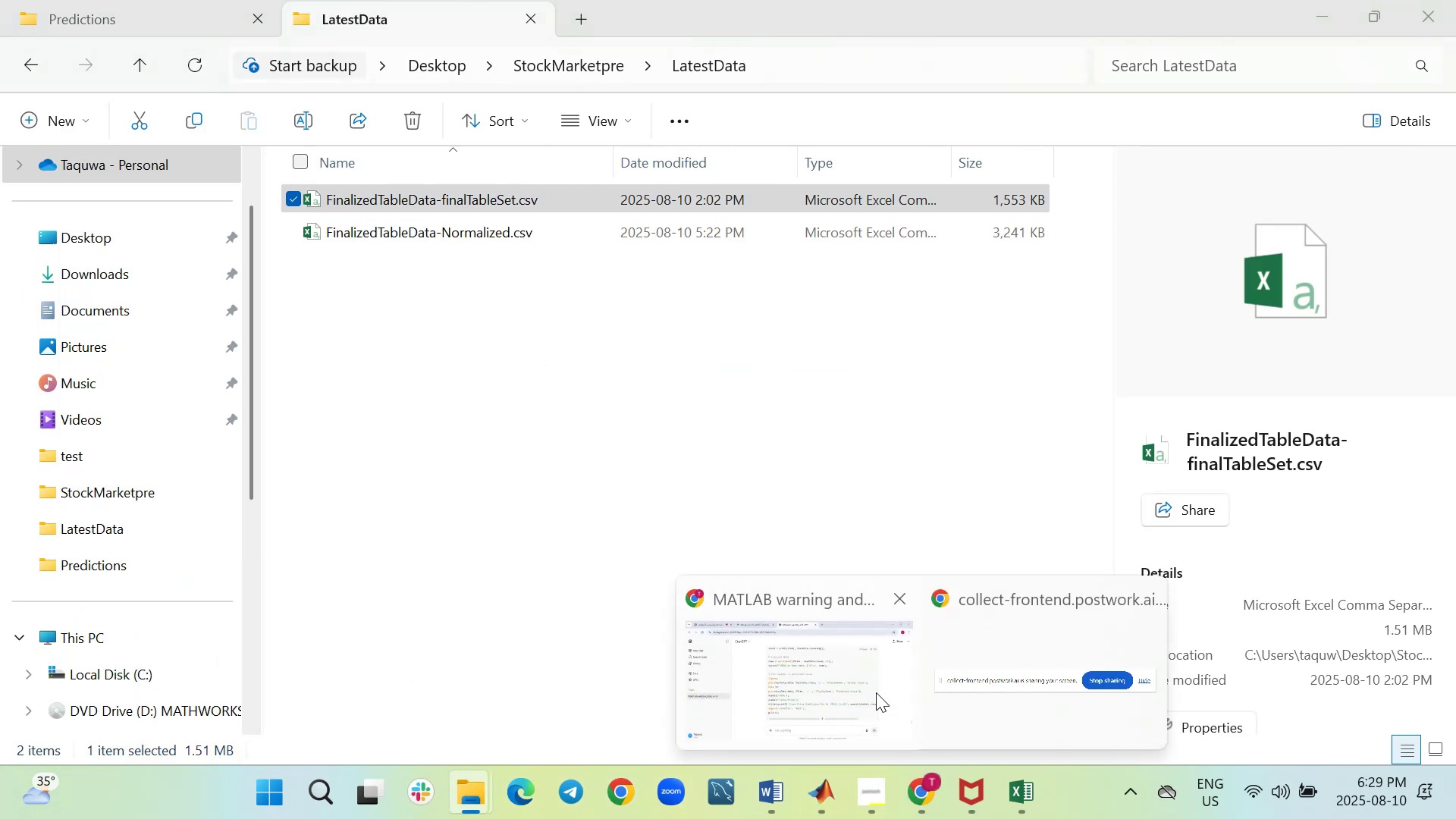 
left_click([839, 678])
 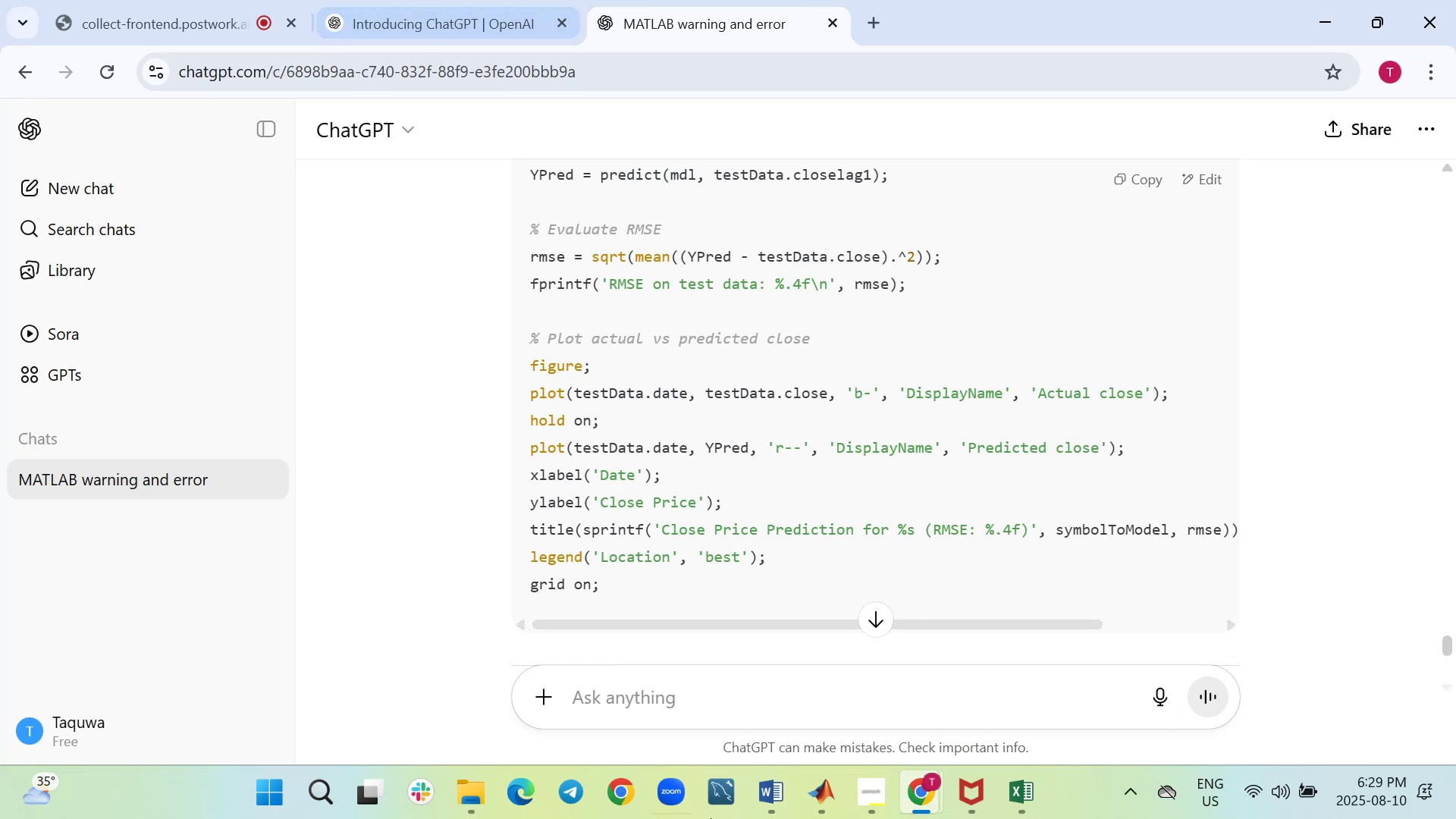 
left_click([820, 813])
 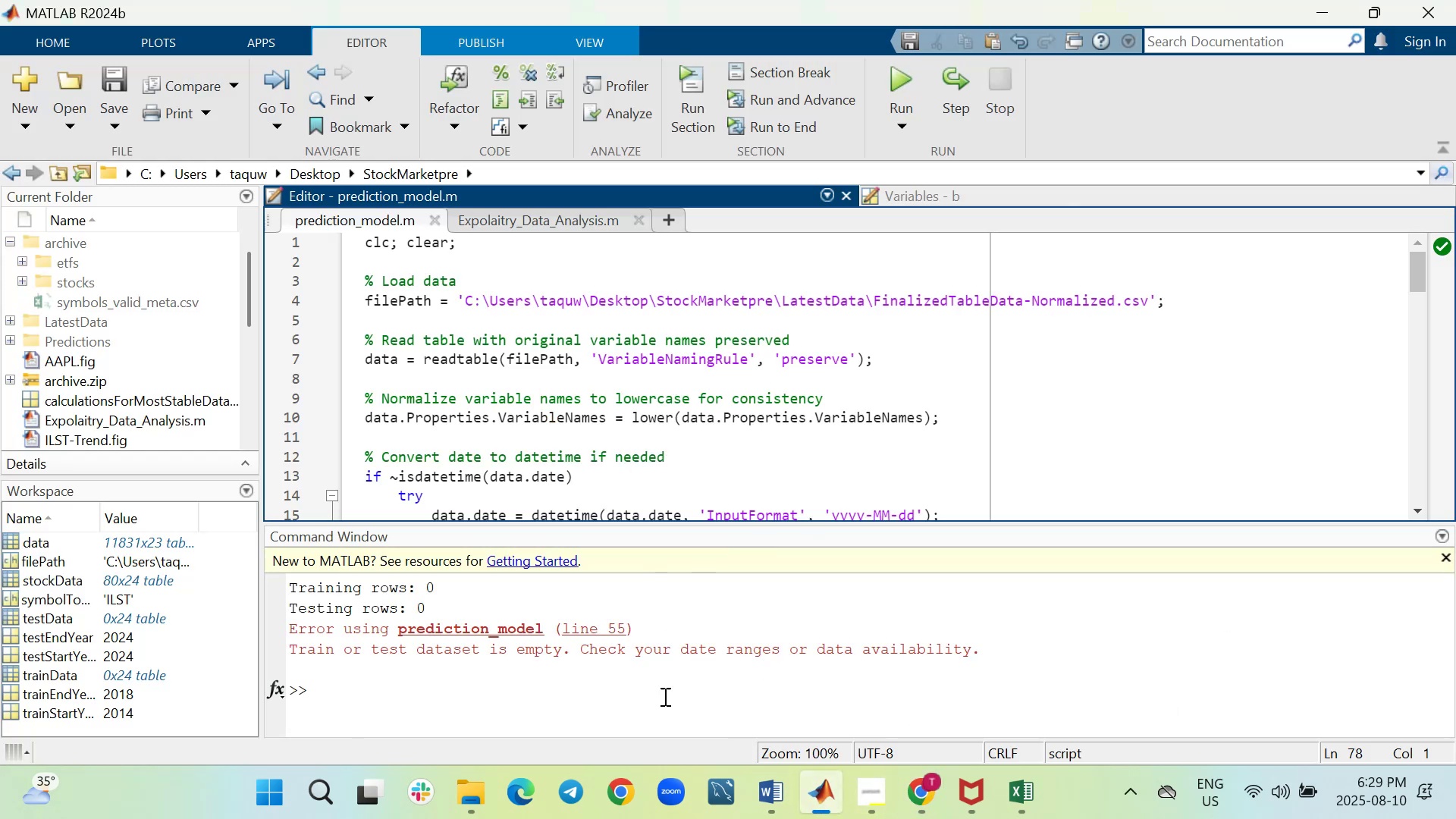 
scroll: coordinate [509, 466], scroll_direction: down, amount: 11.0
 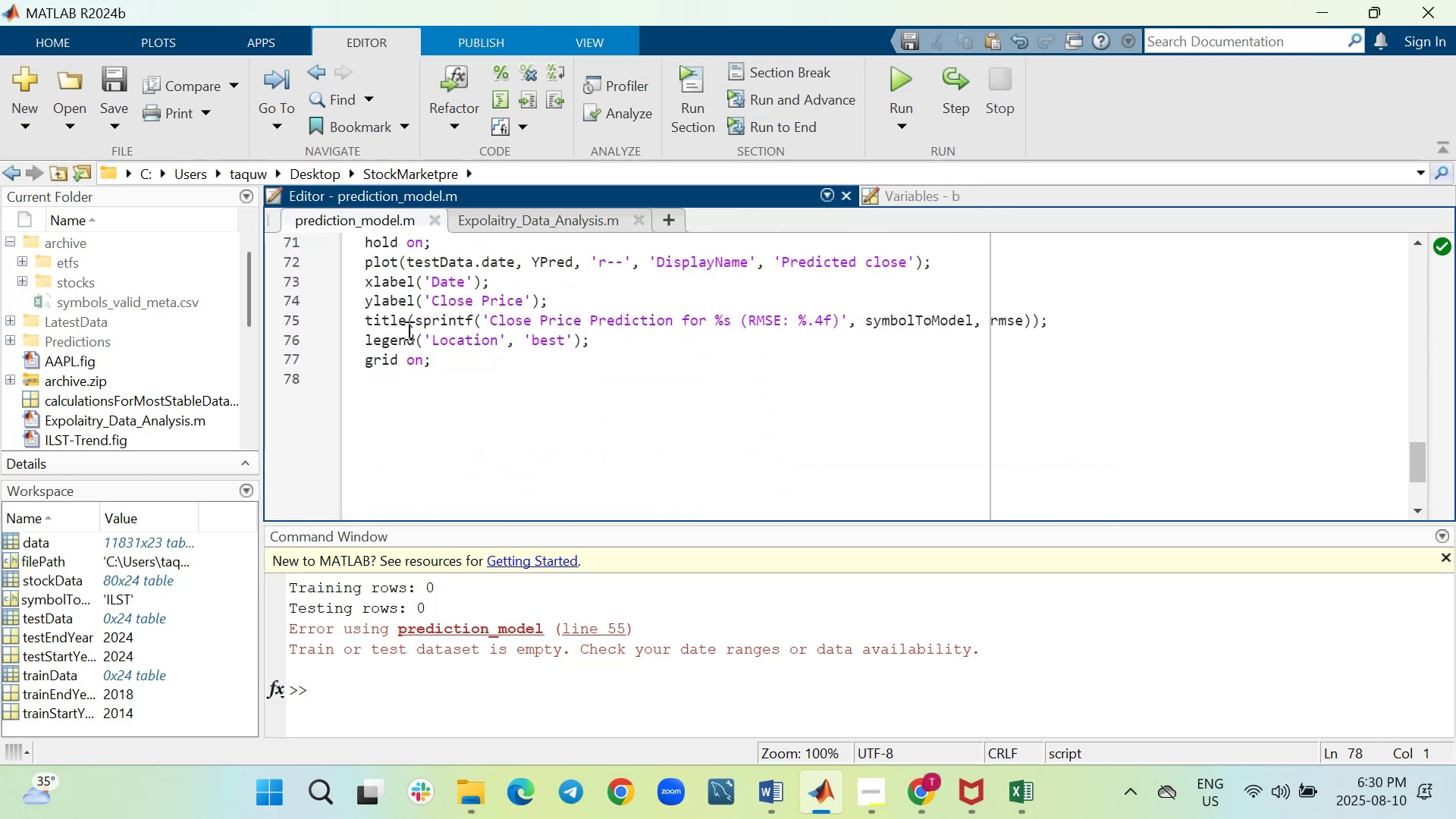 
wait(6.0)
 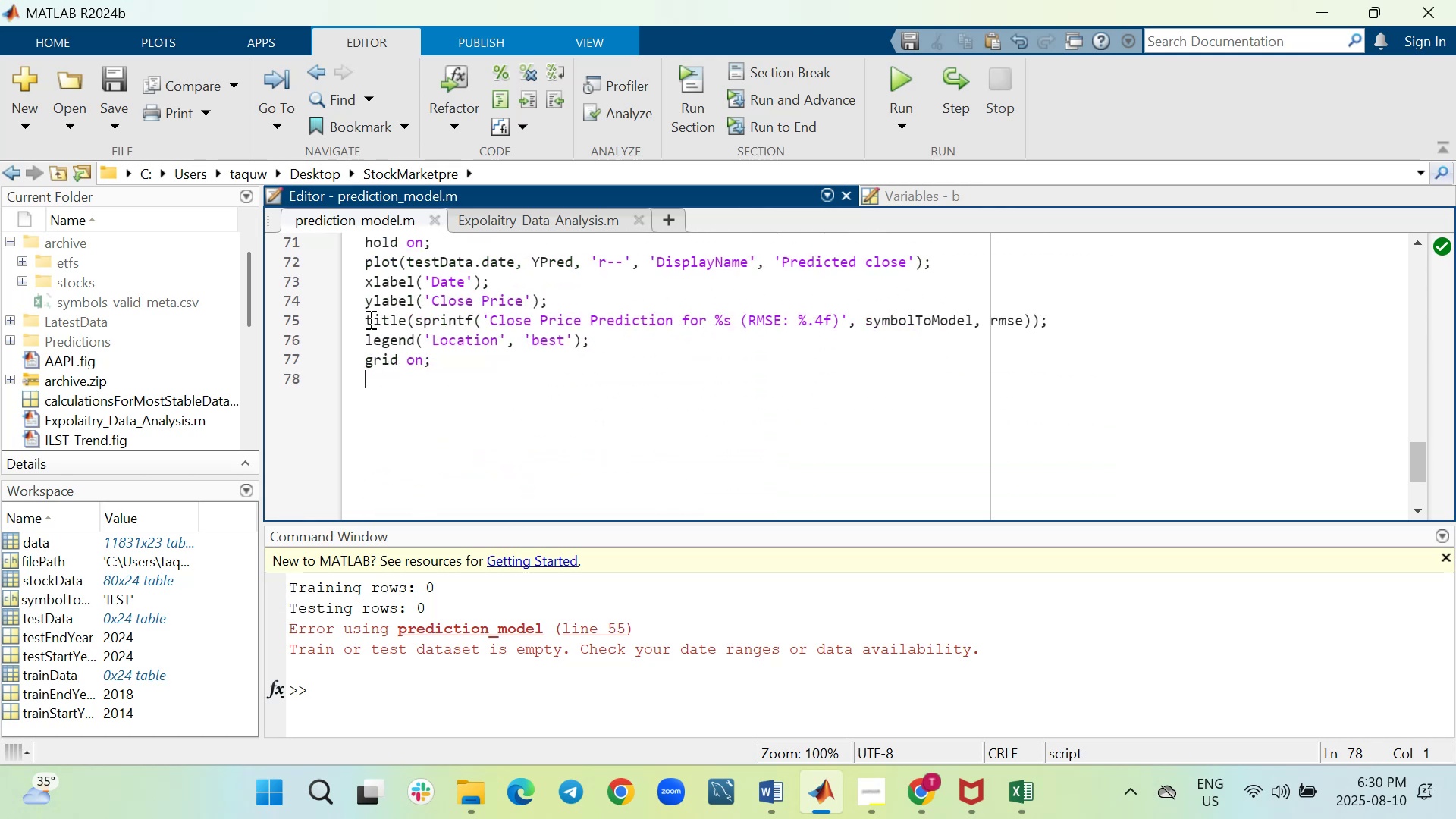 
scroll: coordinate [395, 330], scroll_direction: up, amount: 2.0
 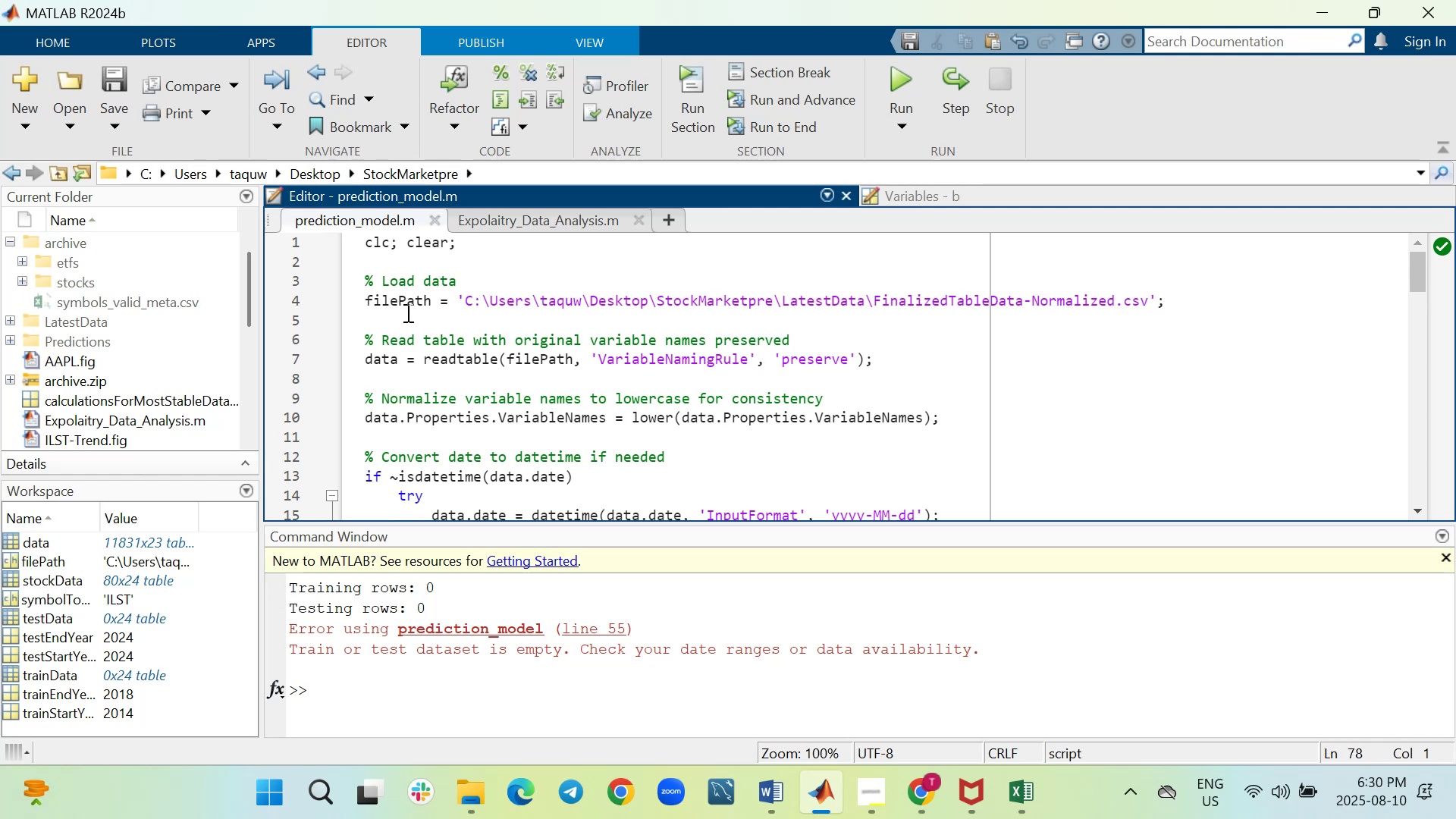 
wait(10.91)
 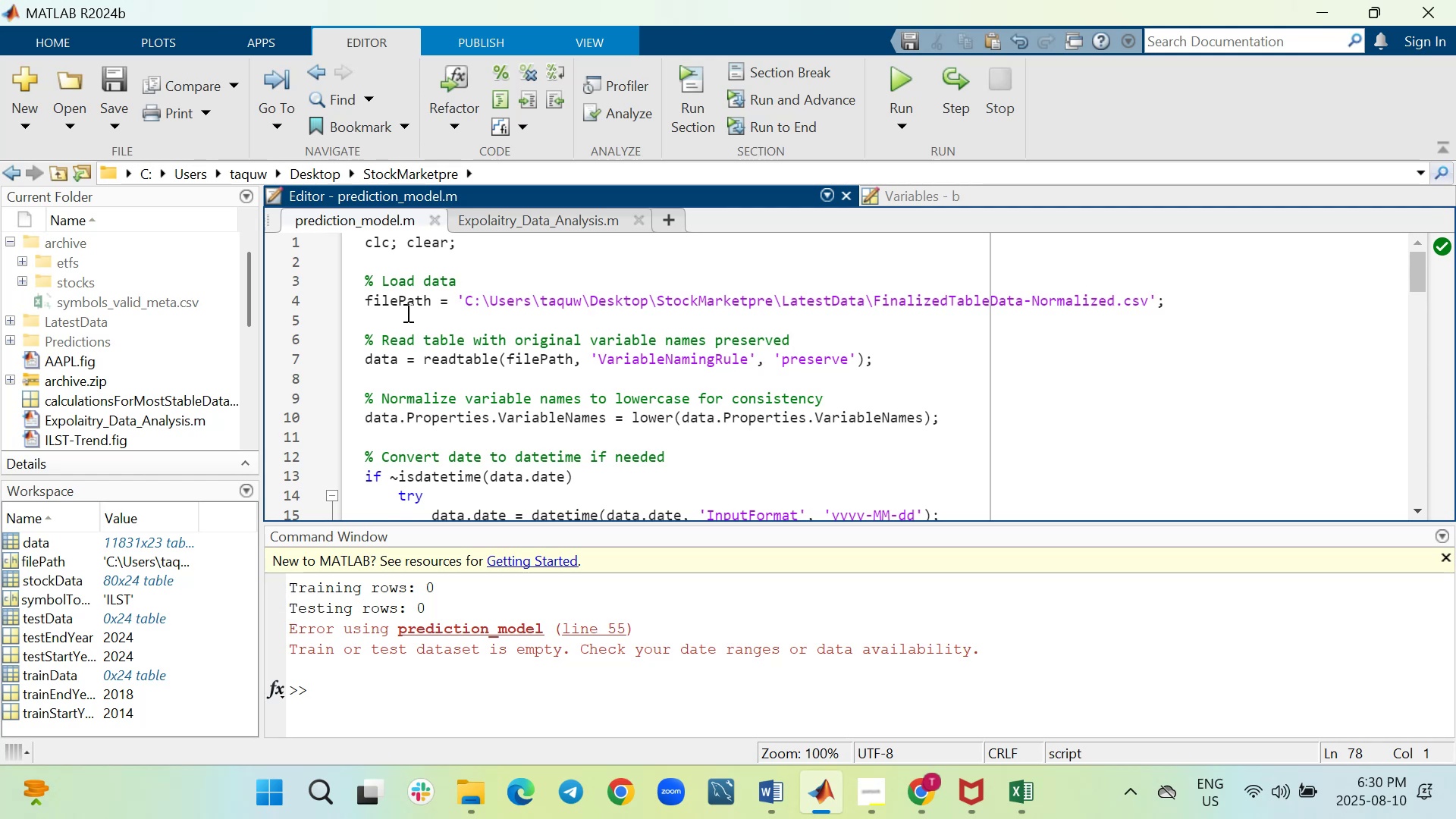 
scroll: coordinate [413, 339], scroll_direction: down, amount: 1.0
 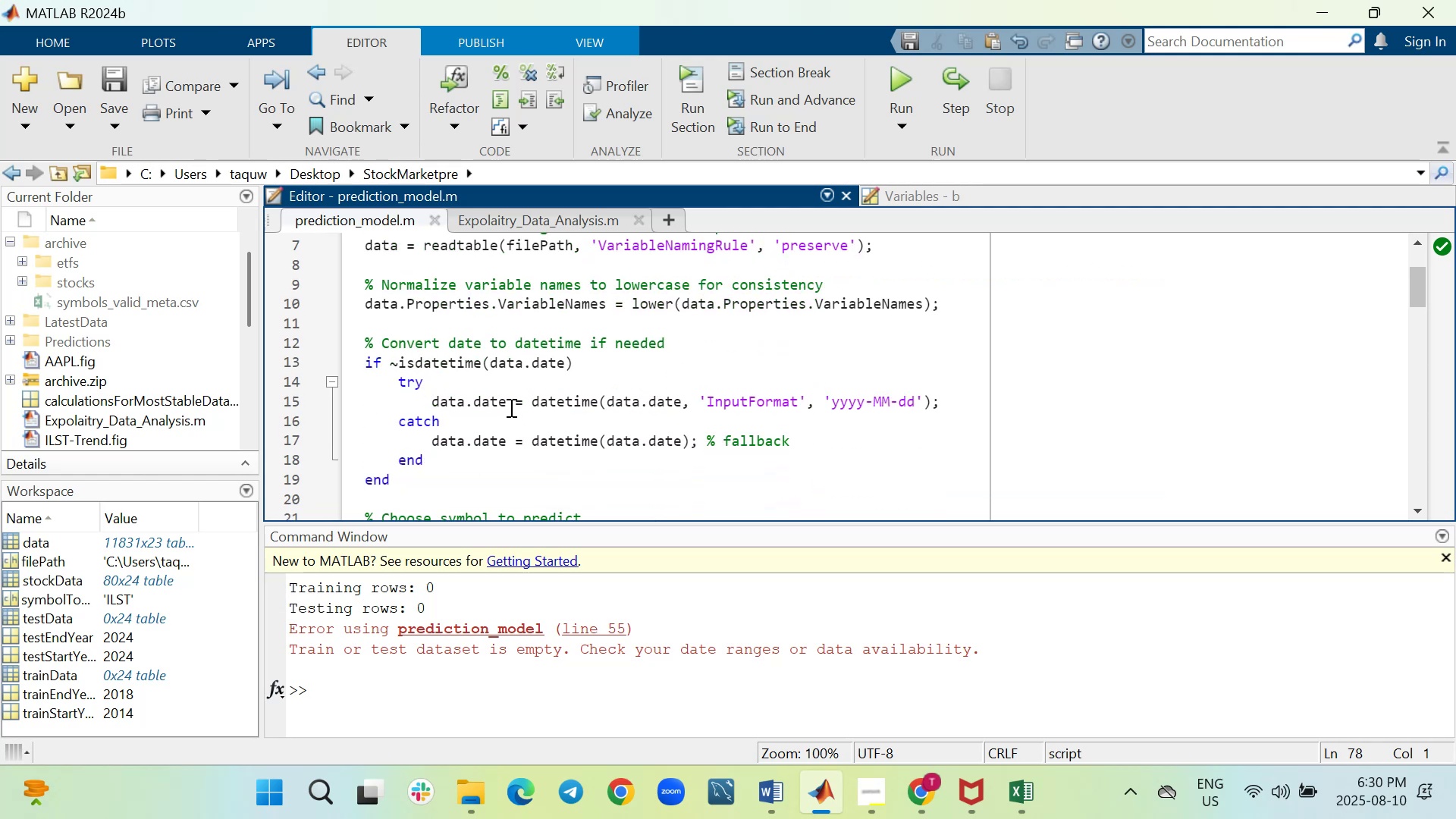 
left_click([510, 407])
 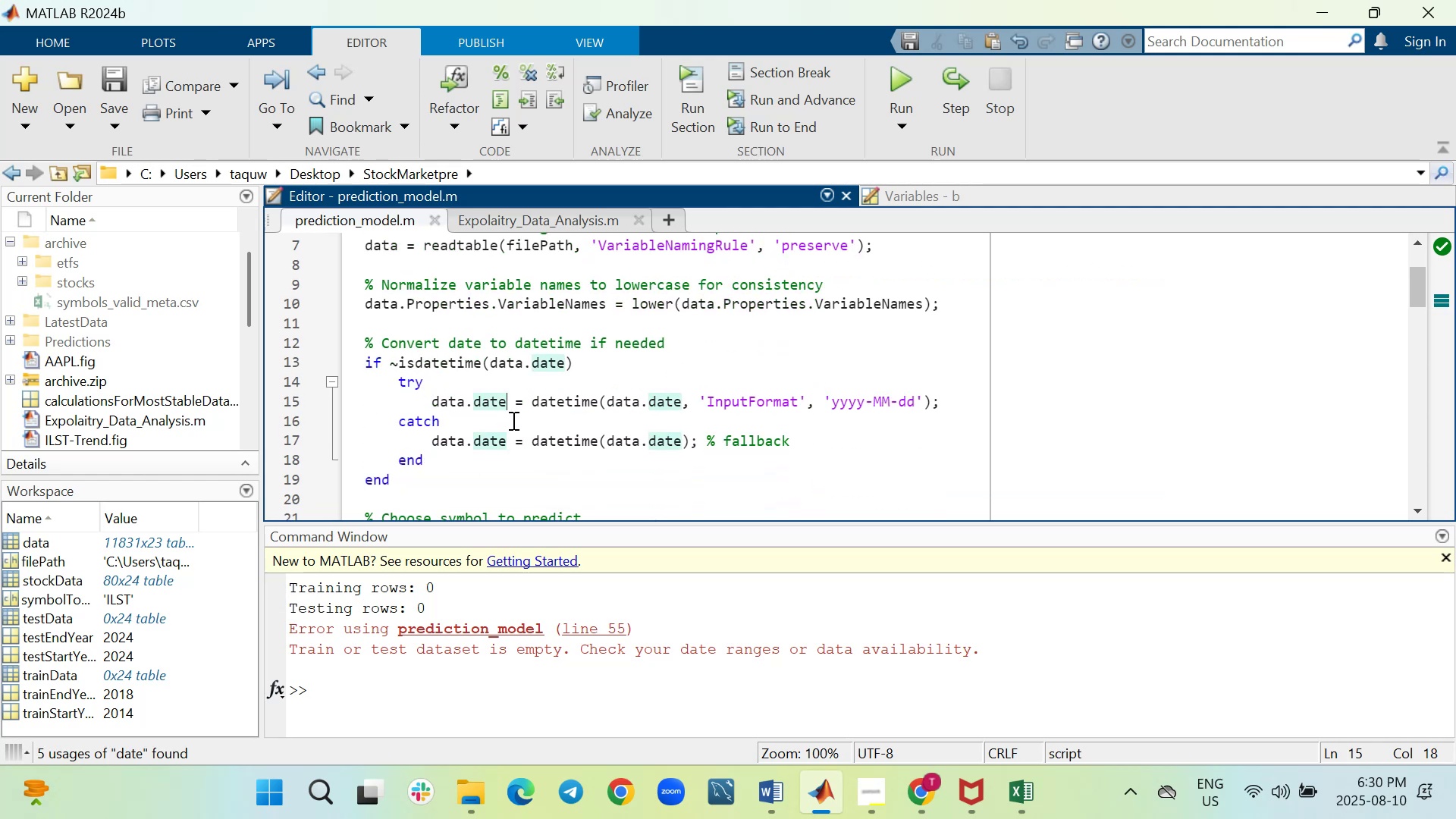 
scroll: coordinate [514, 430], scroll_direction: down, amount: 2.0
 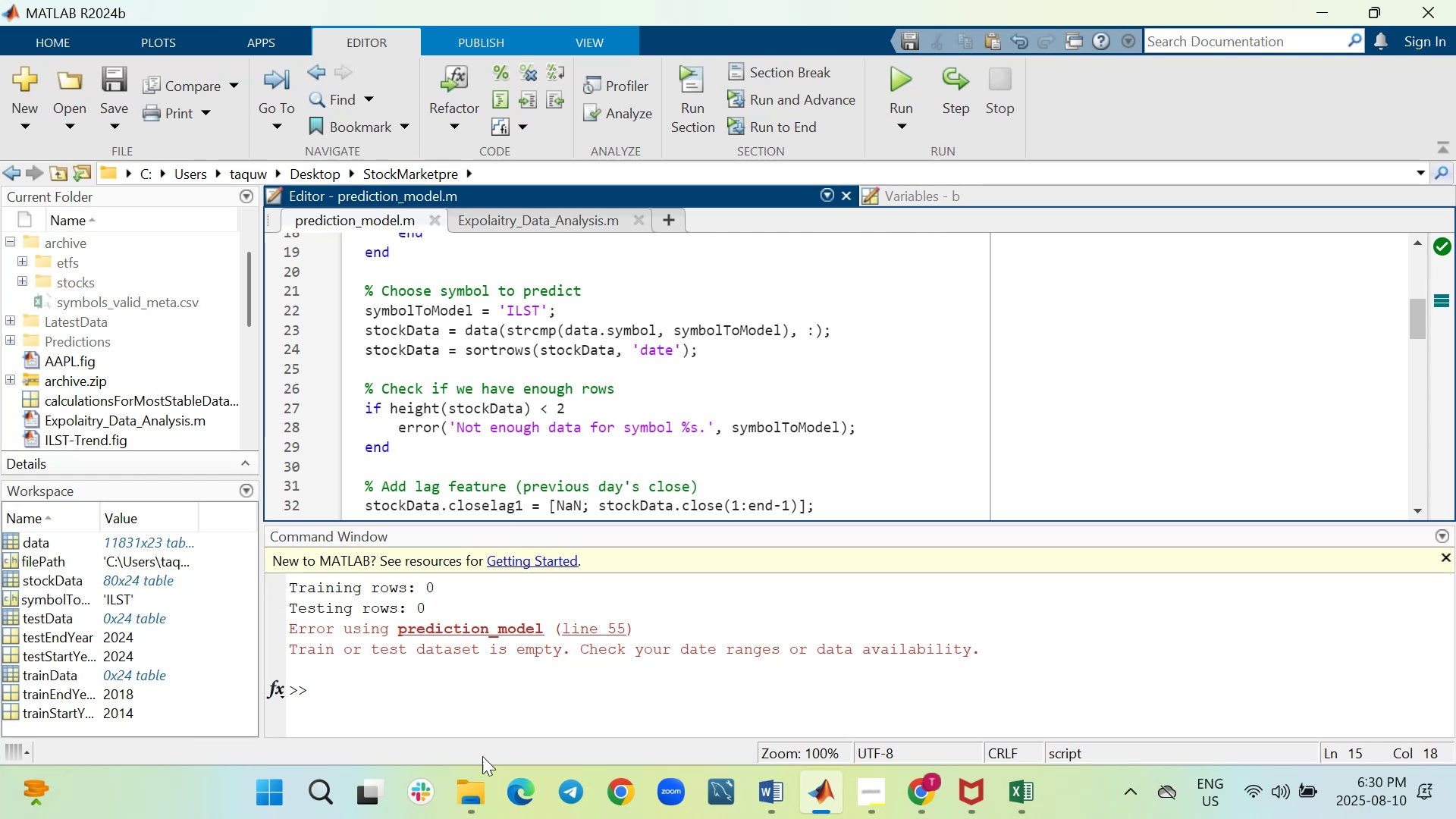 
wait(5.32)
 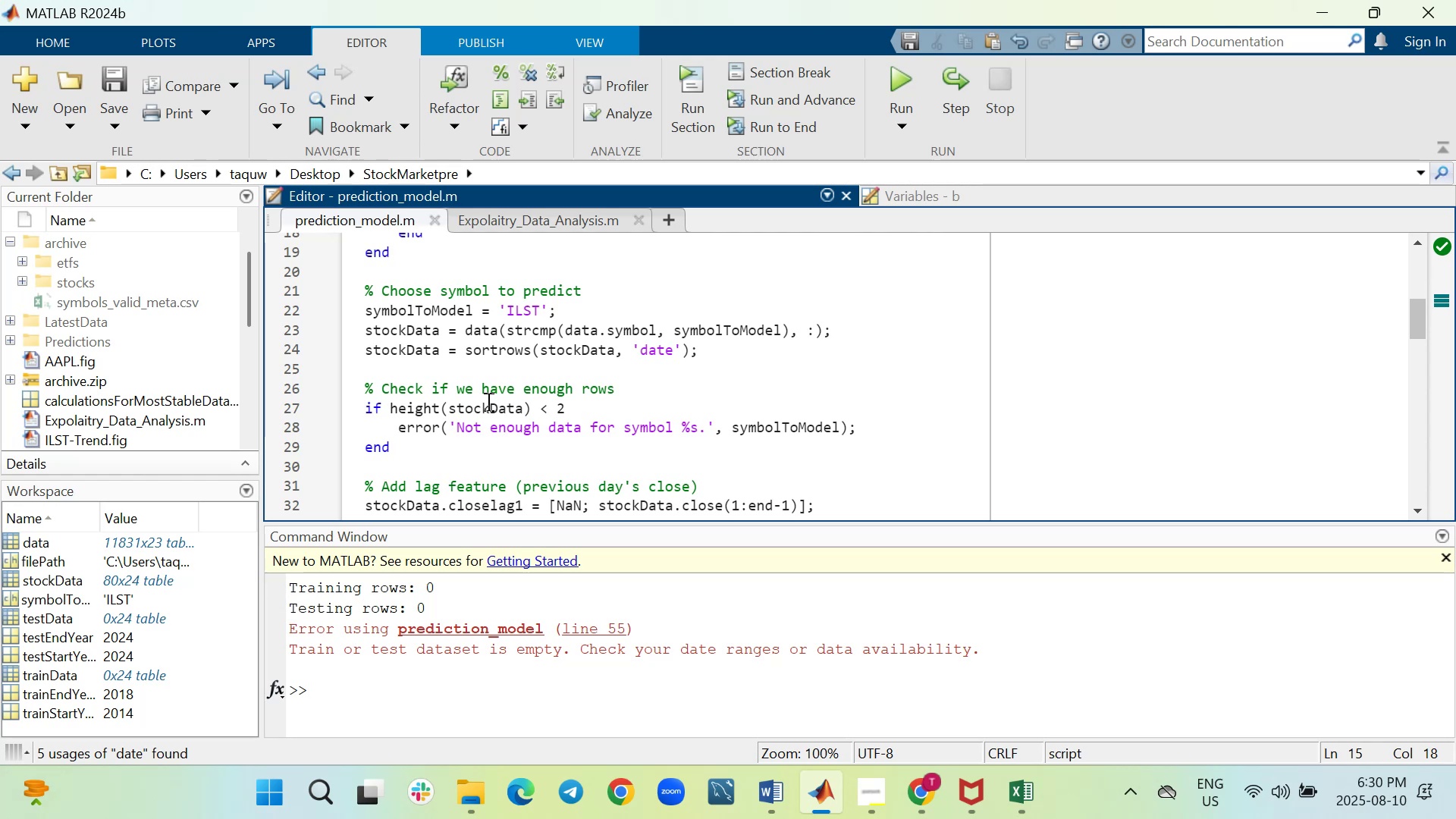 
left_click([474, 783])
 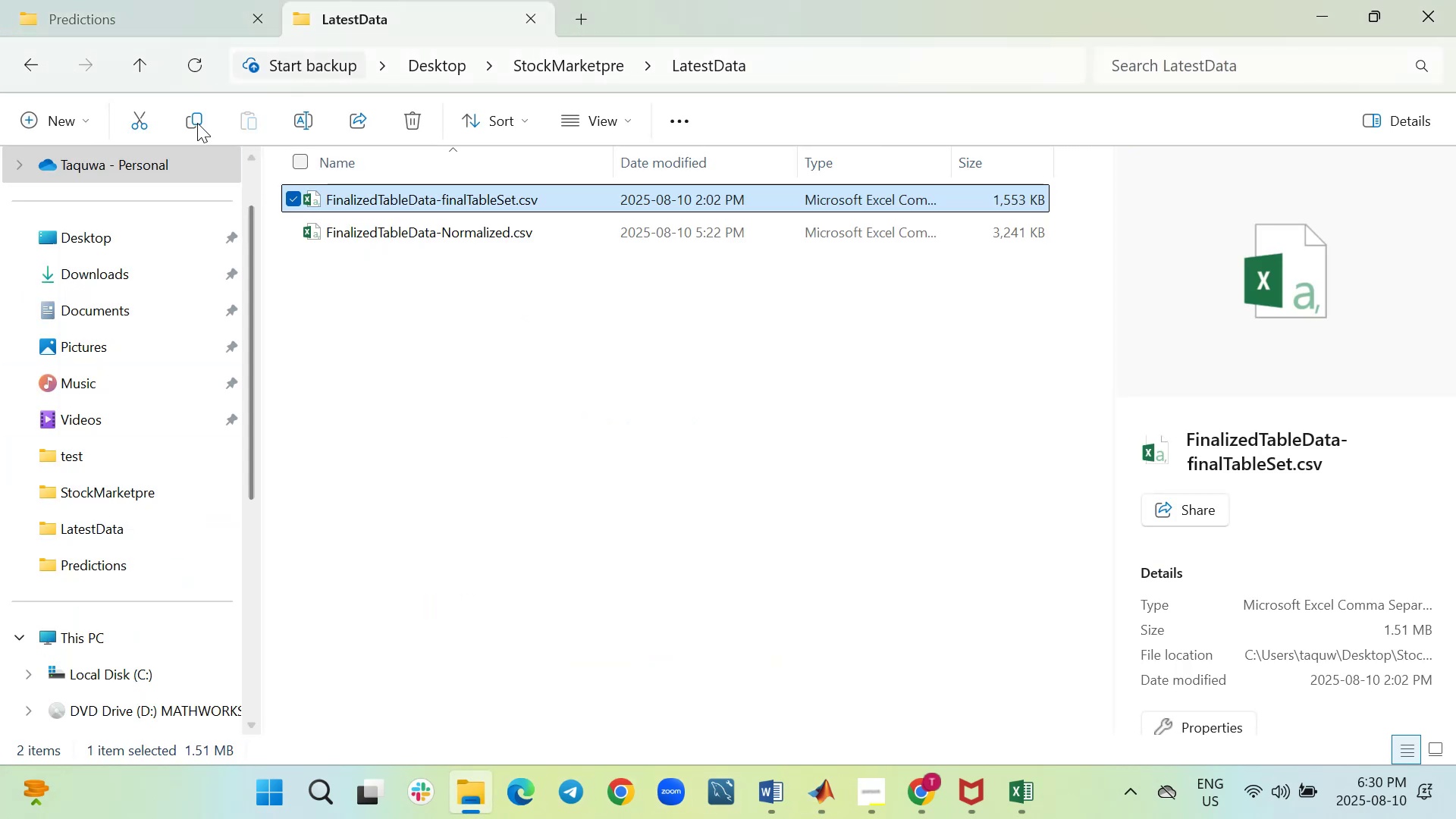 
left_click([166, 21])
 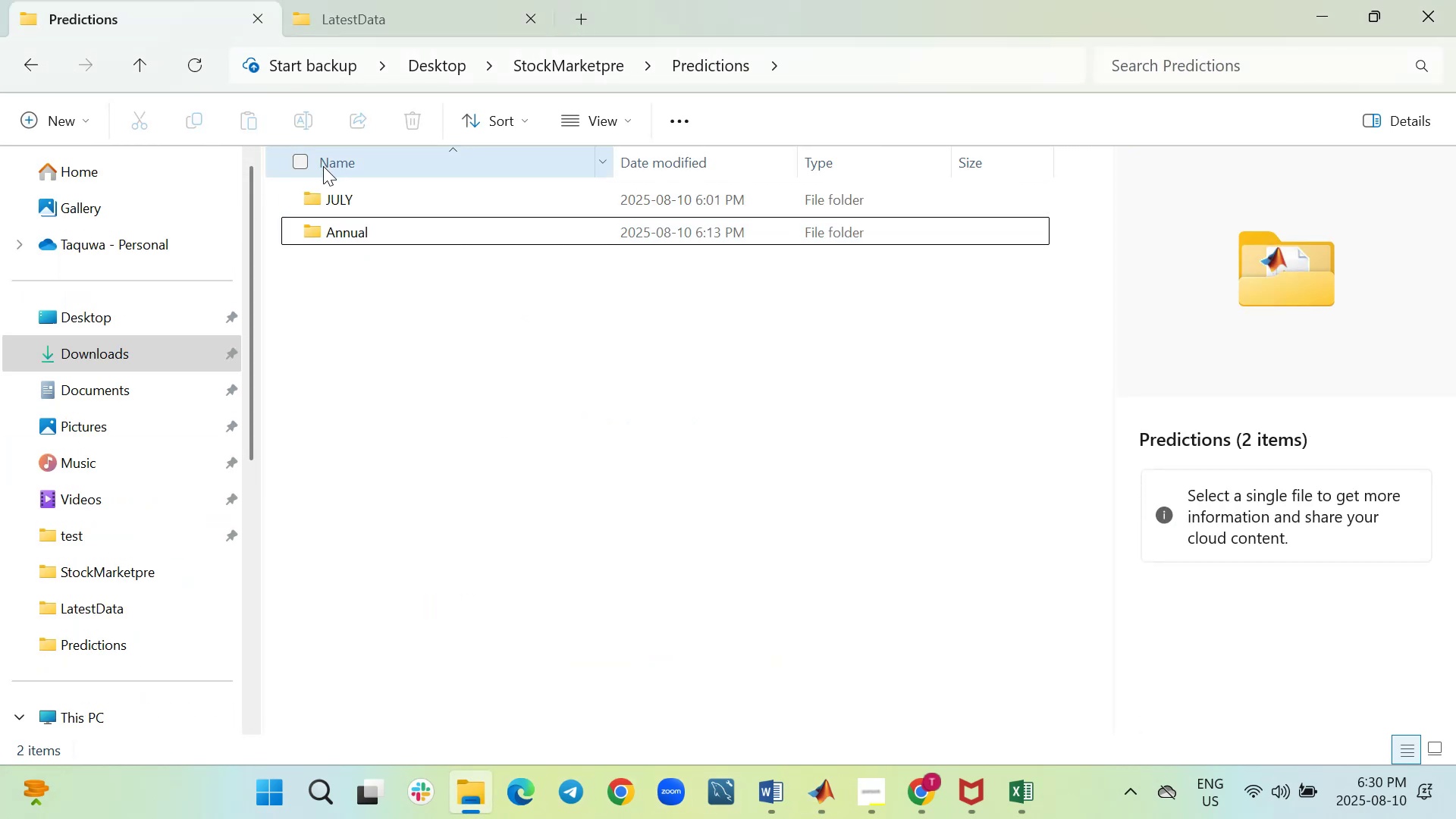 
double_click([337, 199])
 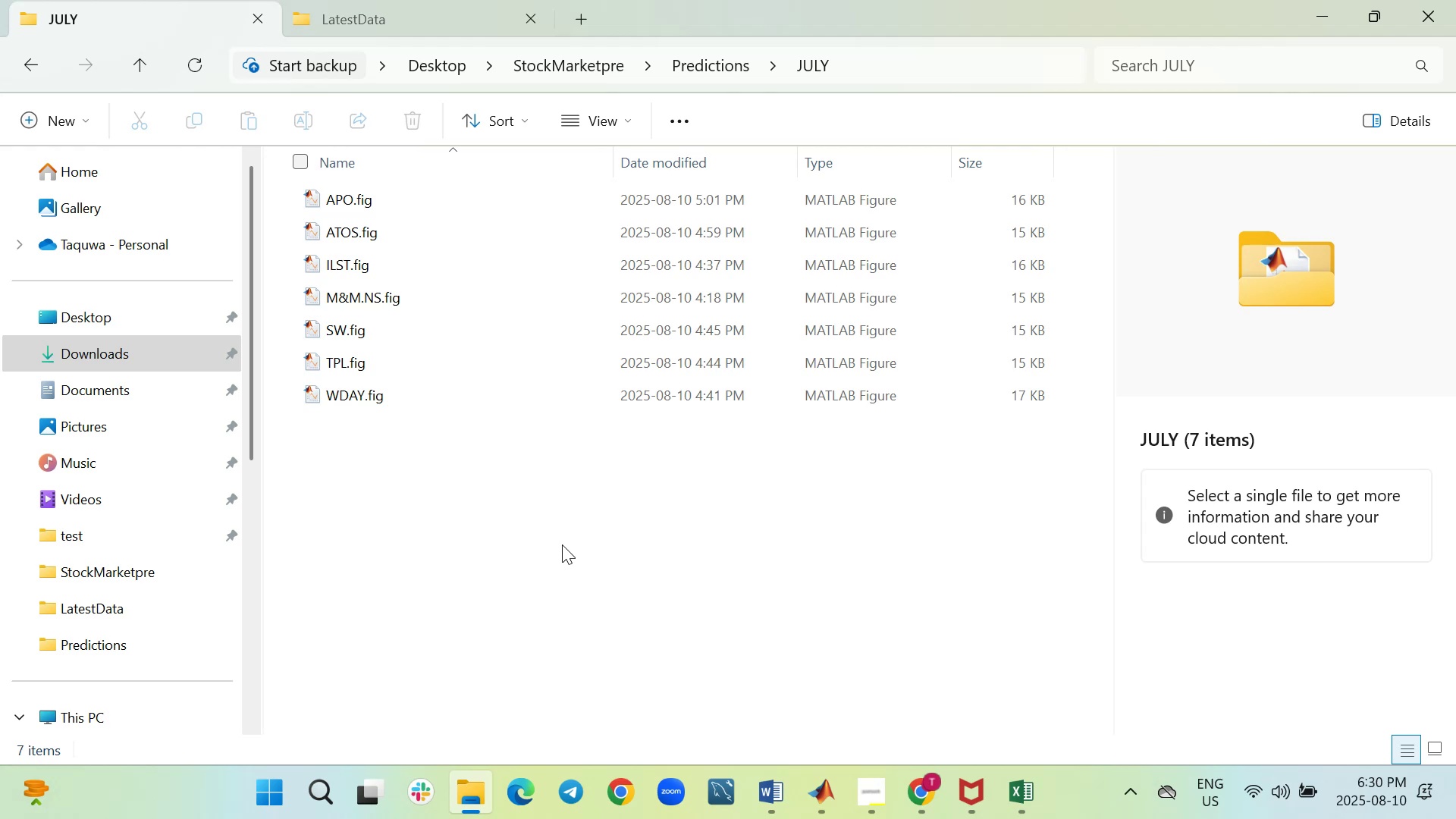 
wait(16.19)
 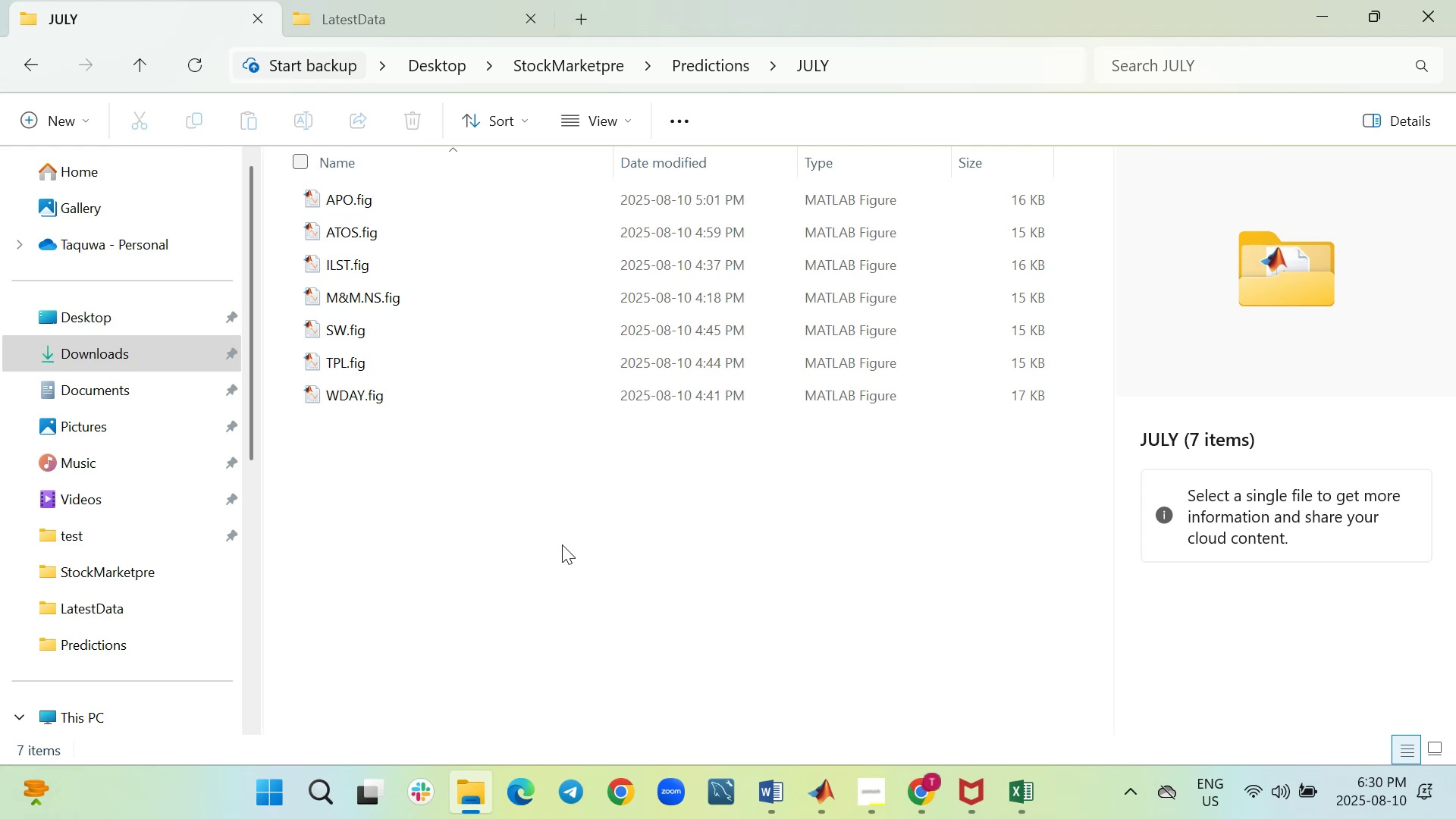 
scroll: coordinate [334, 262], scroll_direction: down, amount: 2.0
 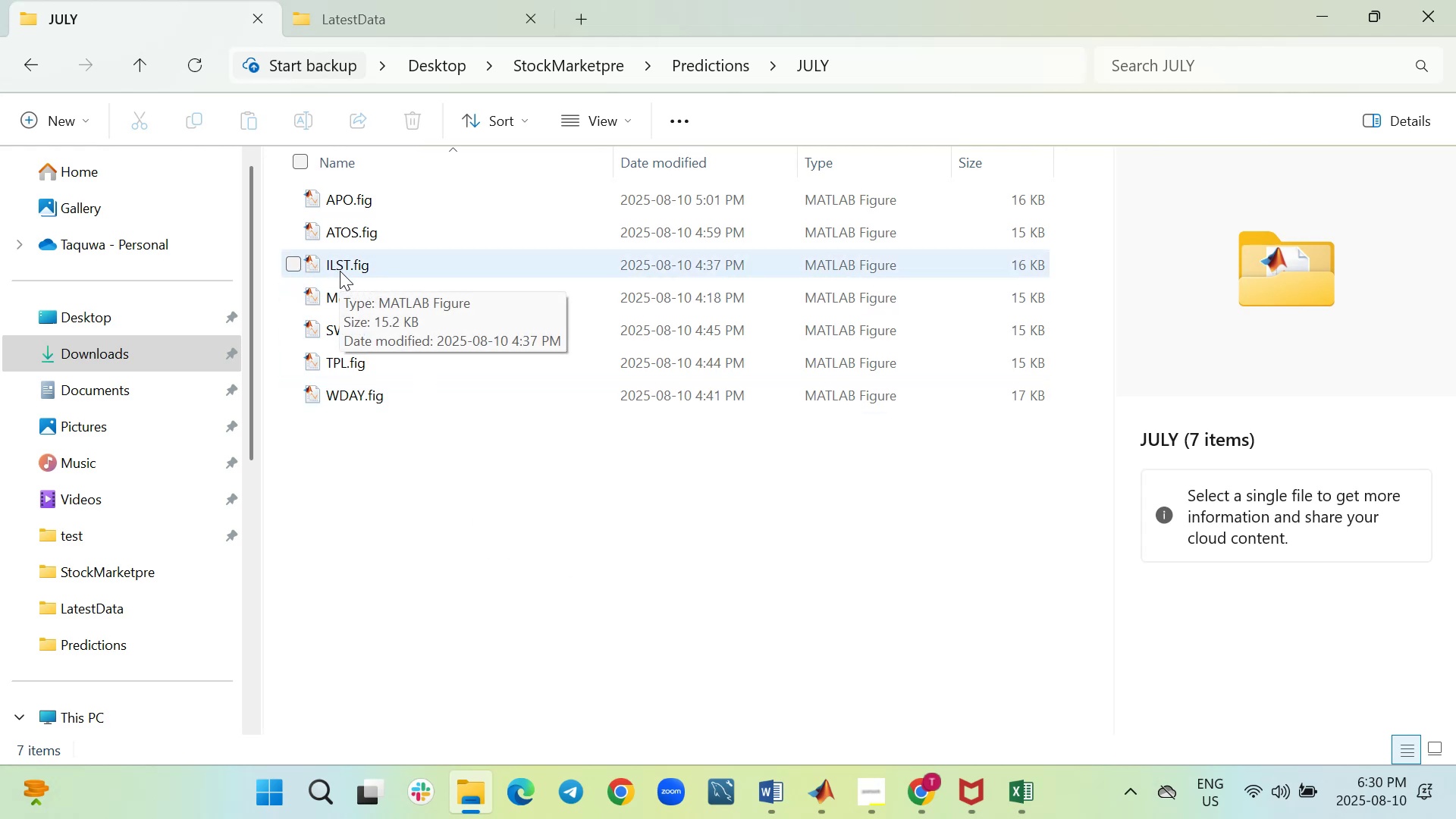 
double_click([340, 271])
 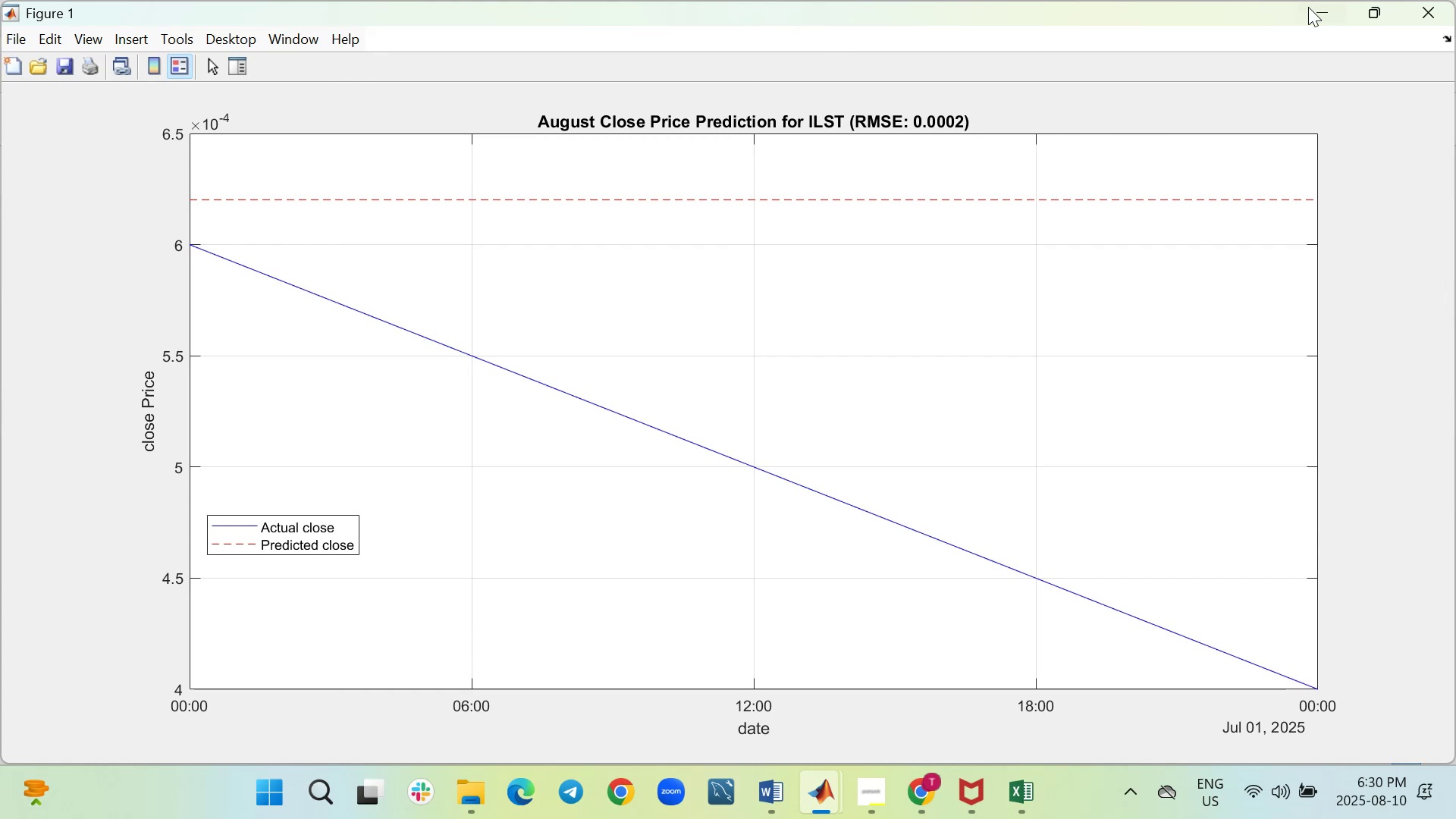 
left_click([1426, 13])
 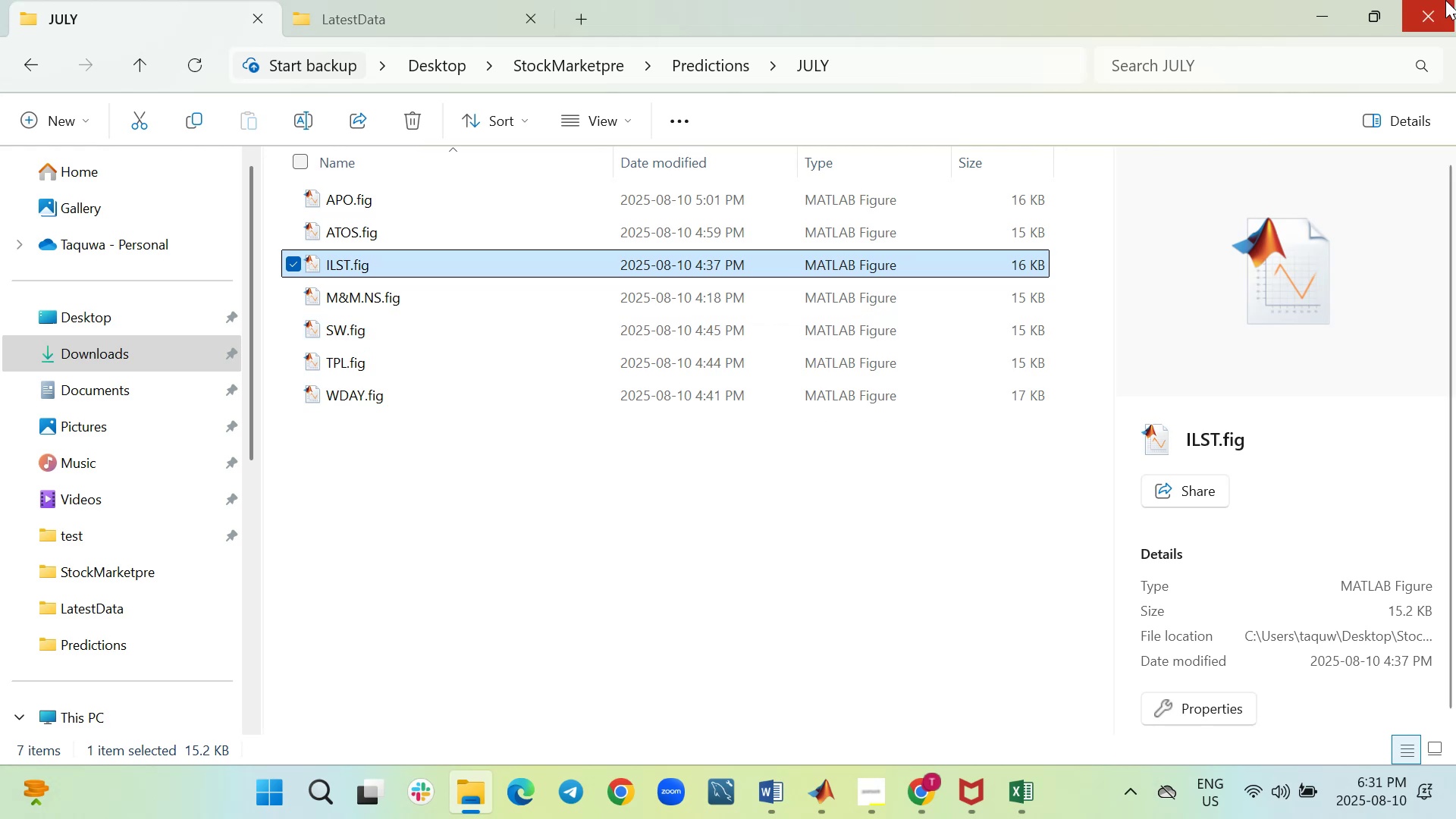 
wait(28.07)
 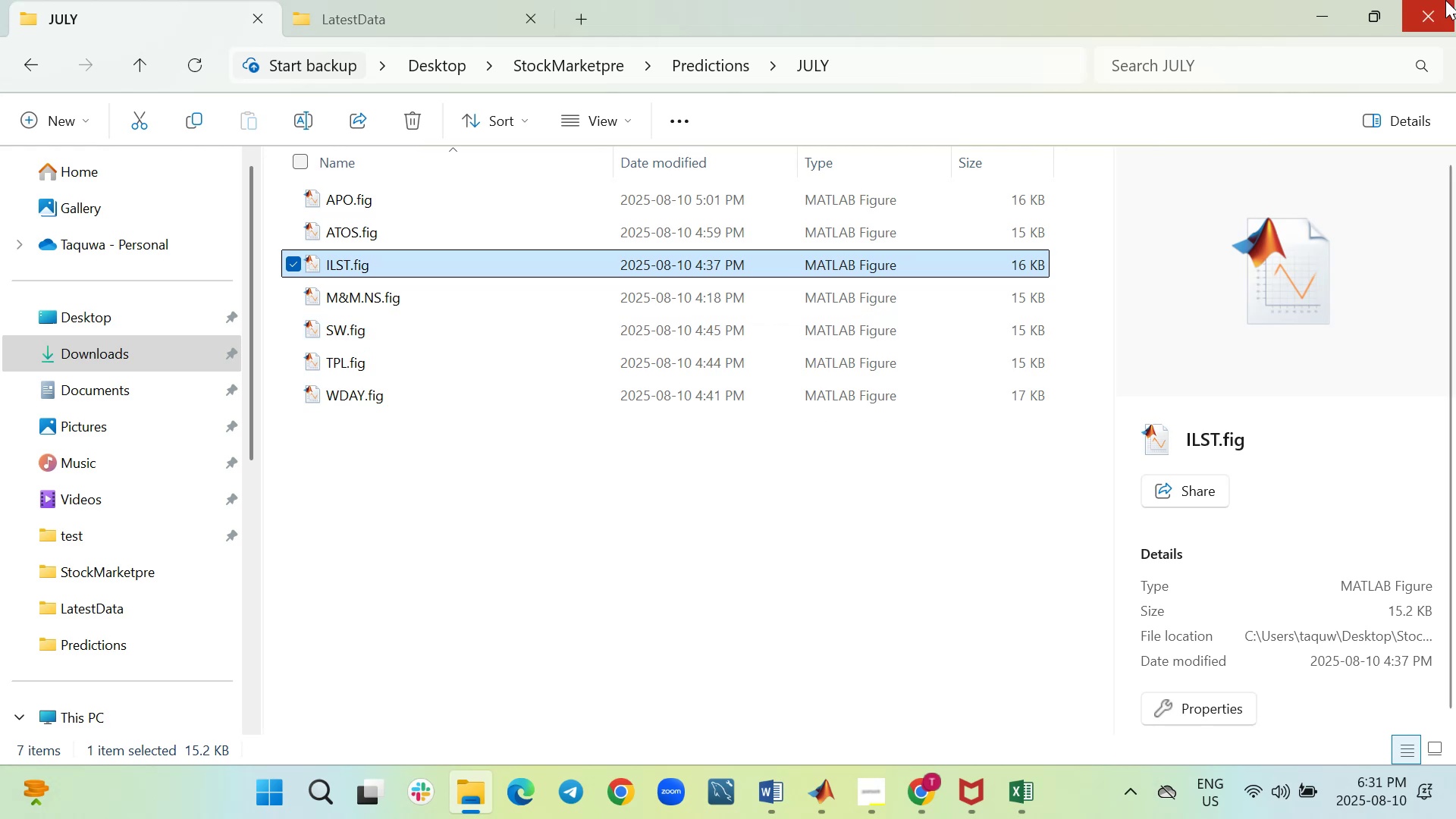 
left_click([921, 786])
 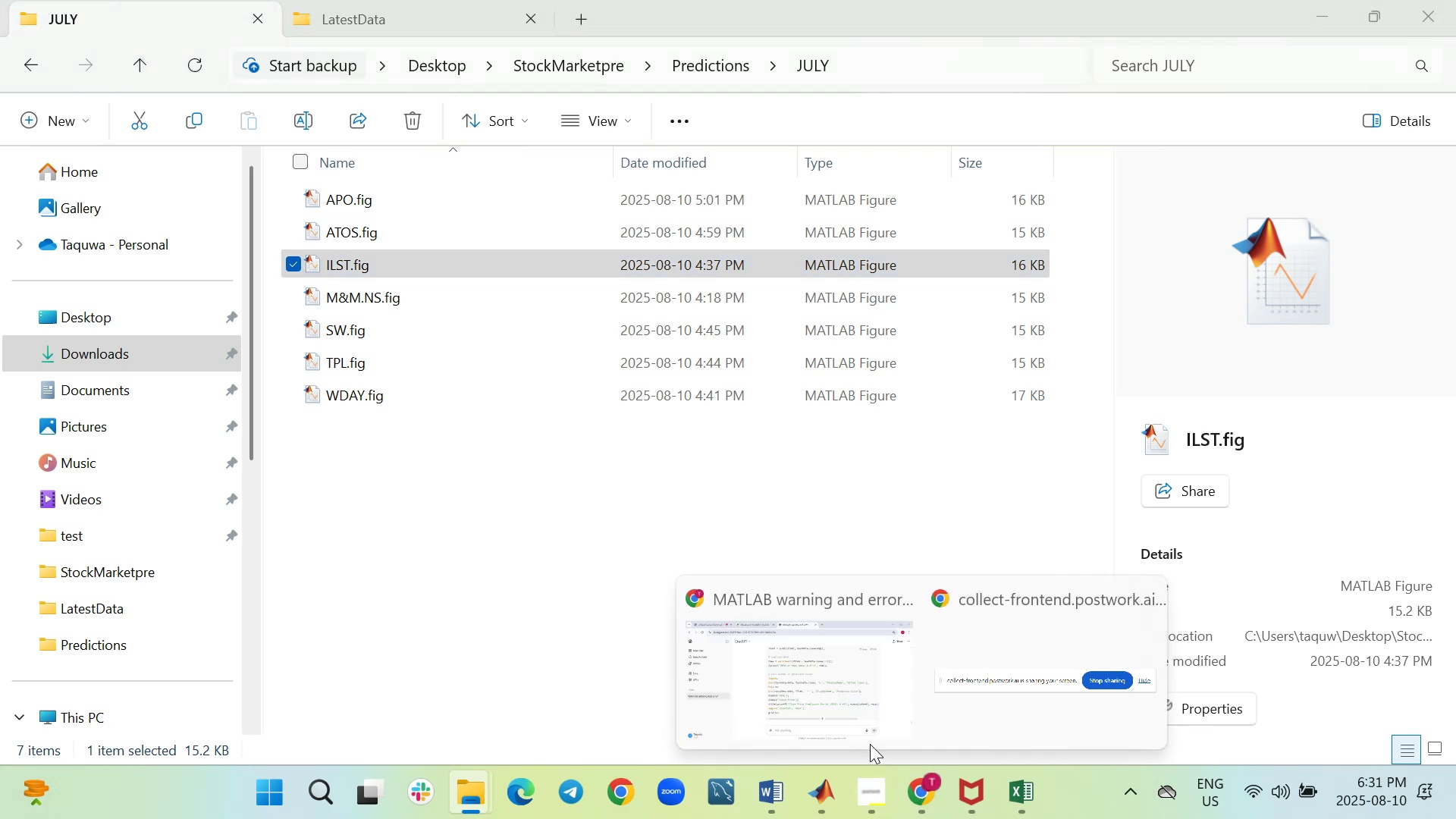 
left_click([858, 736])
 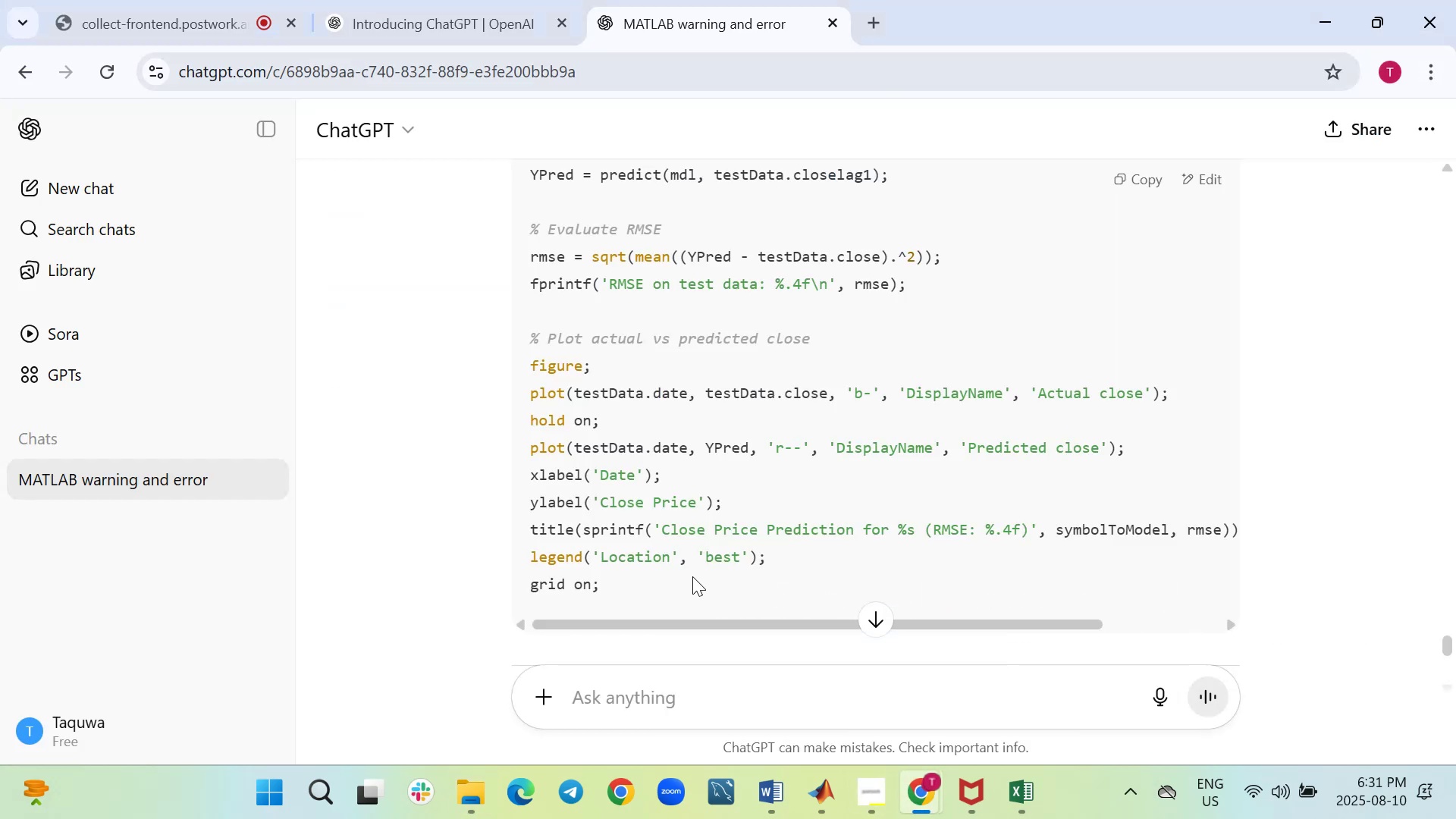 
scroll: coordinate [678, 545], scroll_direction: down, amount: 4.0
 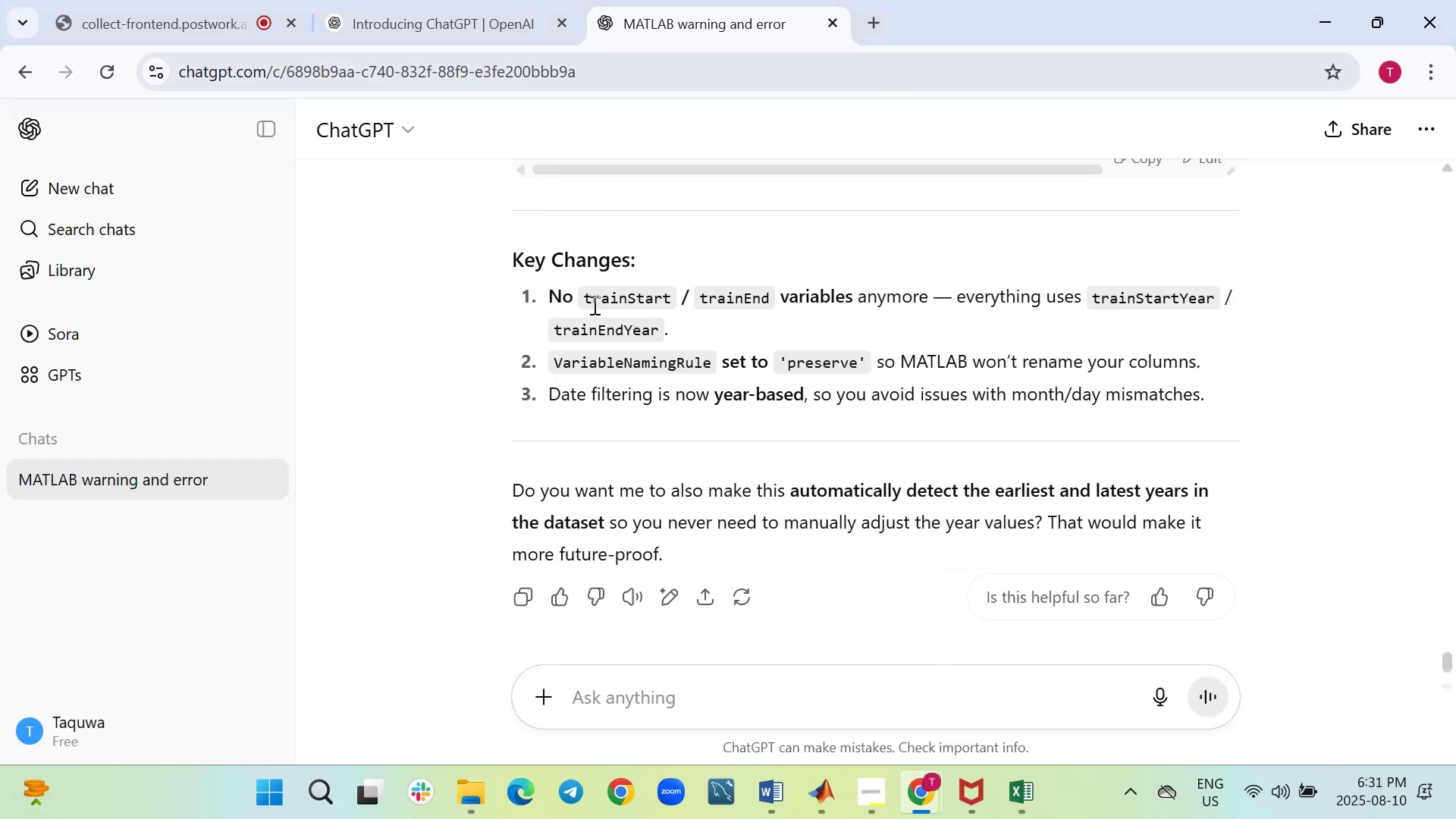 
scroll: coordinate [701, 354], scroll_direction: up, amount: 8.0
 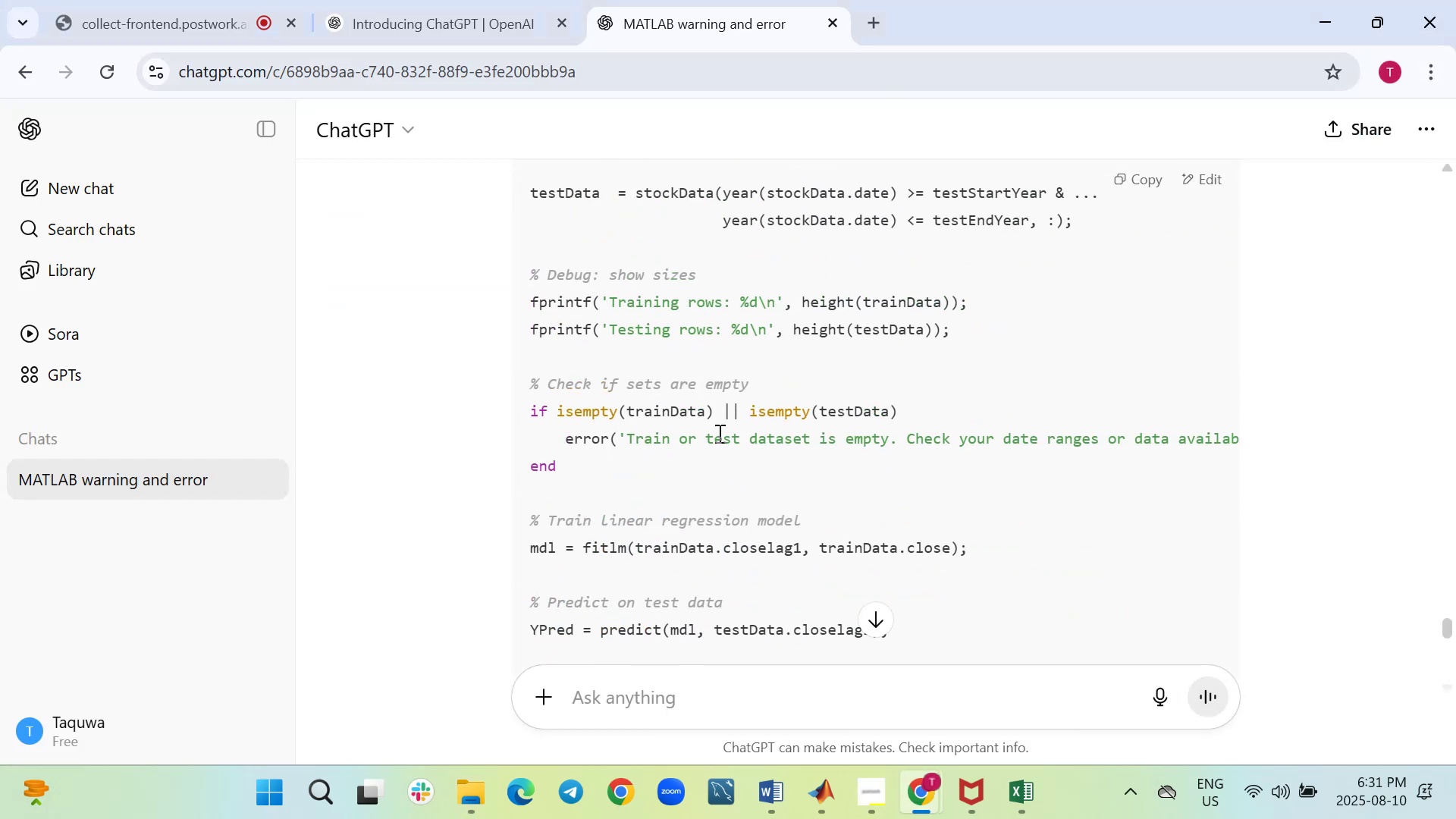 
scroll: coordinate [721, 451], scroll_direction: down, amount: 8.0
 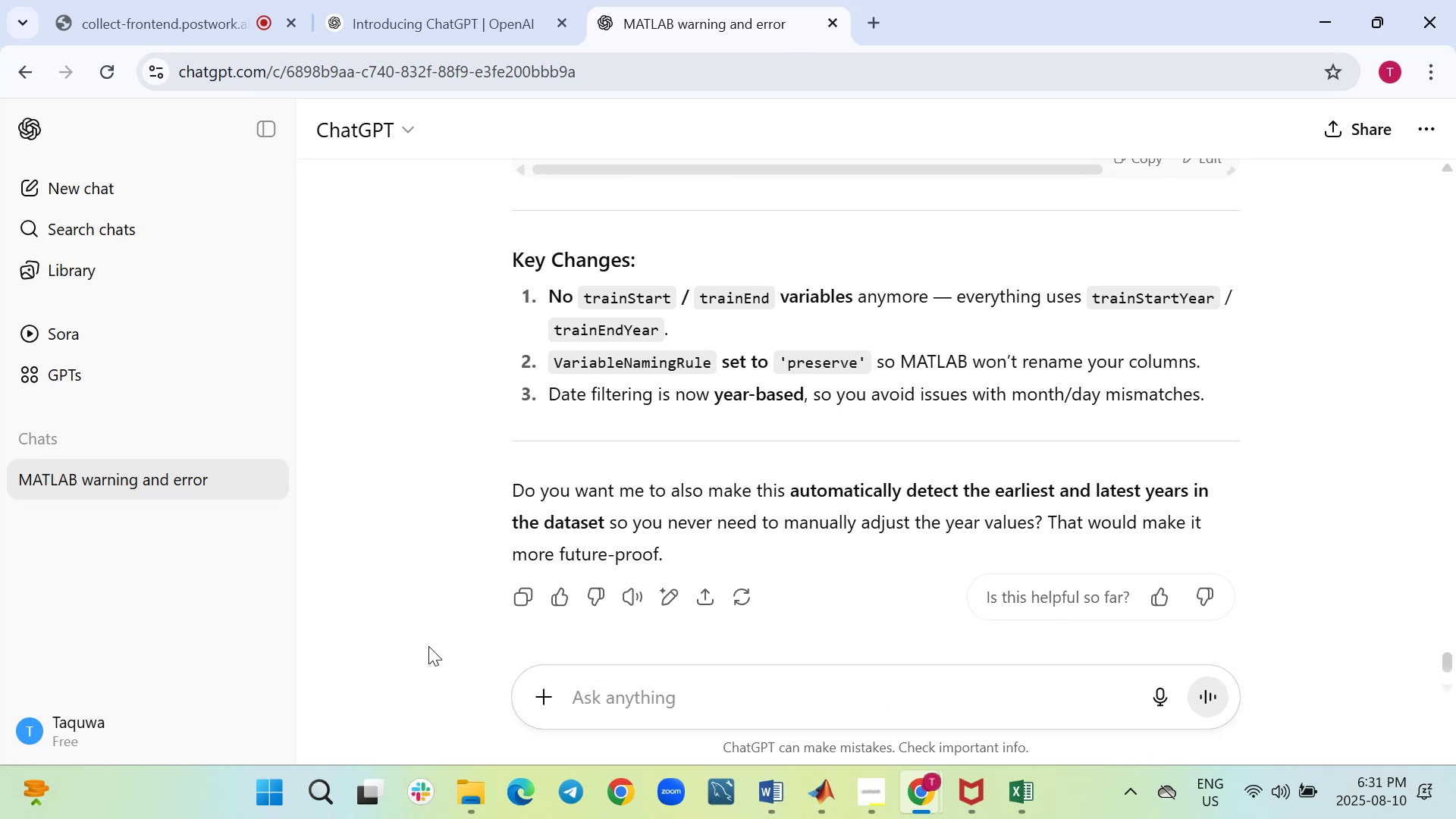 
wait(6.84)
 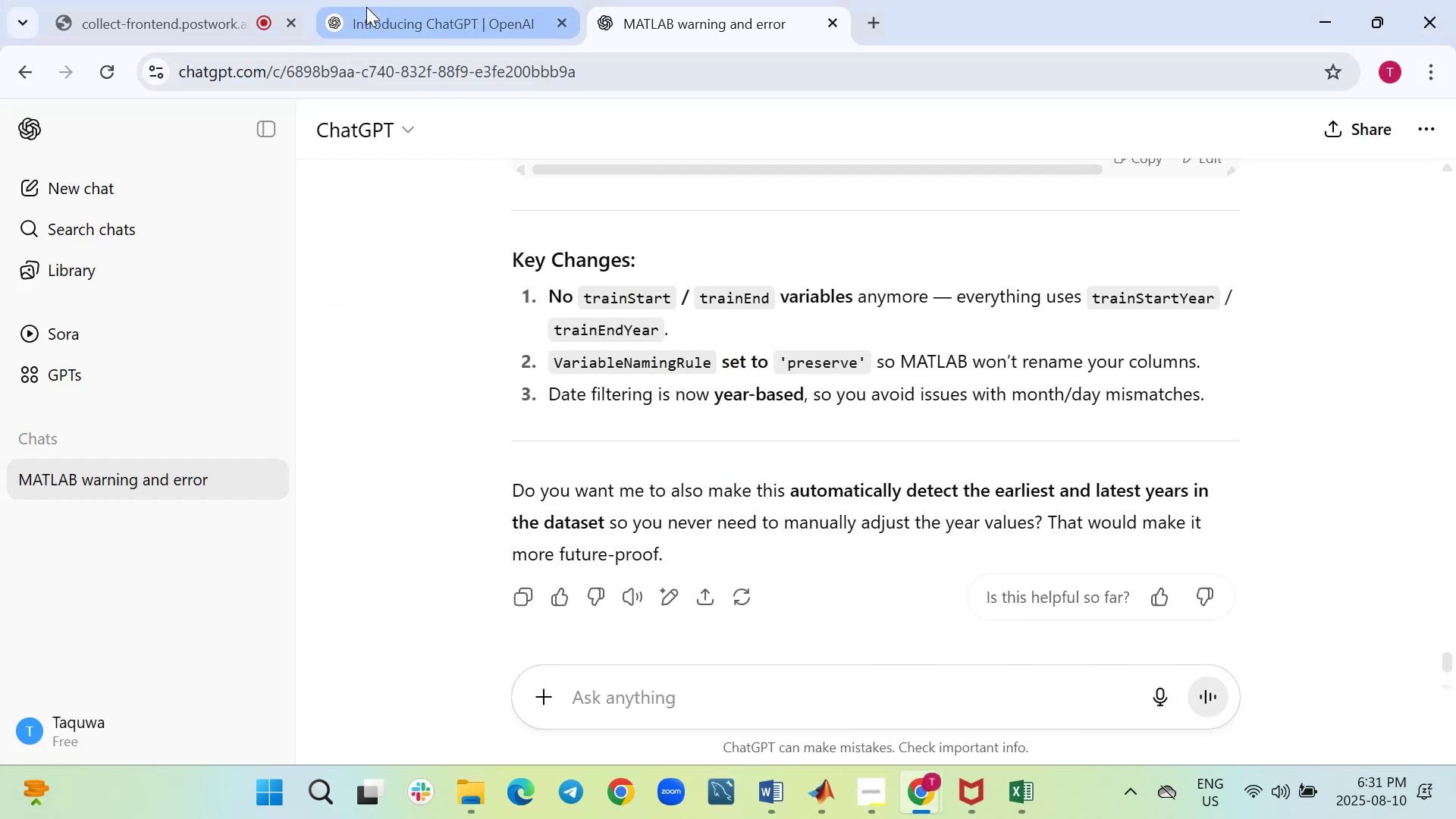 
left_click([821, 787])
 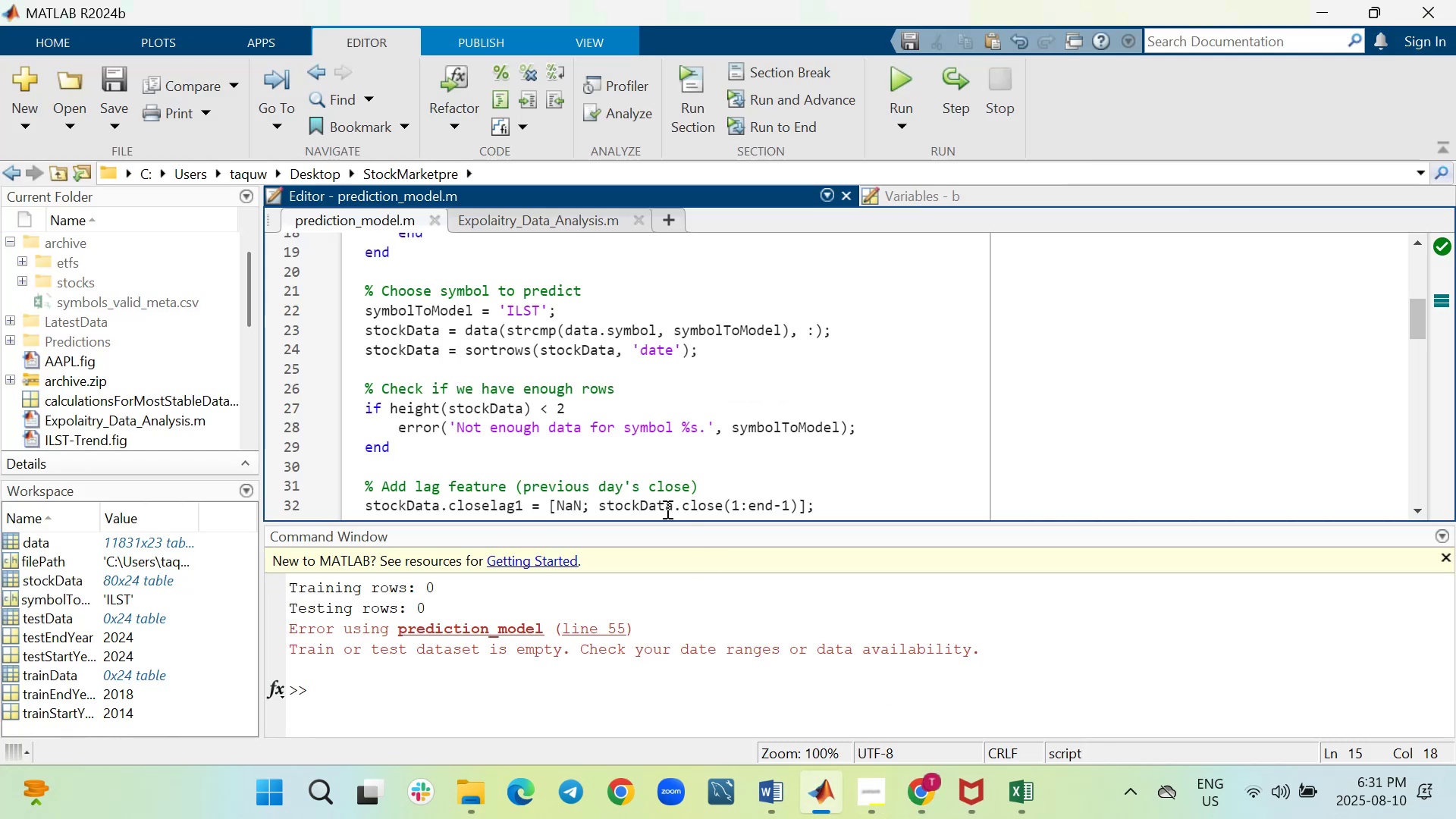 
scroll: coordinate [555, 388], scroll_direction: down, amount: 5.0
 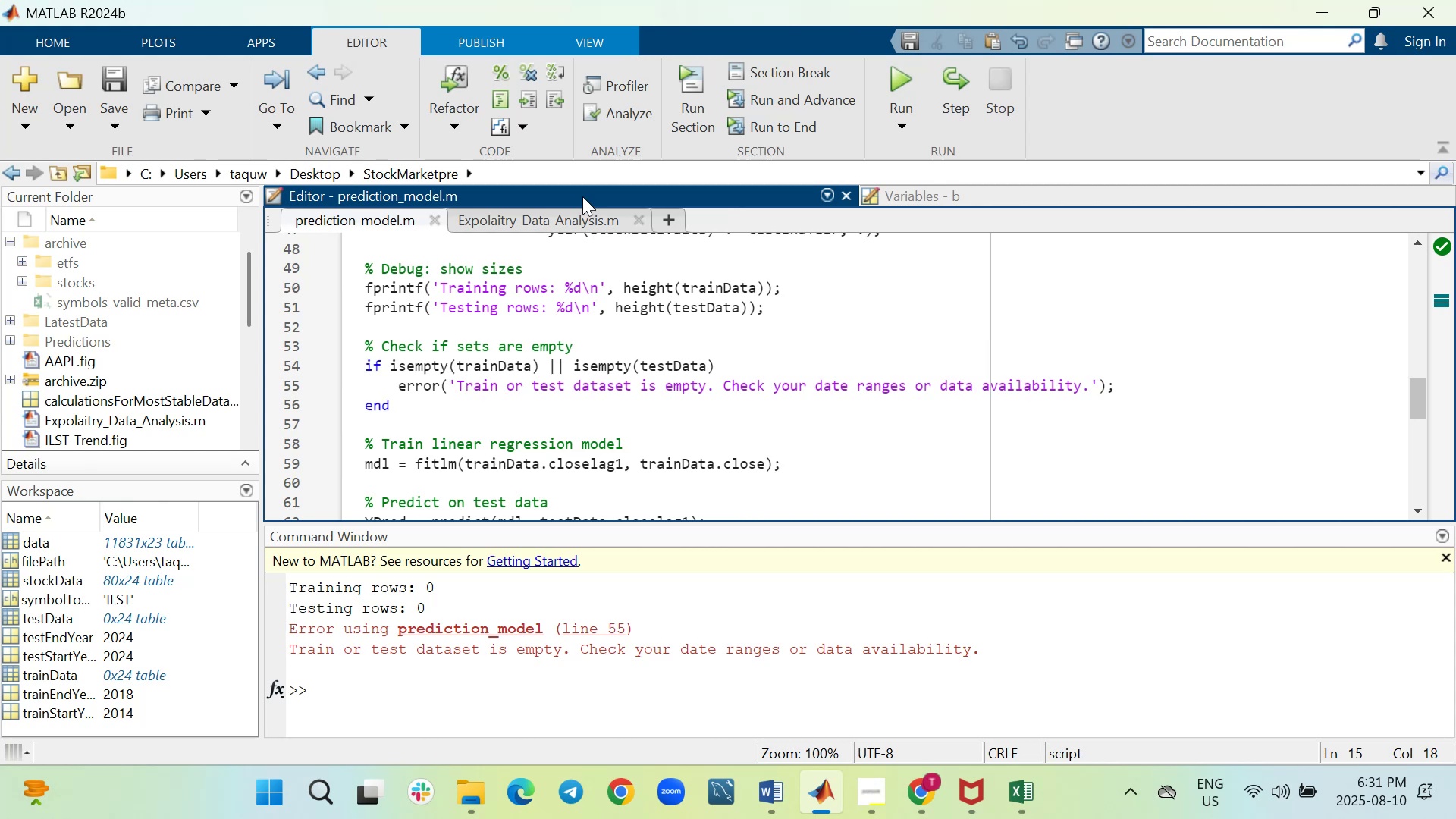 
wait(5.52)
 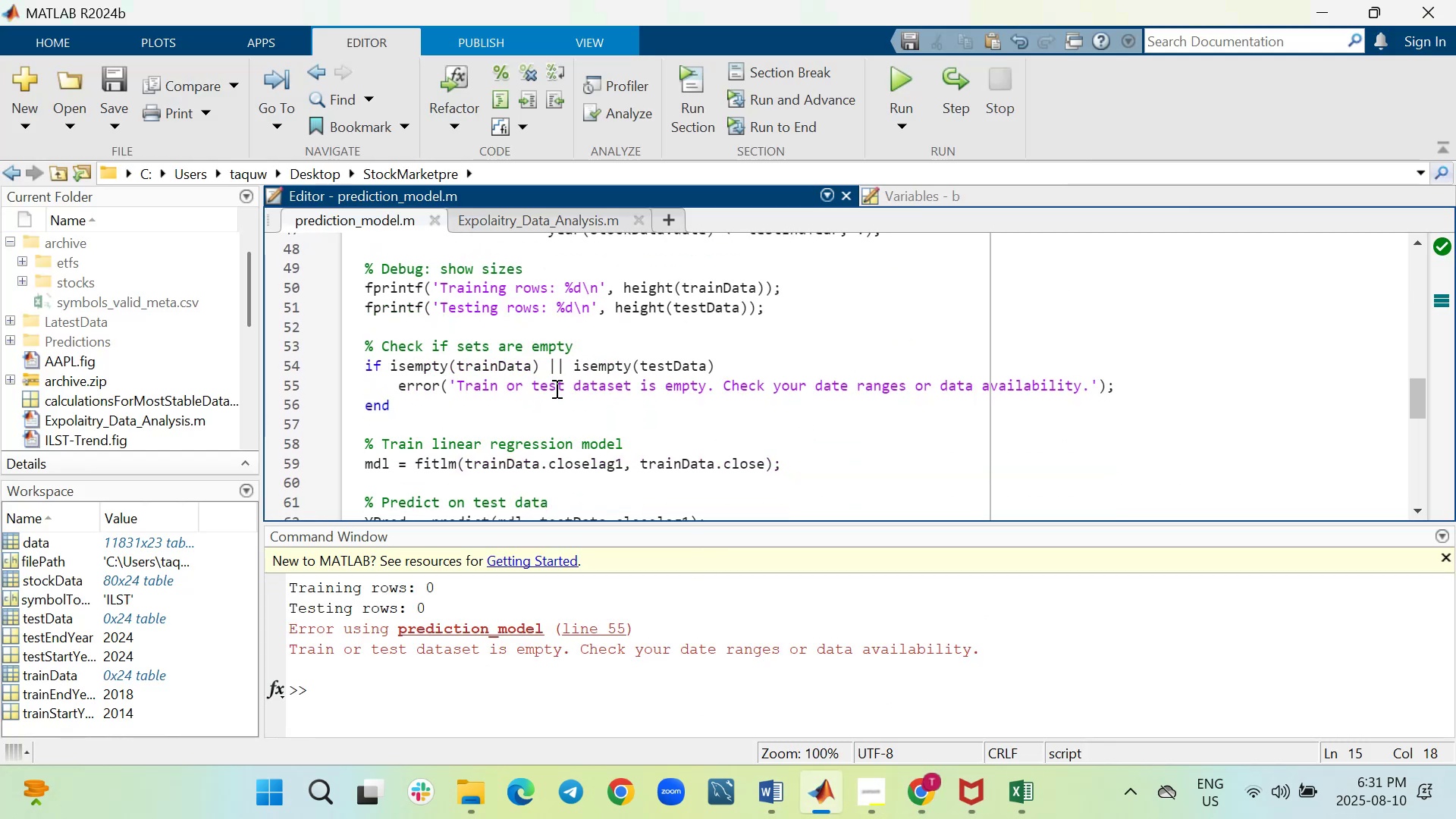 
scroll: coordinate [427, 422], scroll_direction: down, amount: 4.0
 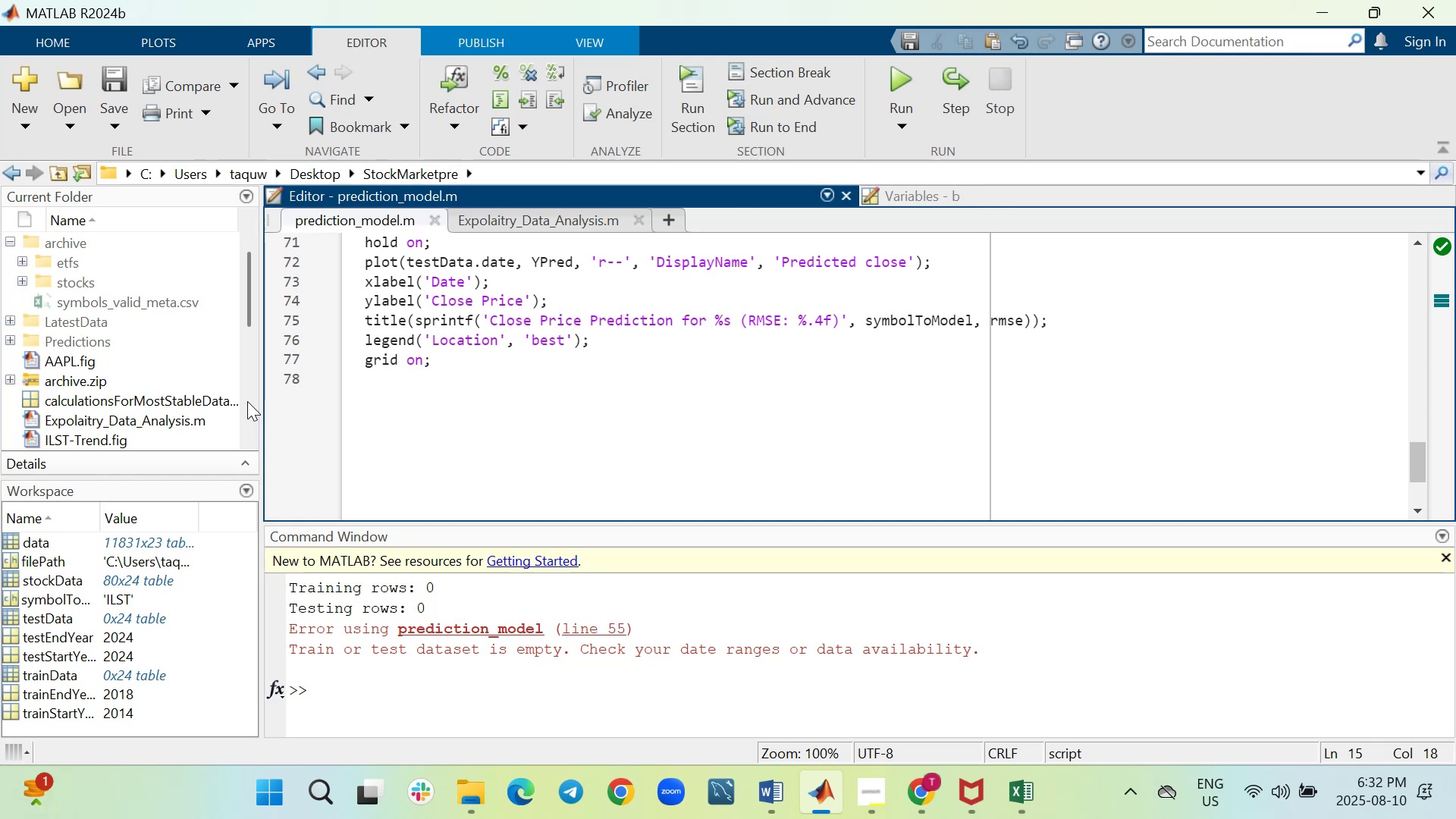 
wait(22.62)
 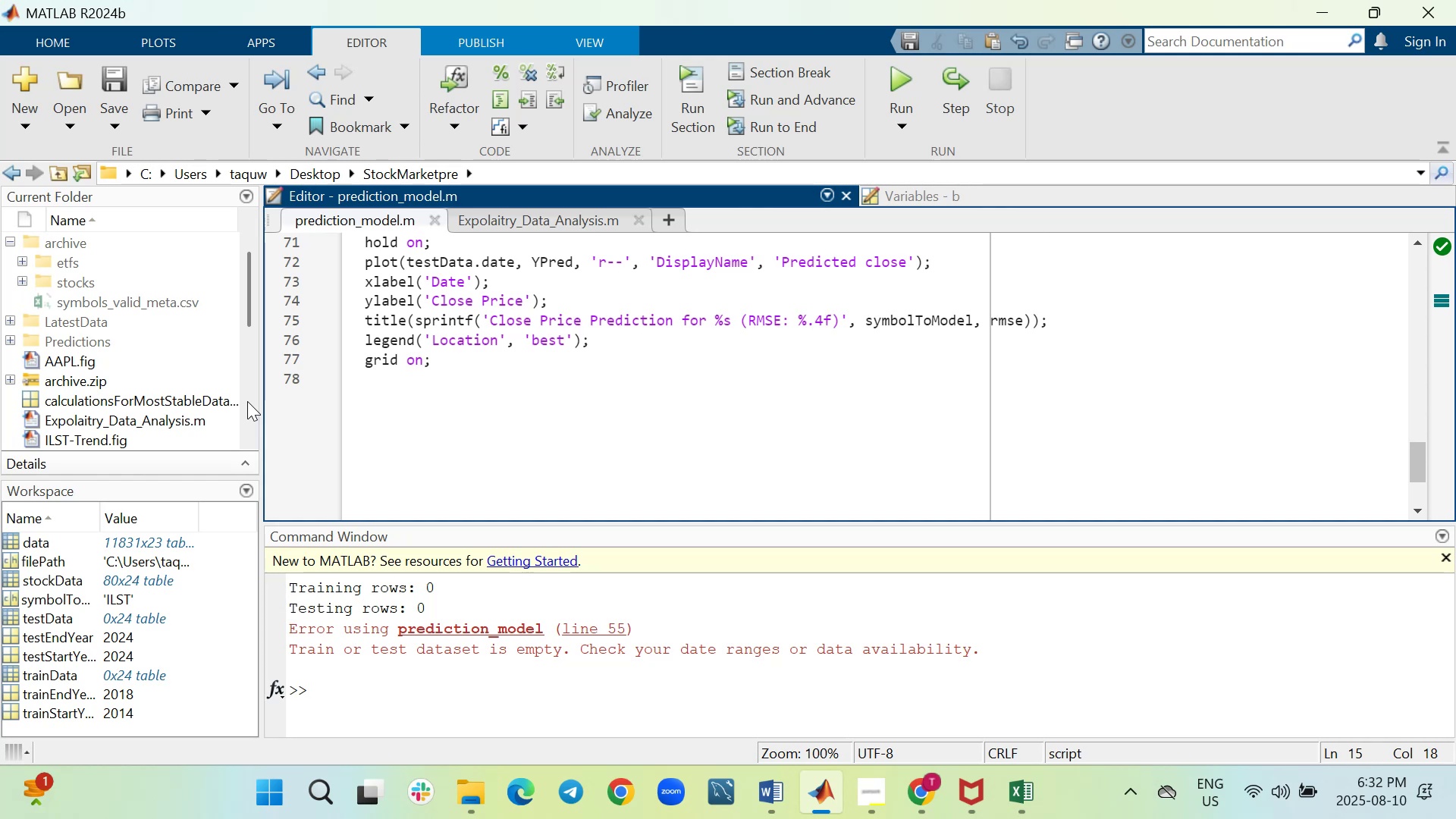 
scroll: coordinate [514, 616], scroll_direction: down, amount: 4.0
 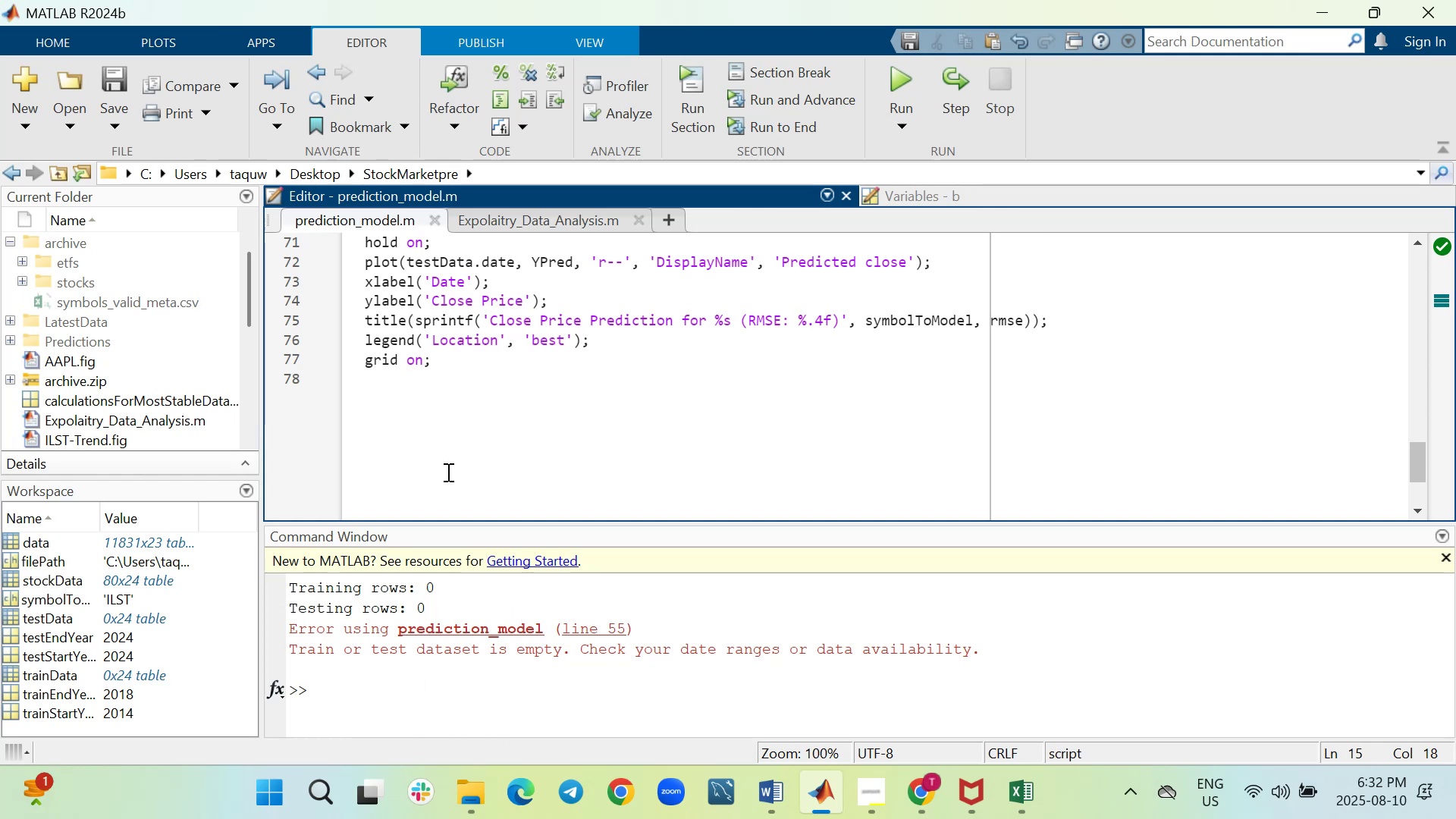 
scroll: coordinate [446, 453], scroll_direction: up, amount: 2.0
 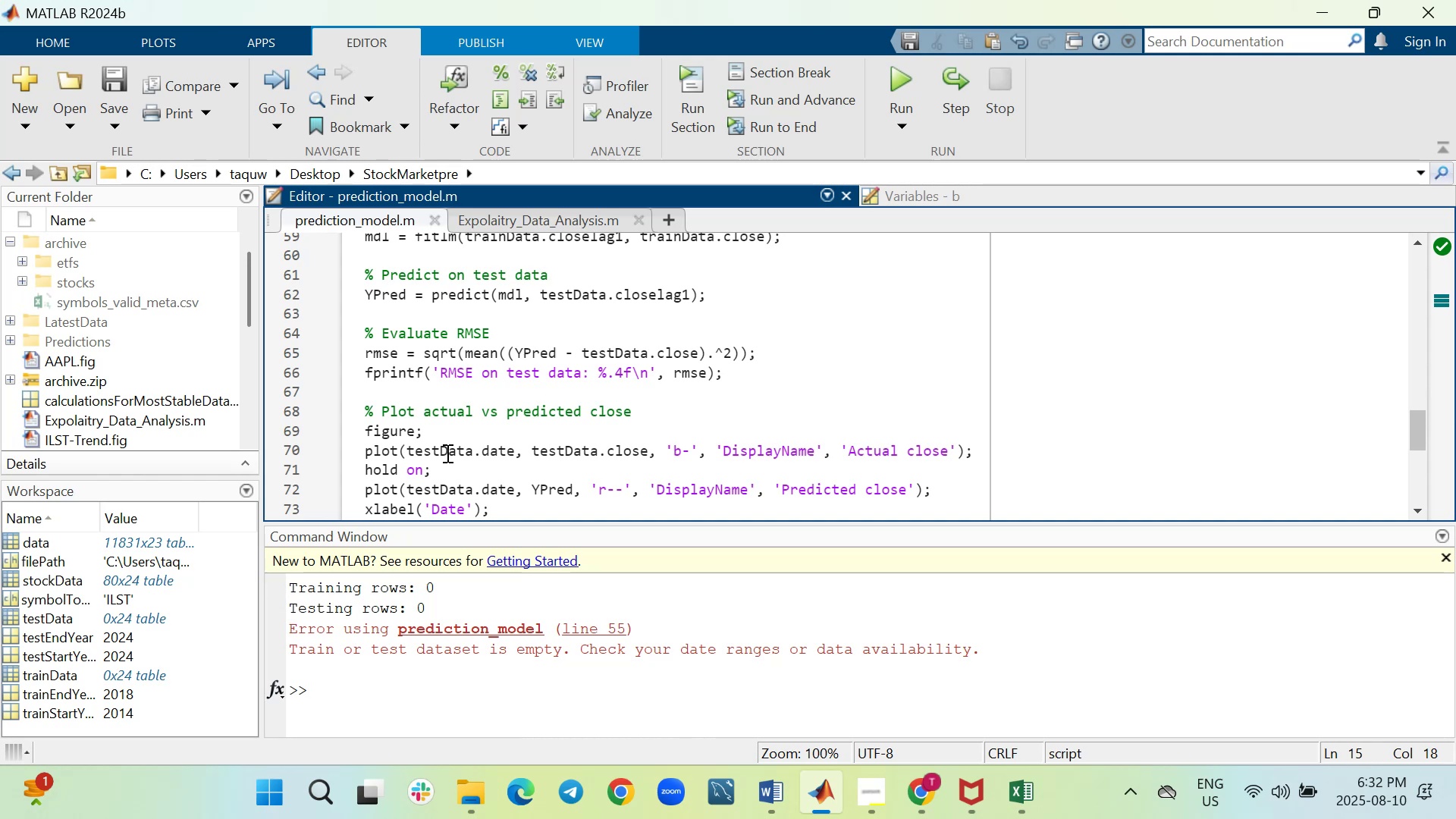 
wait(8.74)
 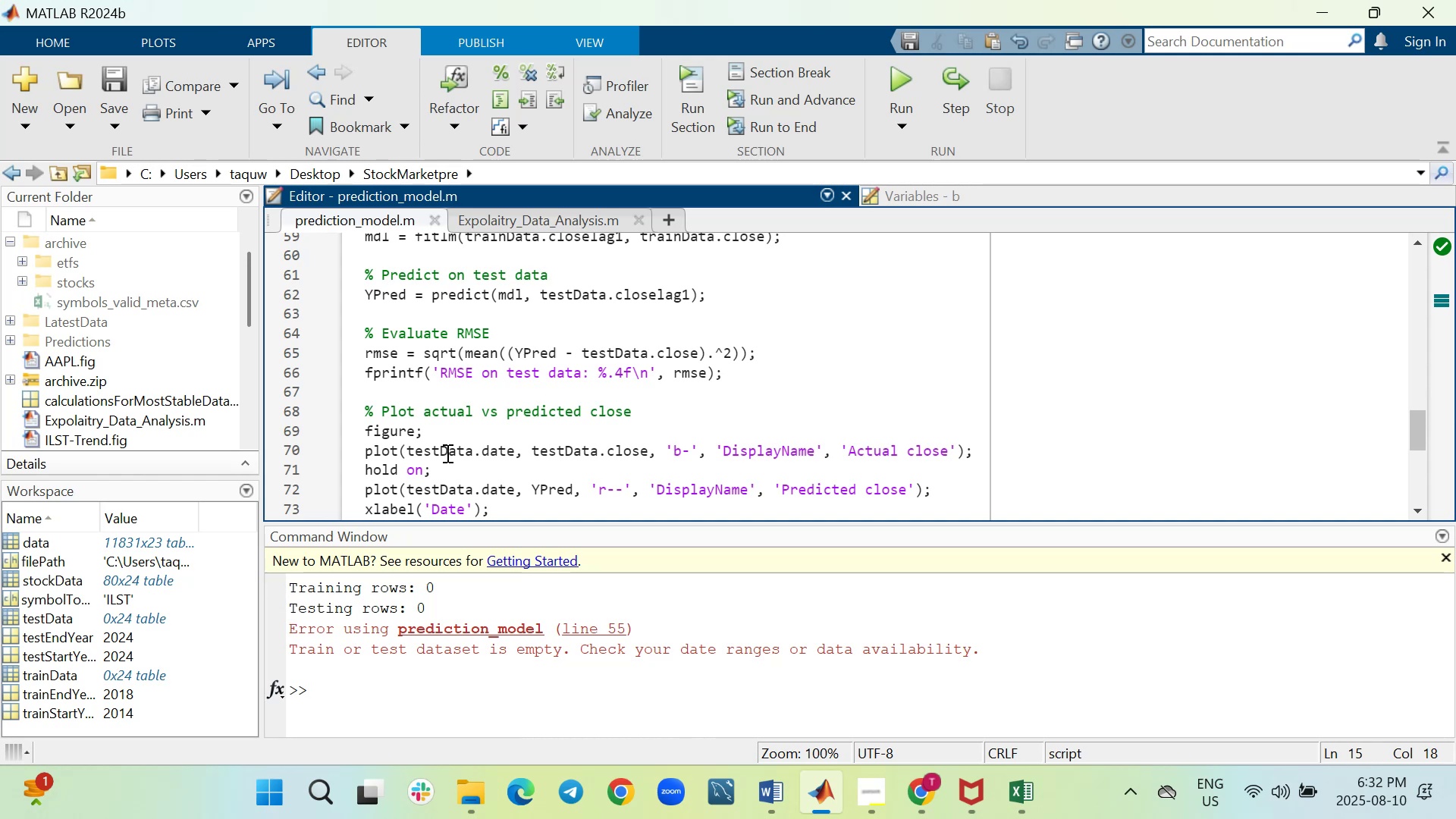 
scroll: coordinate [426, 392], scroll_direction: up, amount: 8.0
 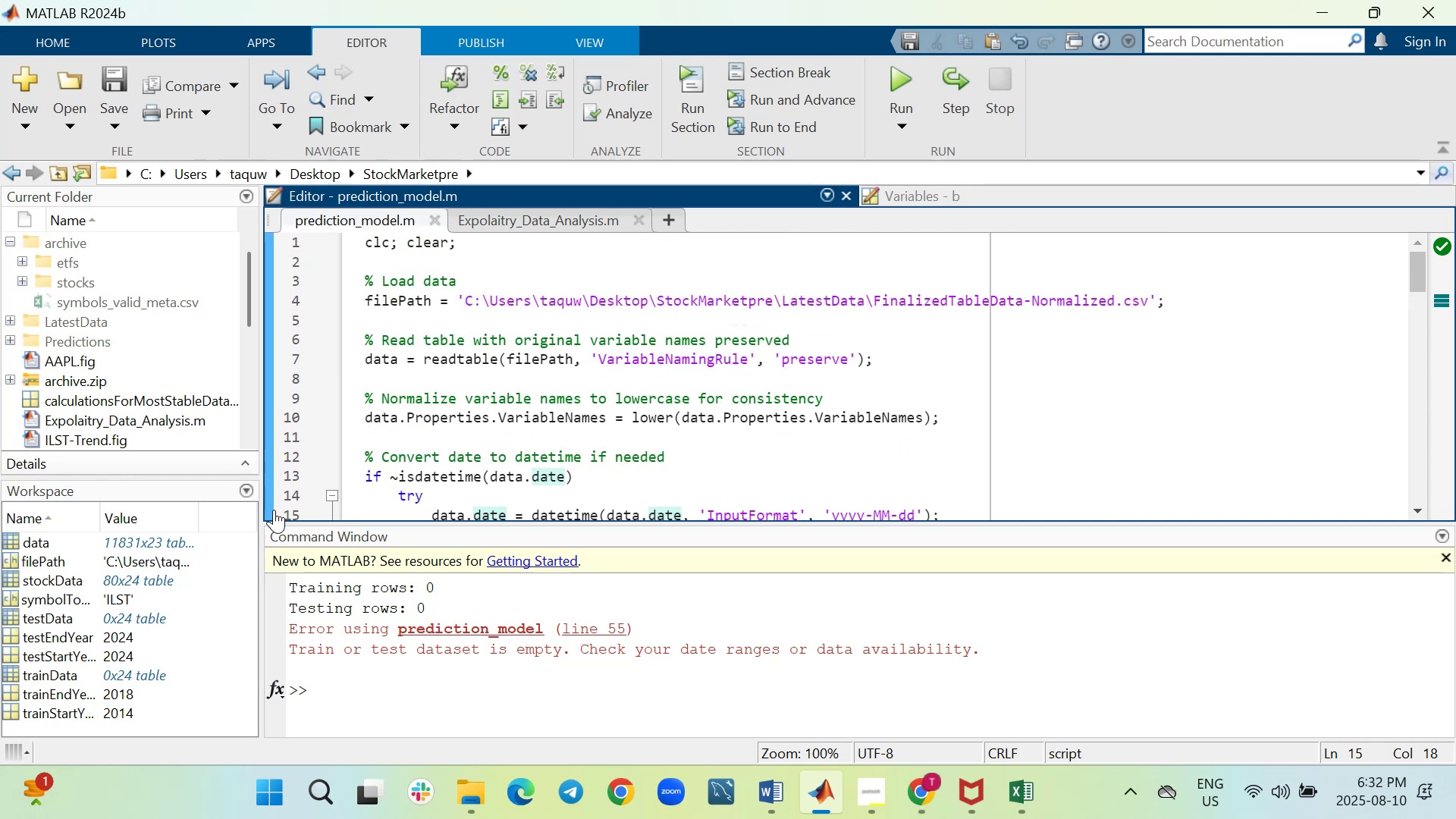 
scroll: coordinate [276, 516], scroll_direction: down, amount: 2.0
 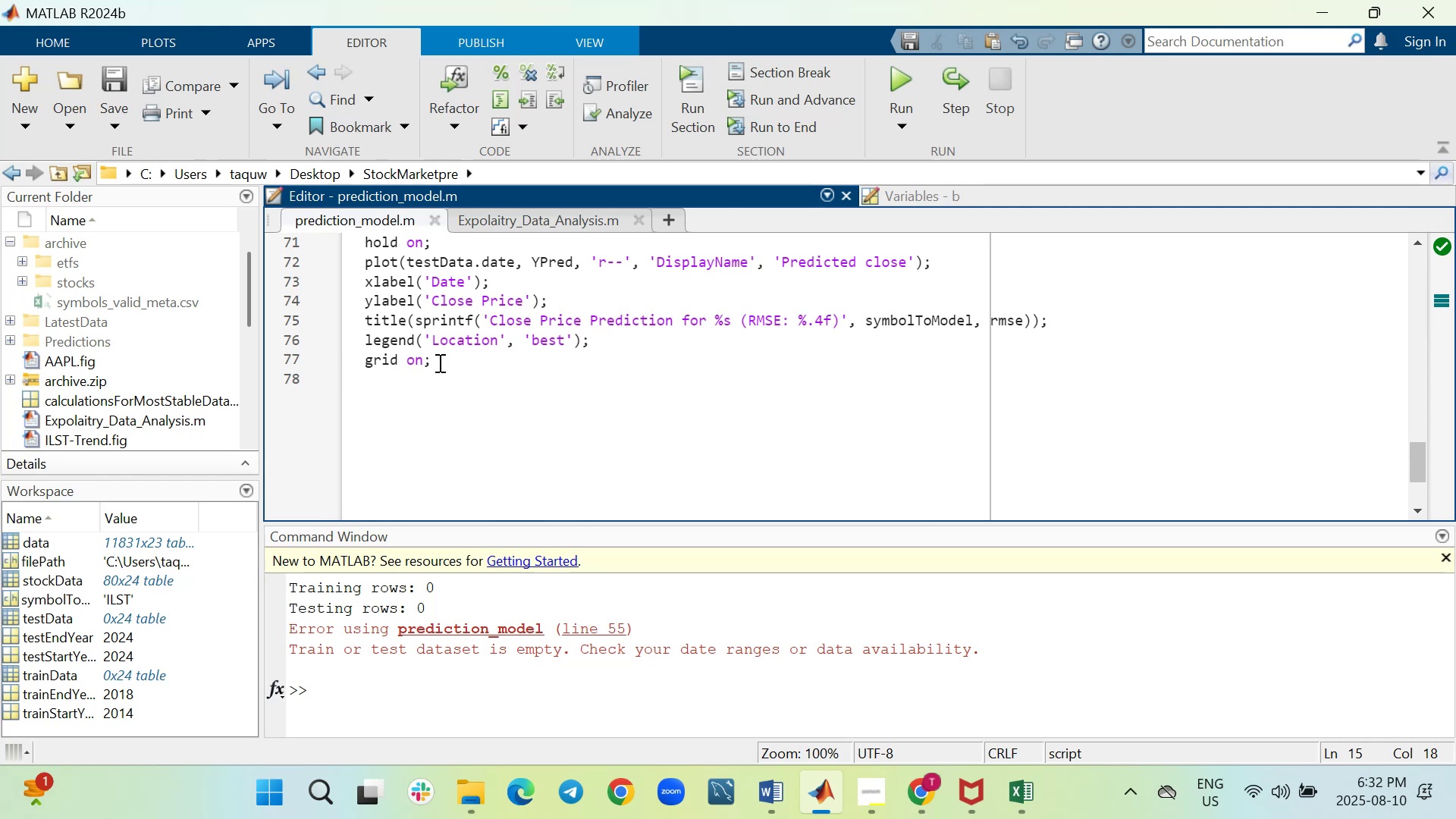 
wait(7.43)
 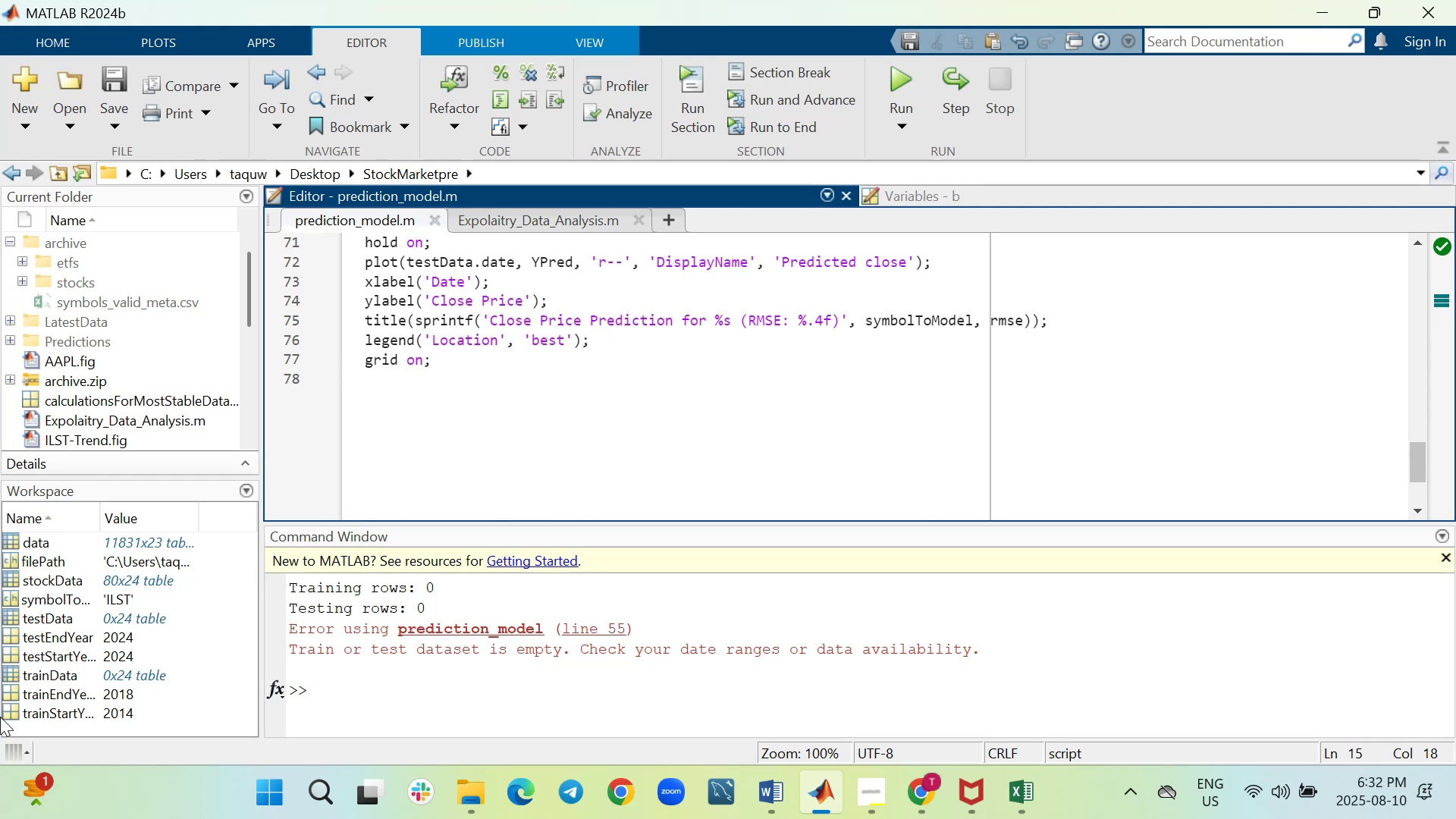 
scroll: coordinate [287, 288], scroll_direction: up, amount: 4.0
 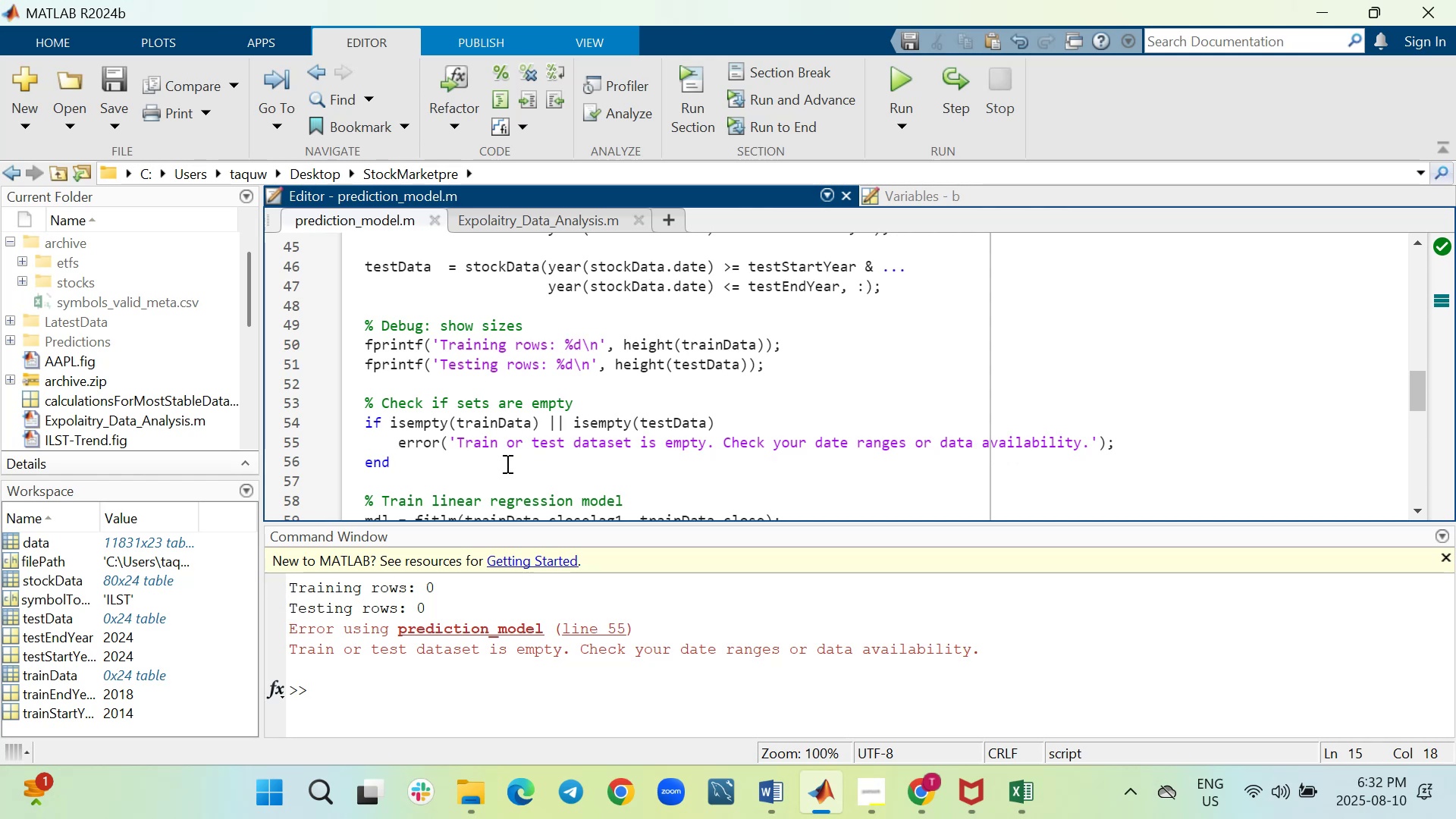 
wait(11.58)
 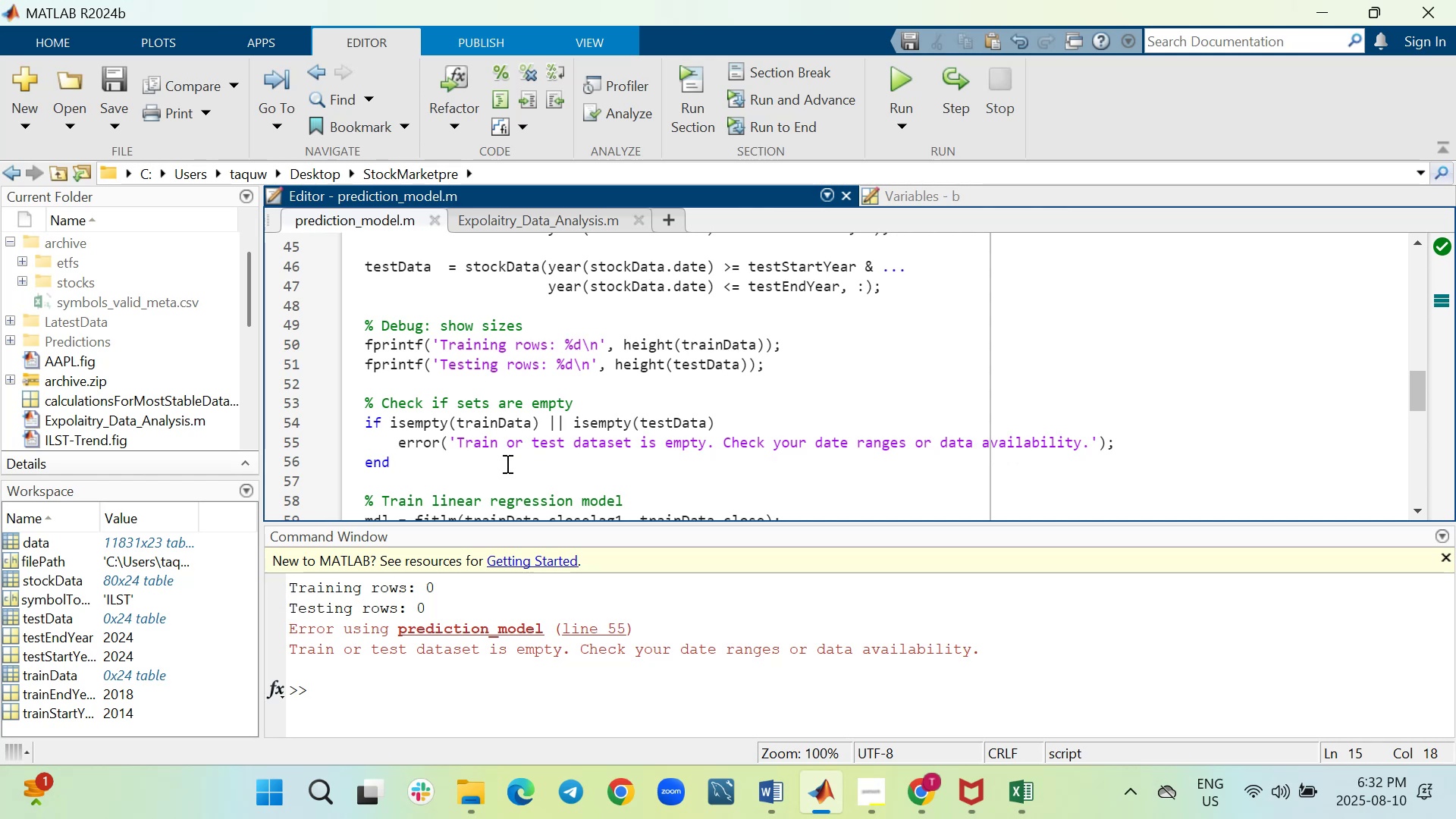 
scroll: coordinate [397, 472], scroll_direction: down, amount: 1.0
 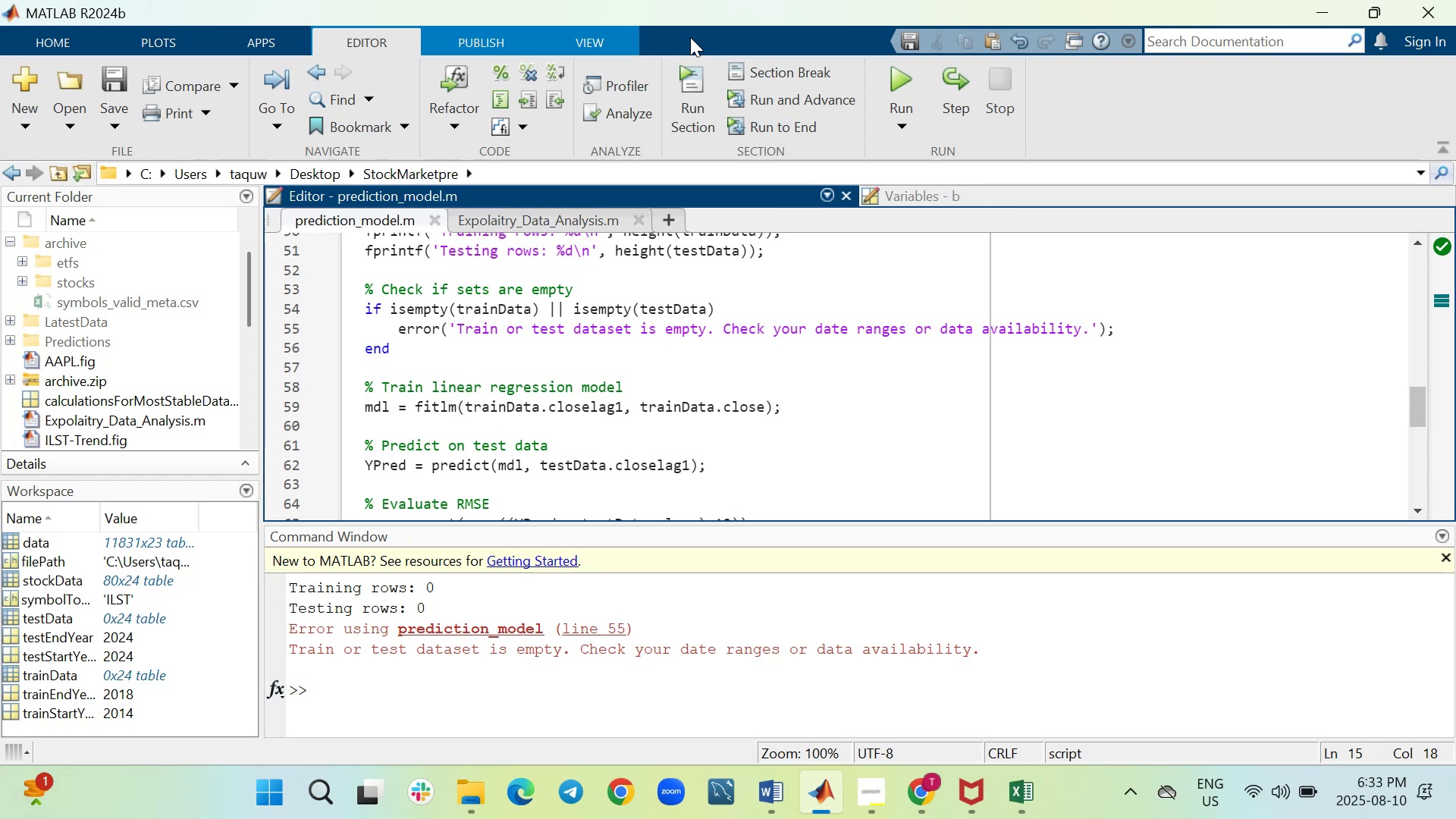 
wait(36.94)
 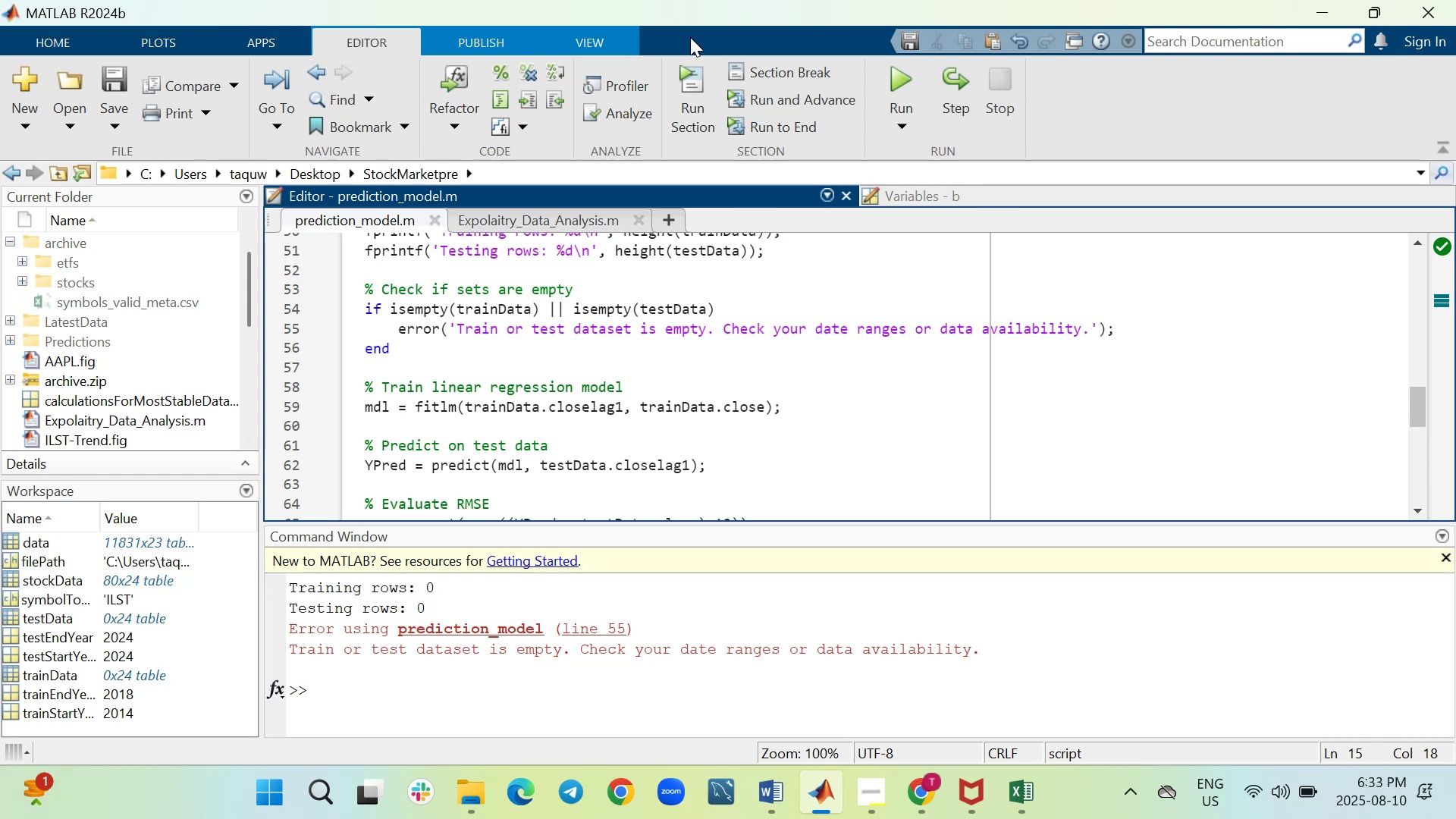 
mouse_move([520, 793])
 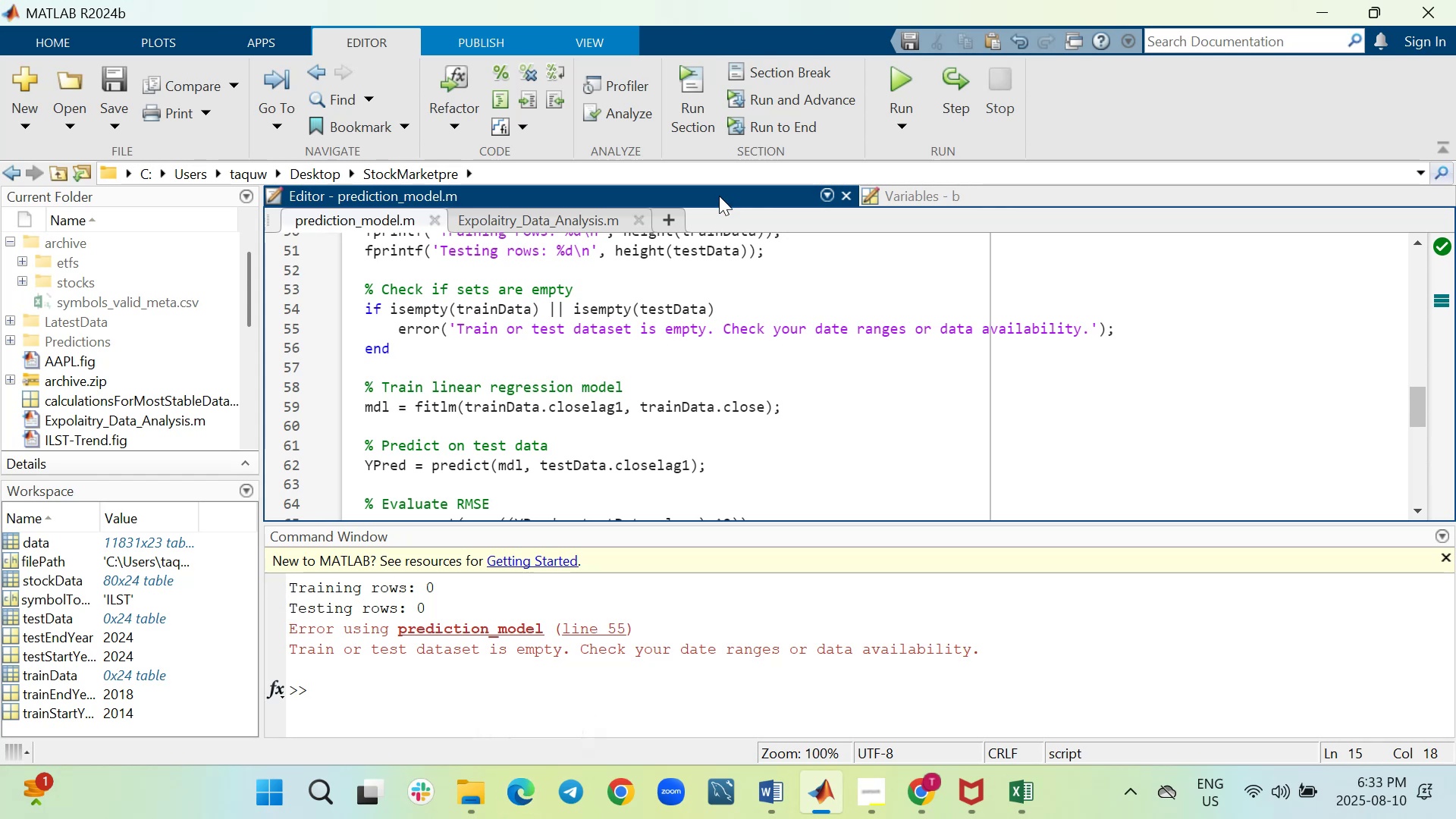 
scroll: coordinate [743, 322], scroll_direction: up, amount: 3.0
 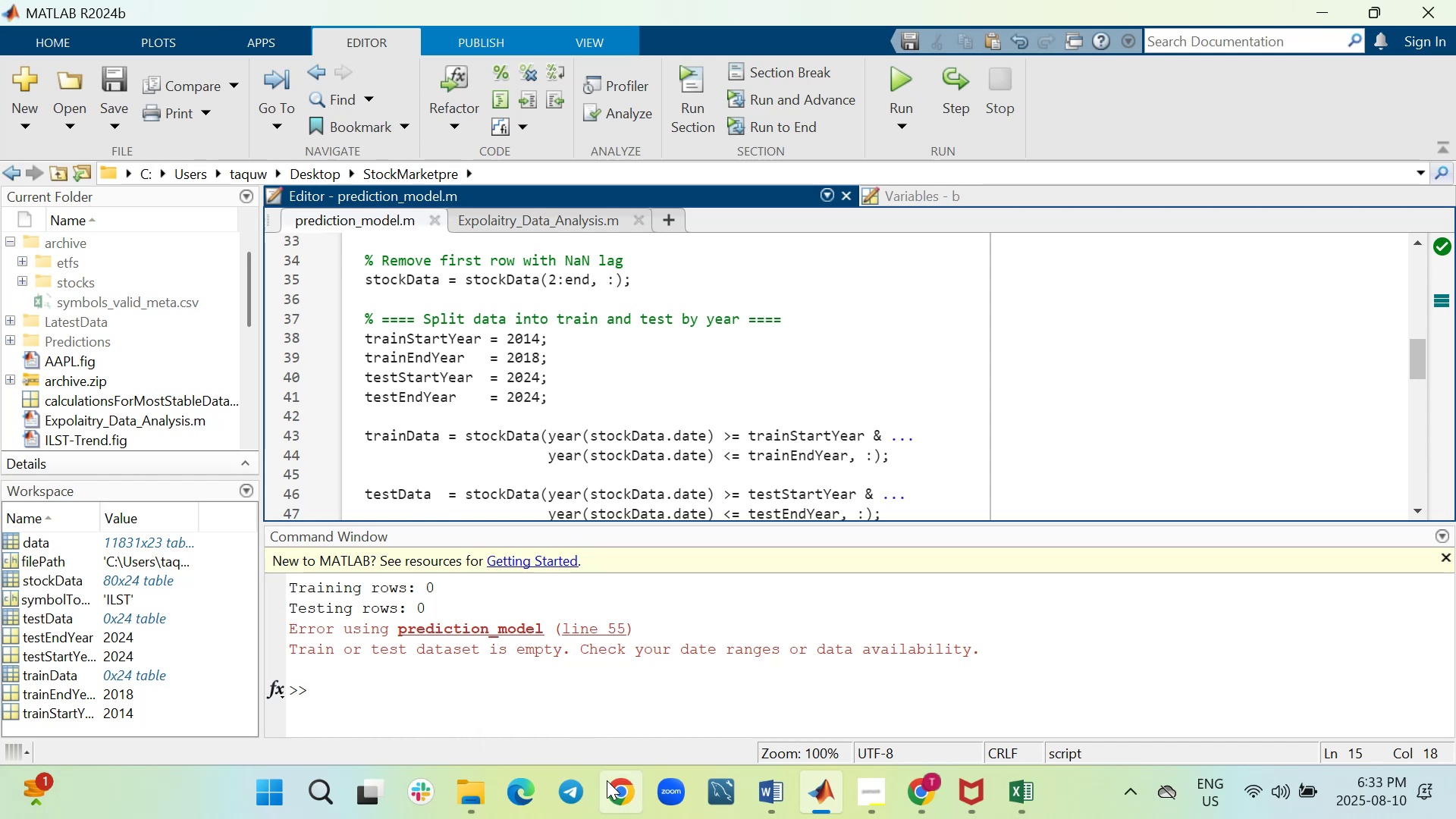 
mouse_move([465, 792])
 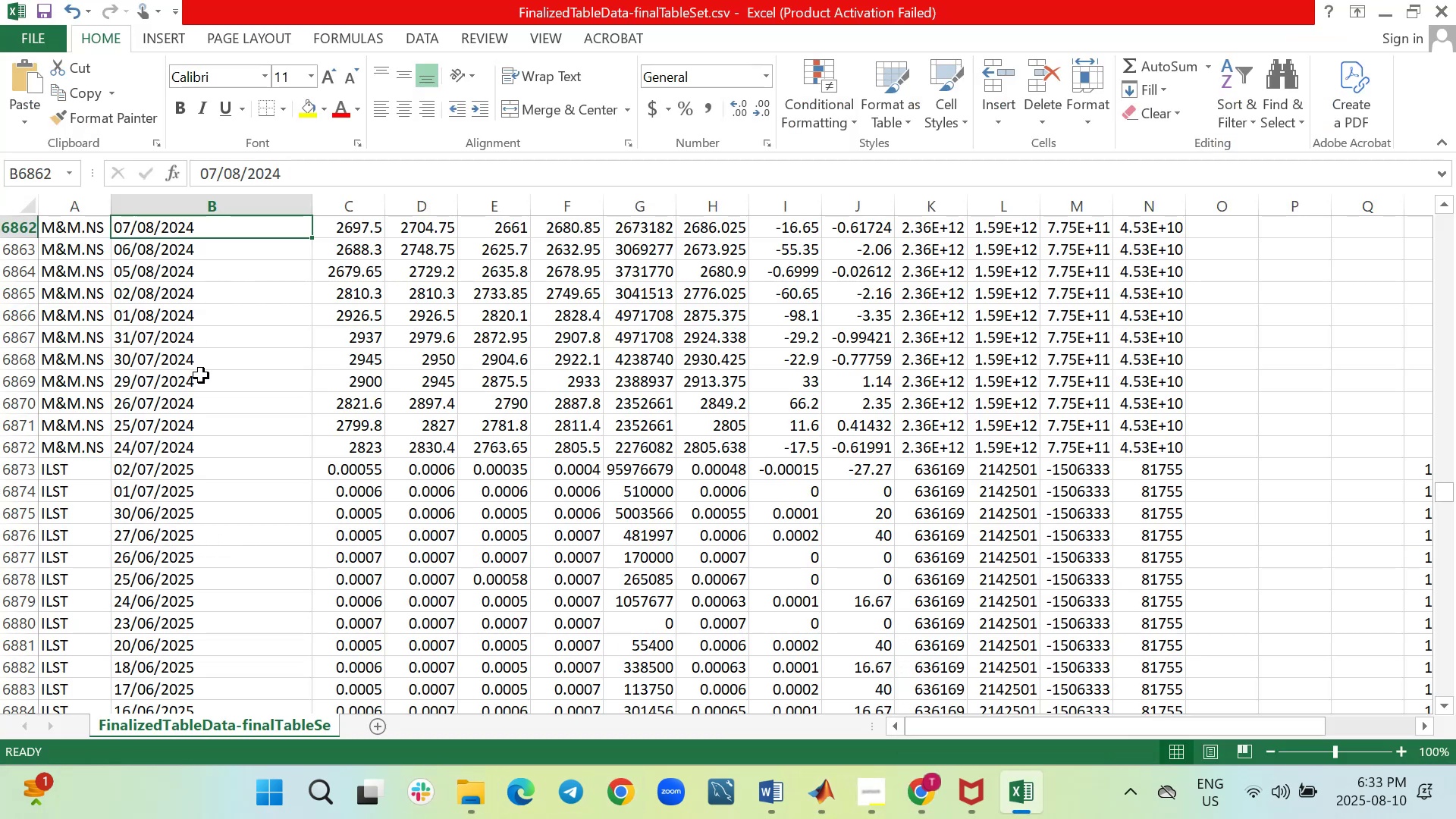 
wait(10.5)
 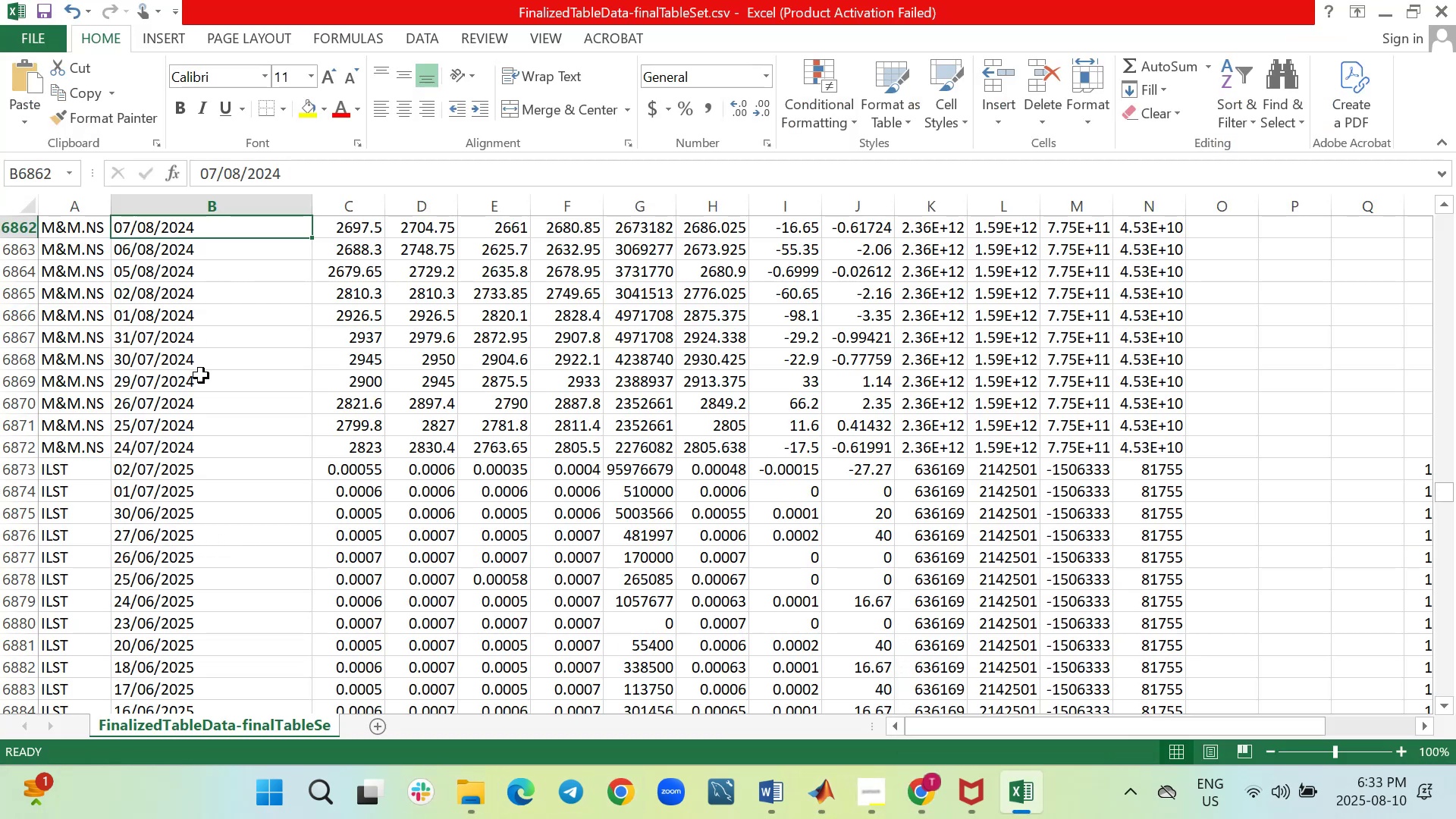 
scroll: coordinate [298, 504], scroll_direction: up, amount: 1.0
 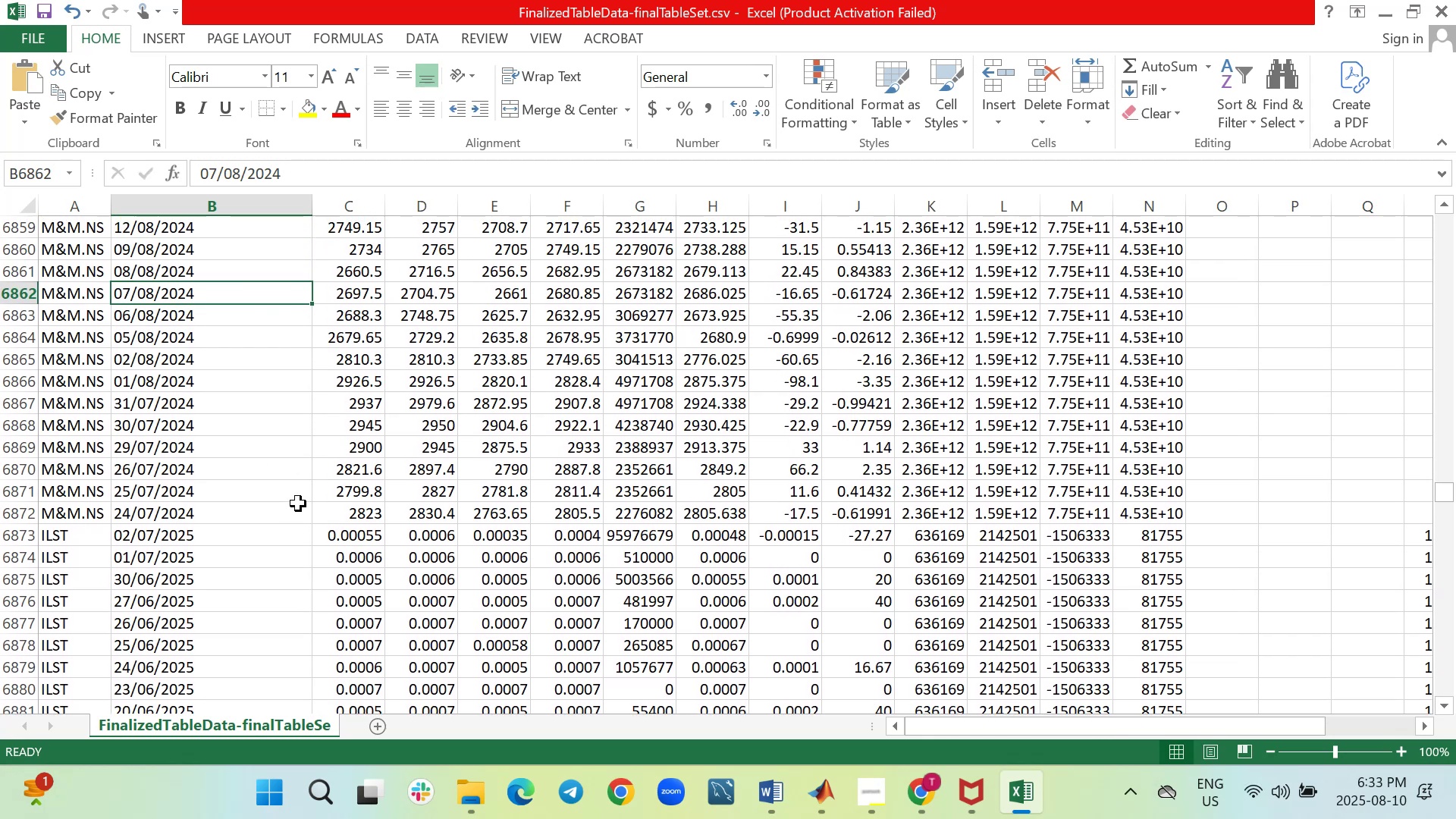 
scroll: coordinate [298, 504], scroll_direction: down, amount: 1.0
 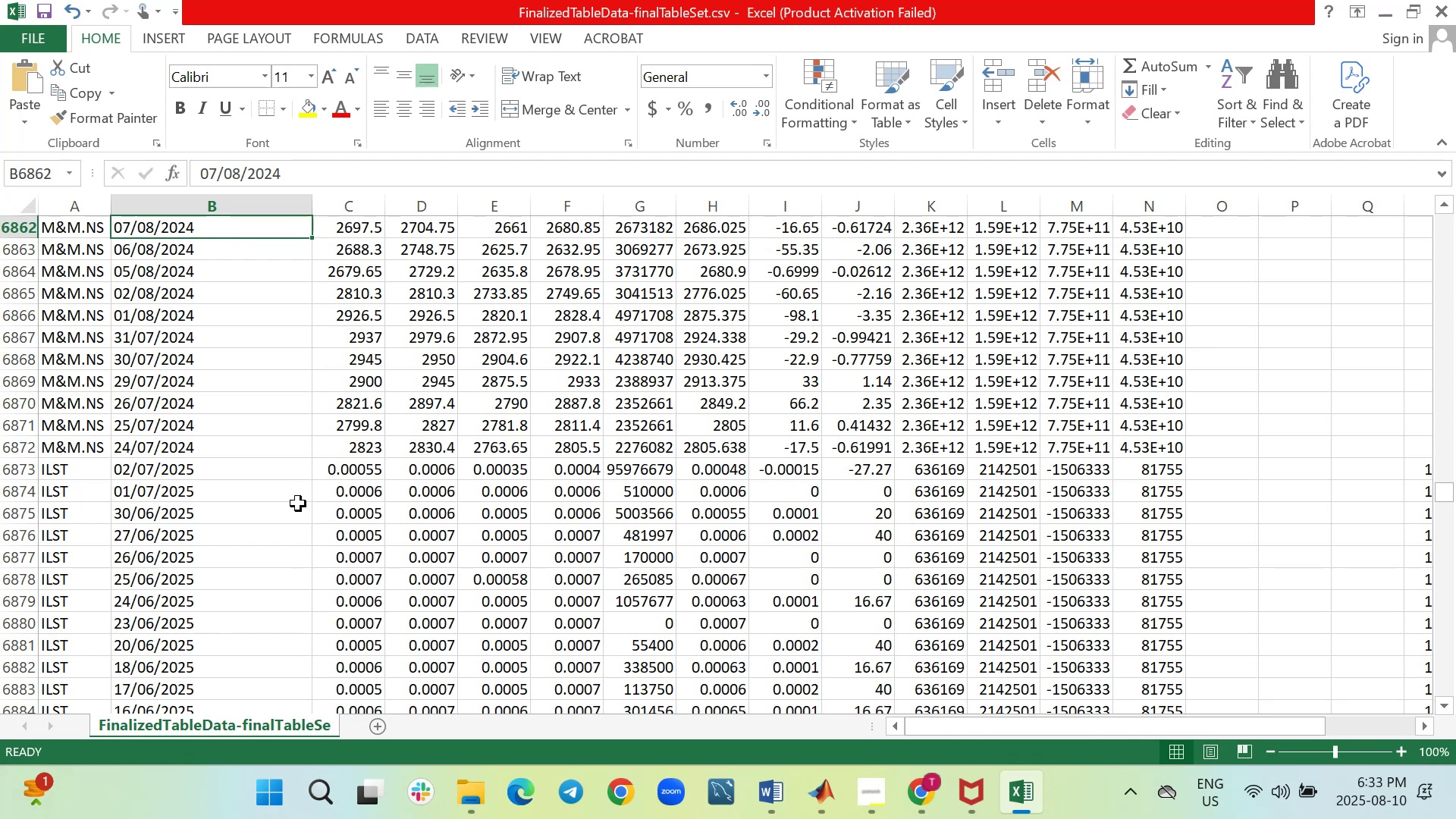 
wait(9.73)
 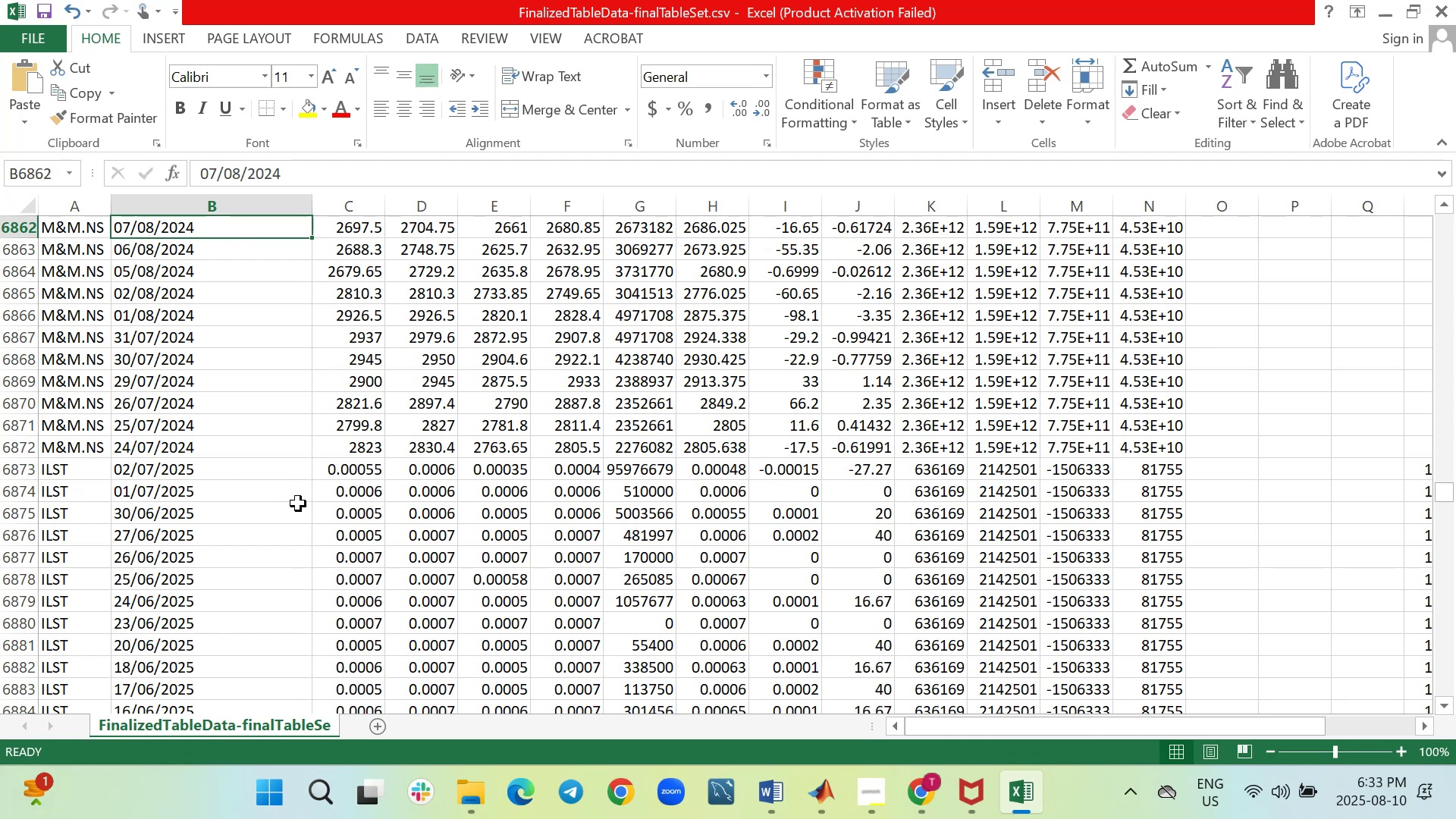 
scroll: coordinate [298, 503], scroll_direction: down, amount: 19.0
 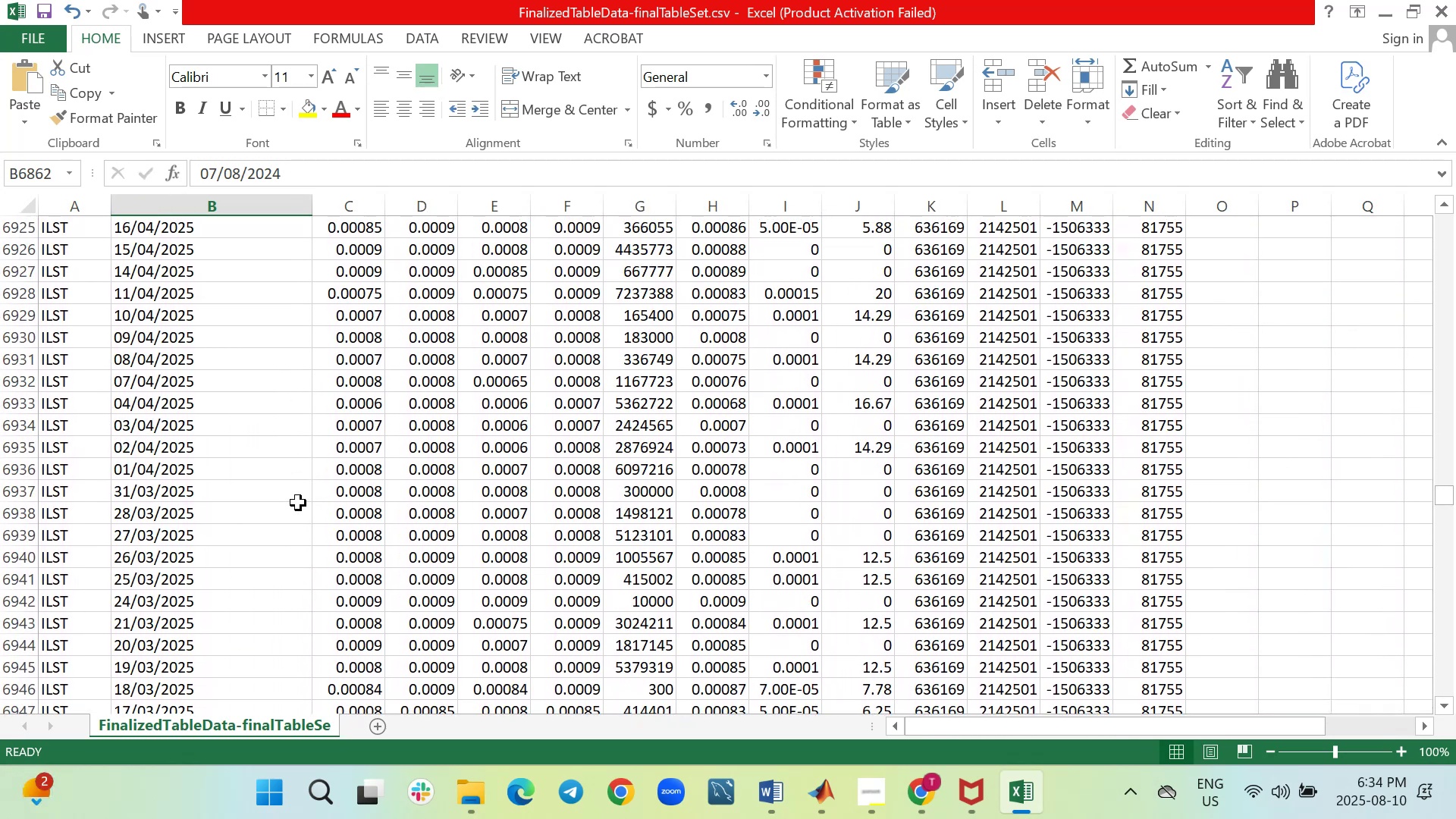 
scroll: coordinate [298, 503], scroll_direction: up, amount: 4.0
 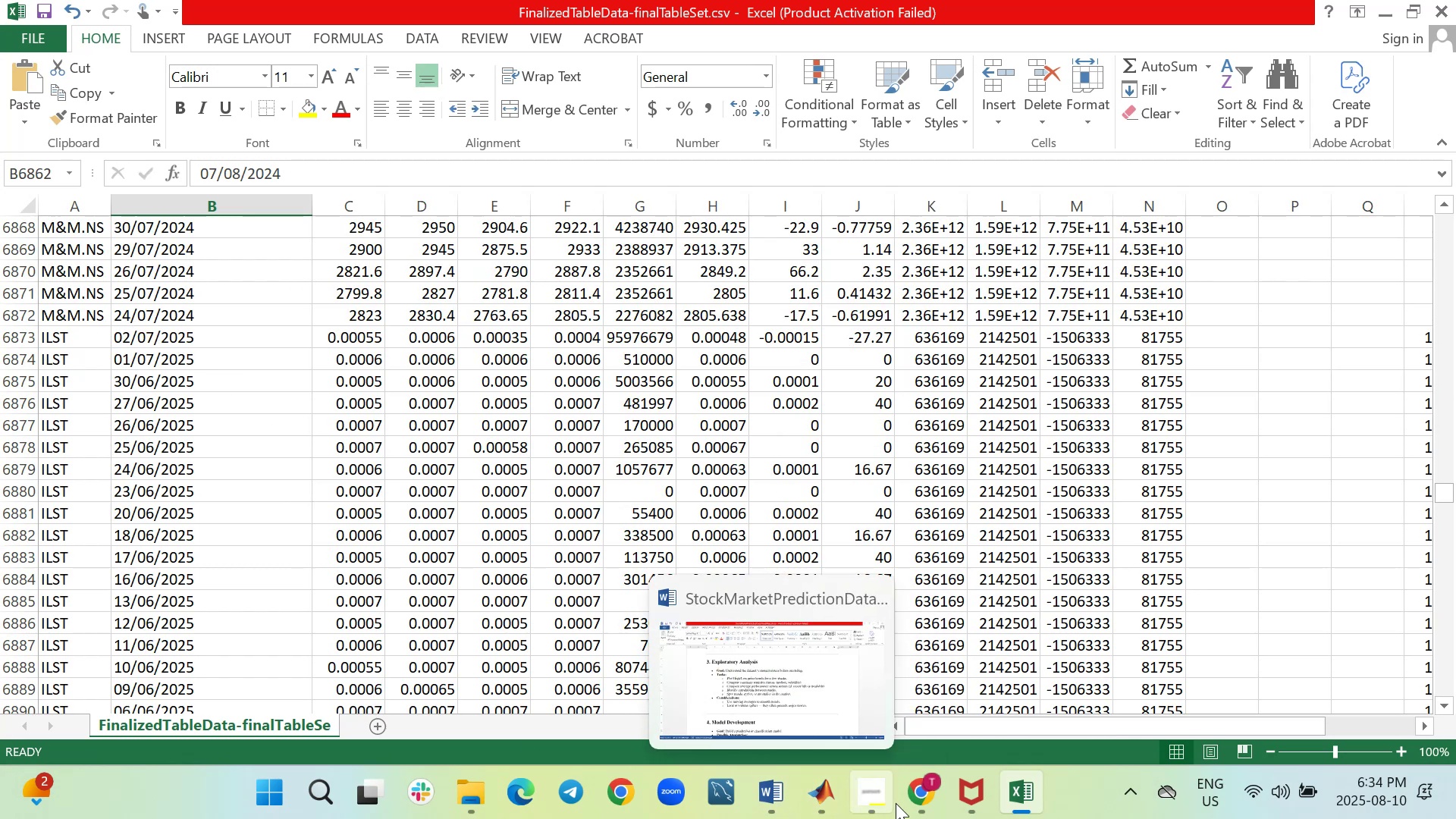 
wait(11.22)
 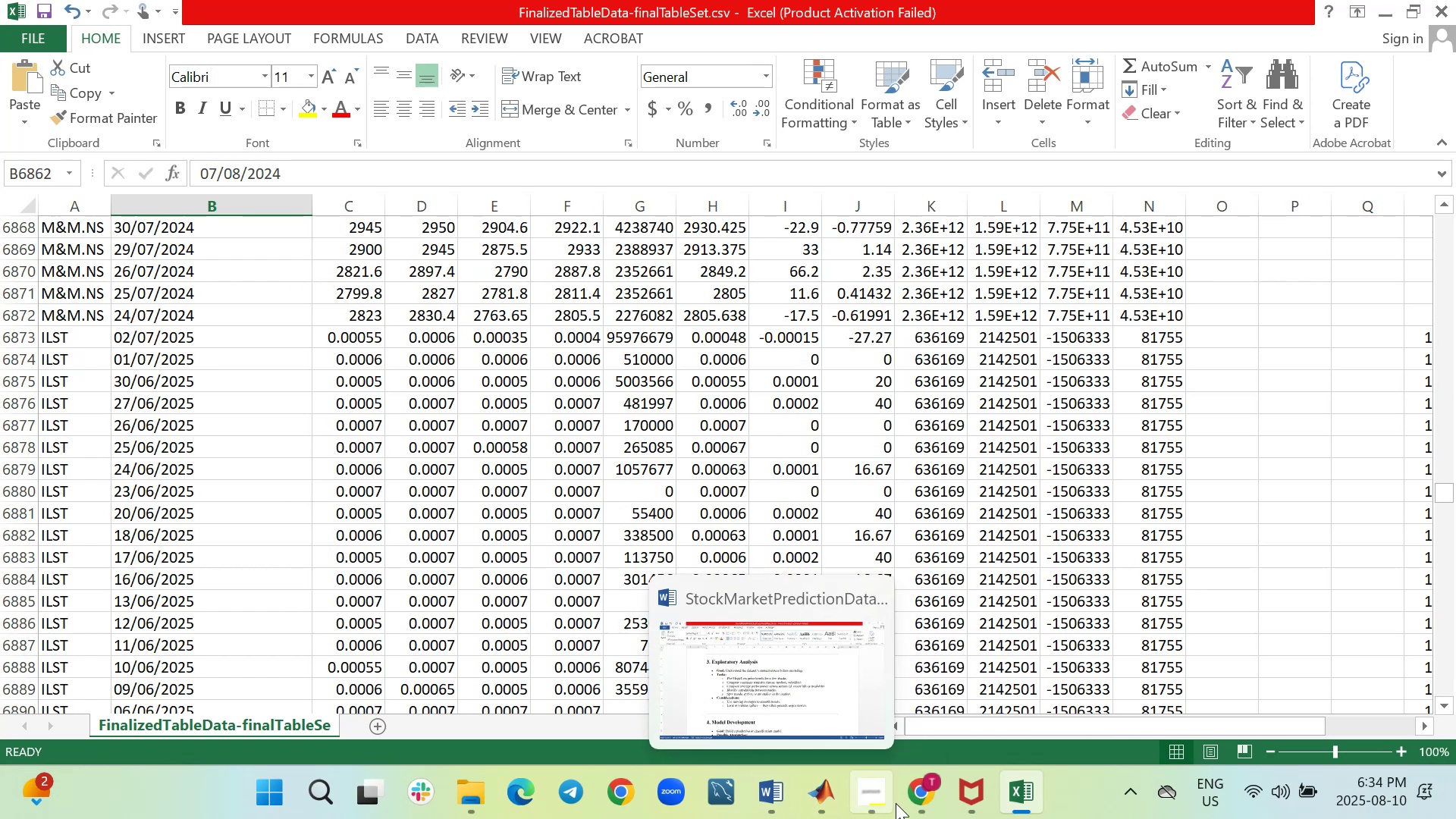 
left_click([584, 426])
 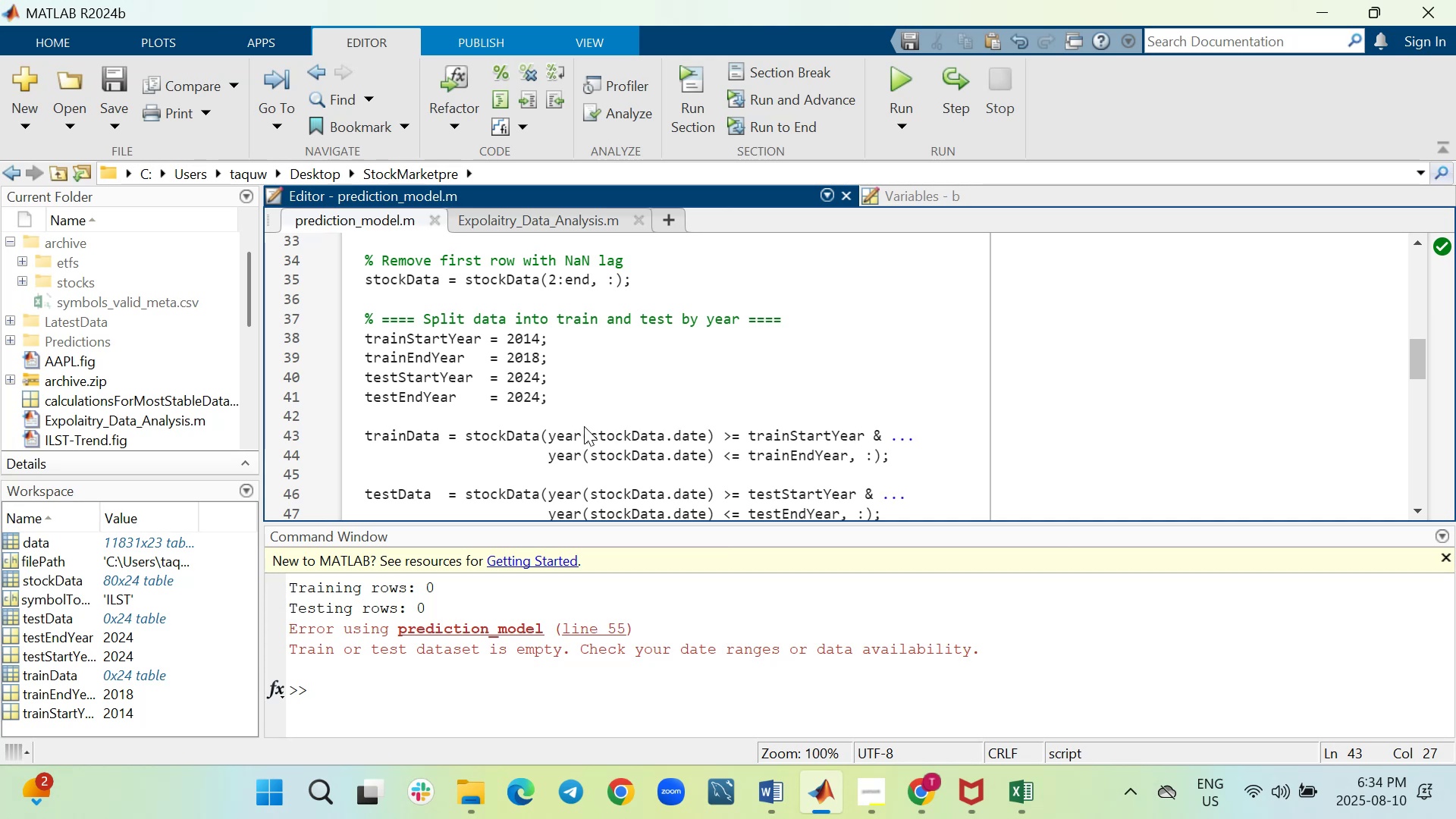 
key(Control+Z)
 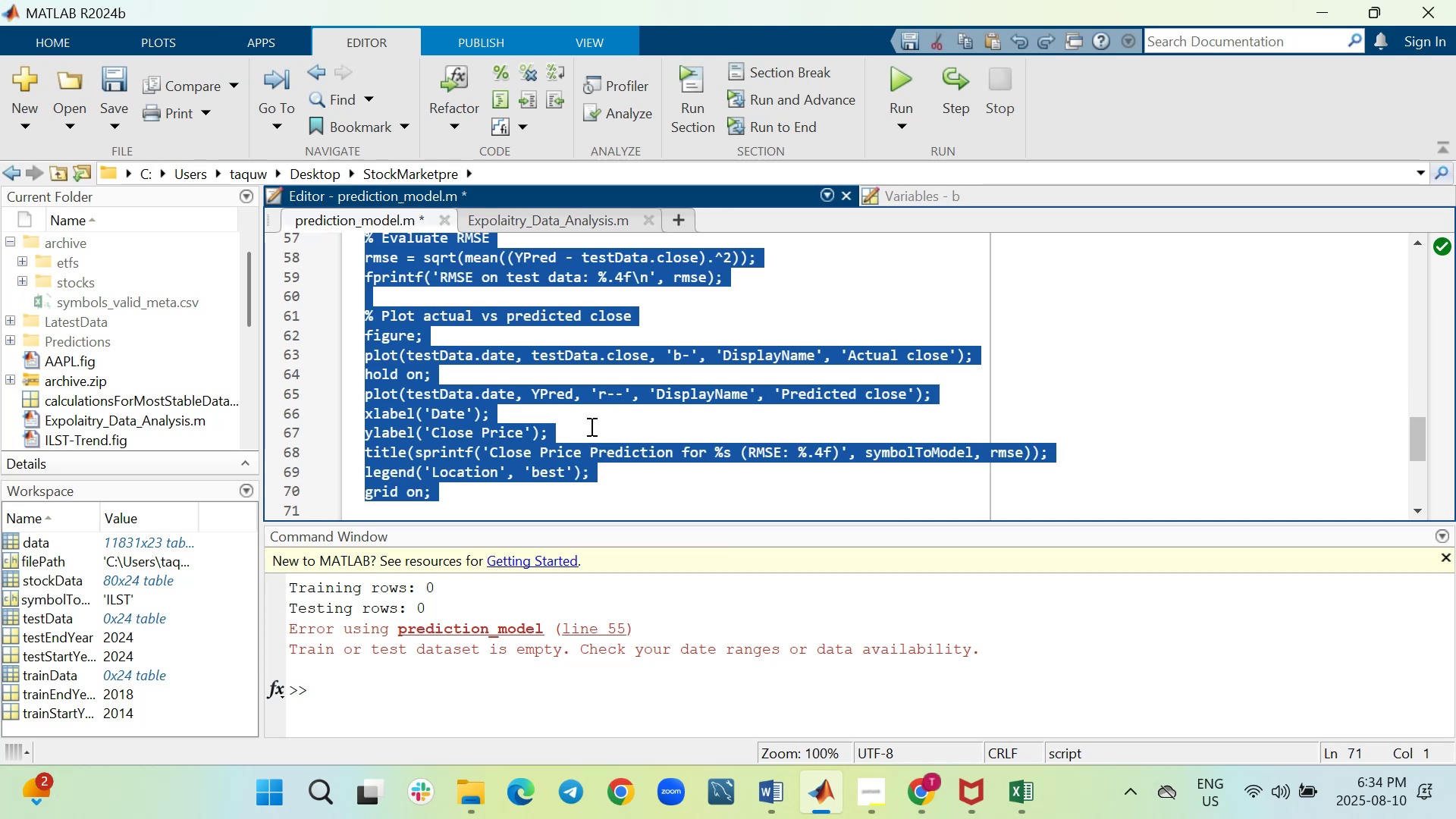 
scroll: coordinate [608, 430], scroll_direction: up, amount: 4.0
 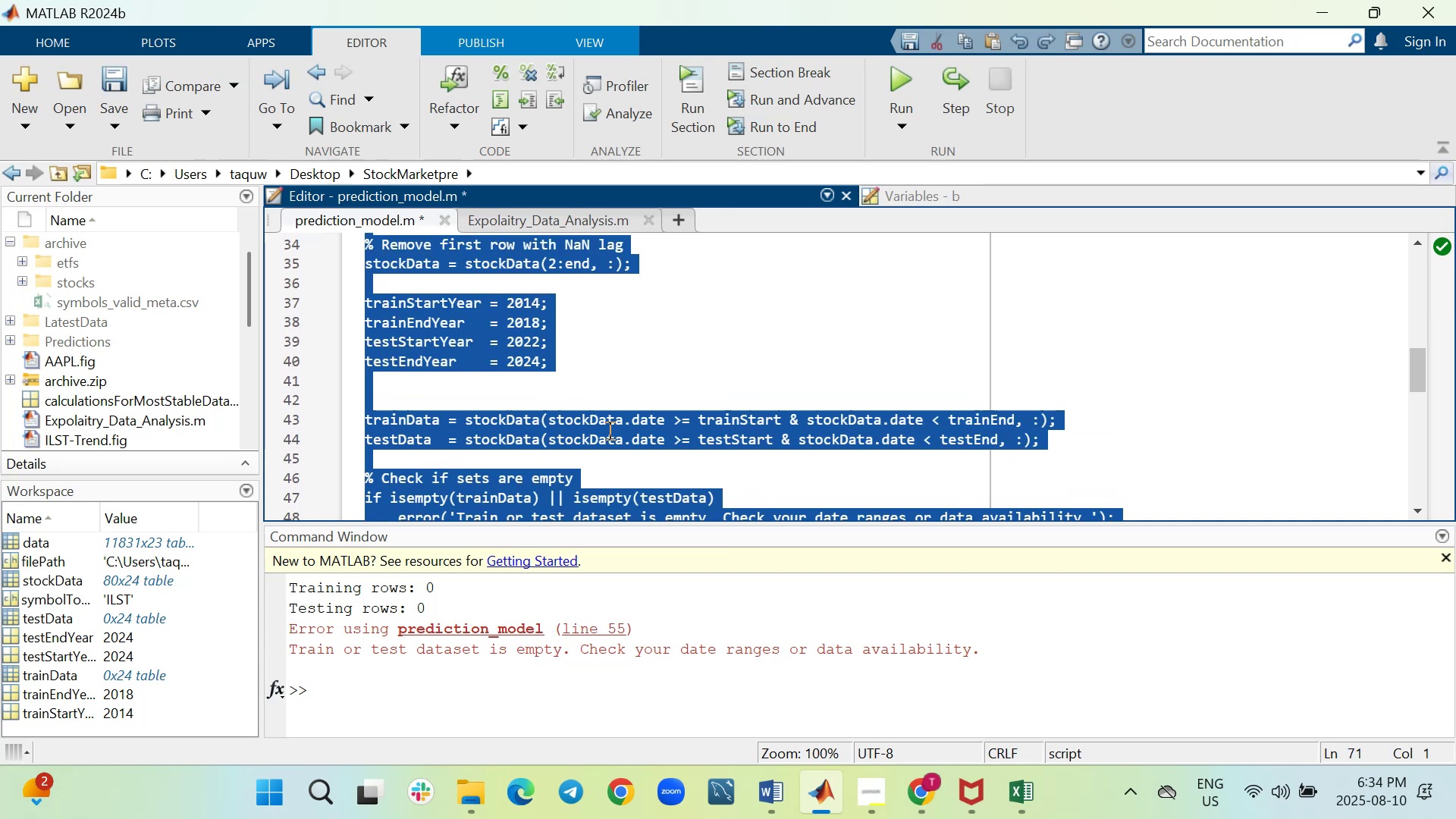 
key(Control+Z)
 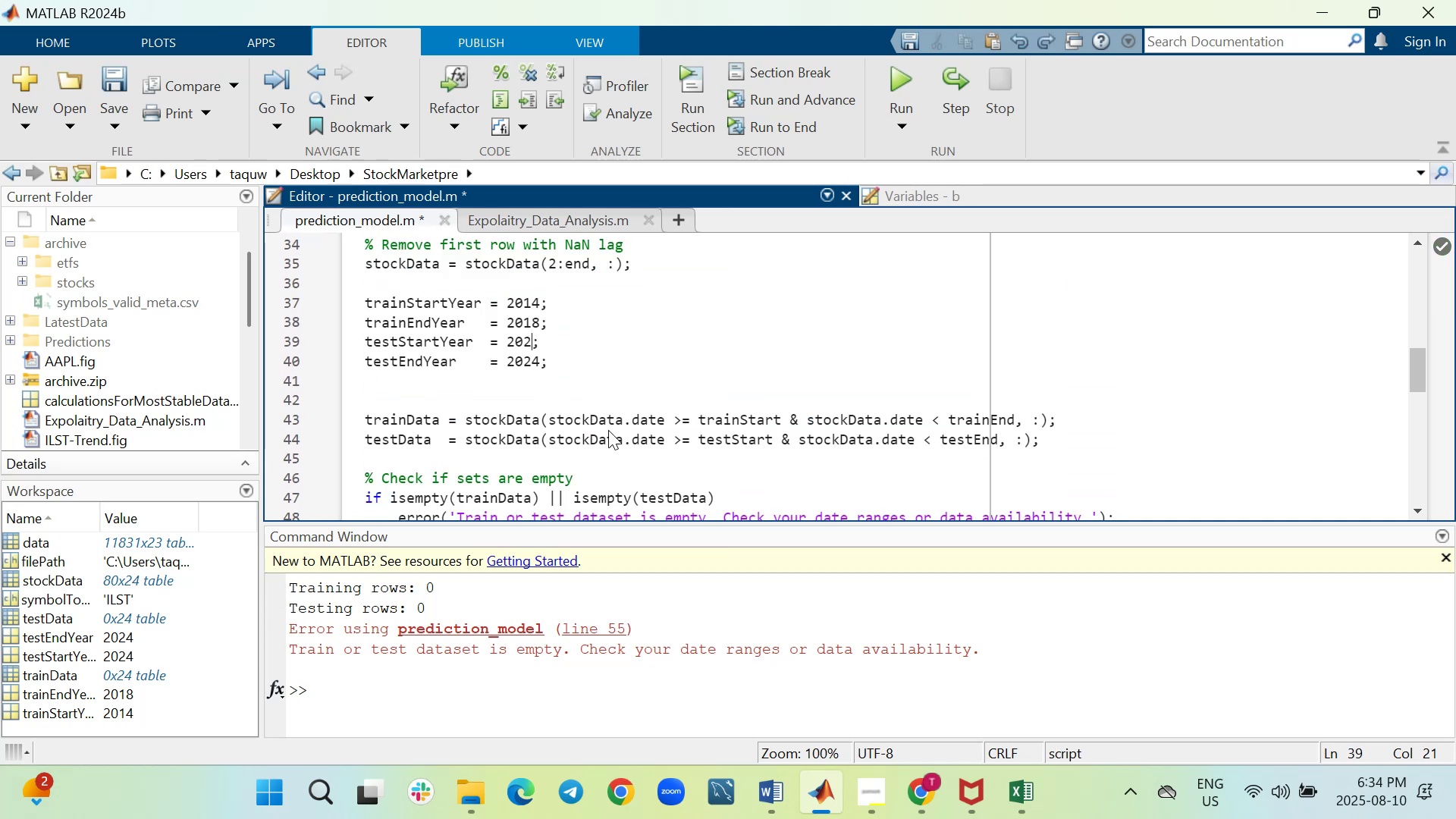 
key(Control+Z)
 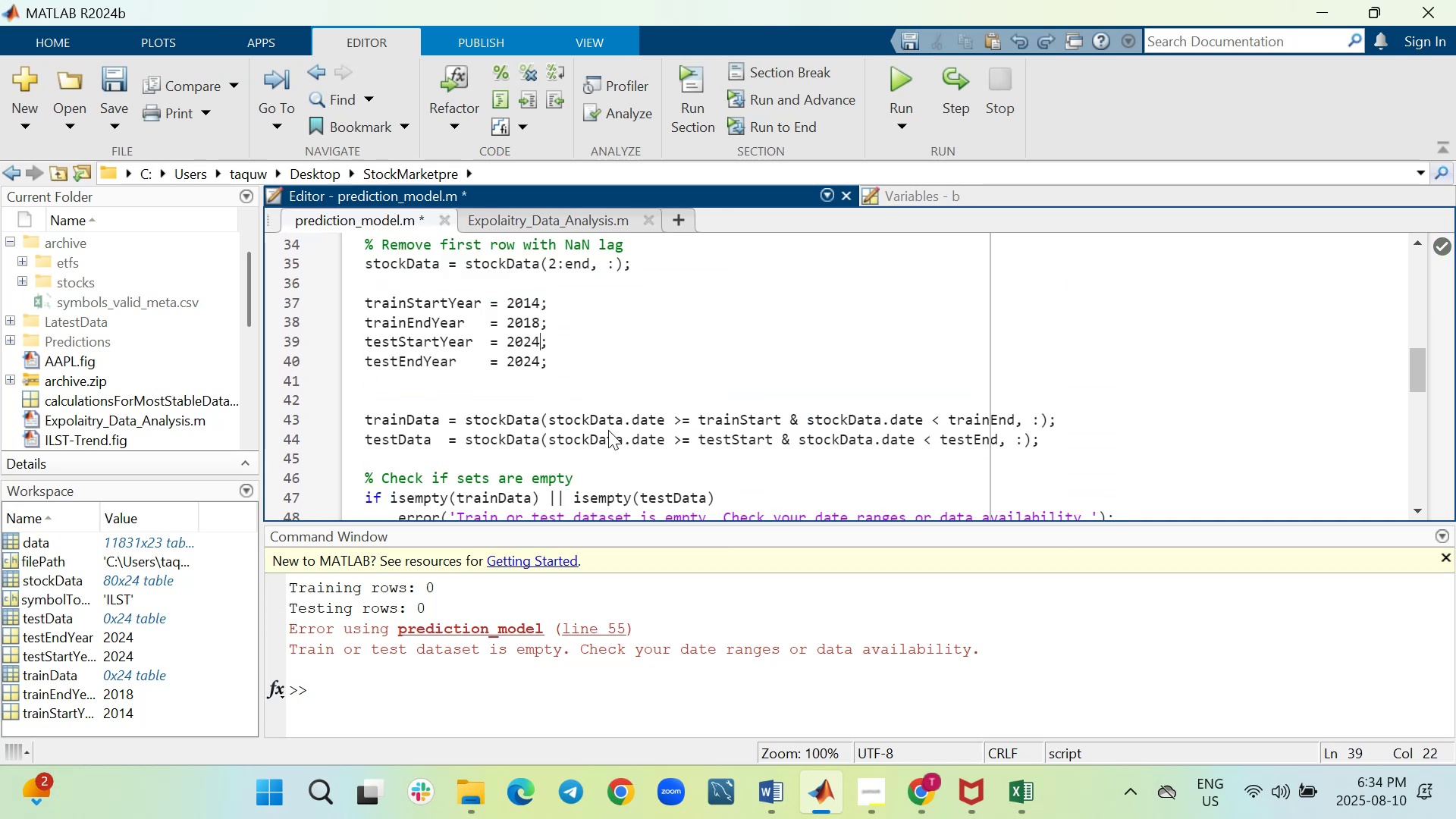 
key(Control+Z)
 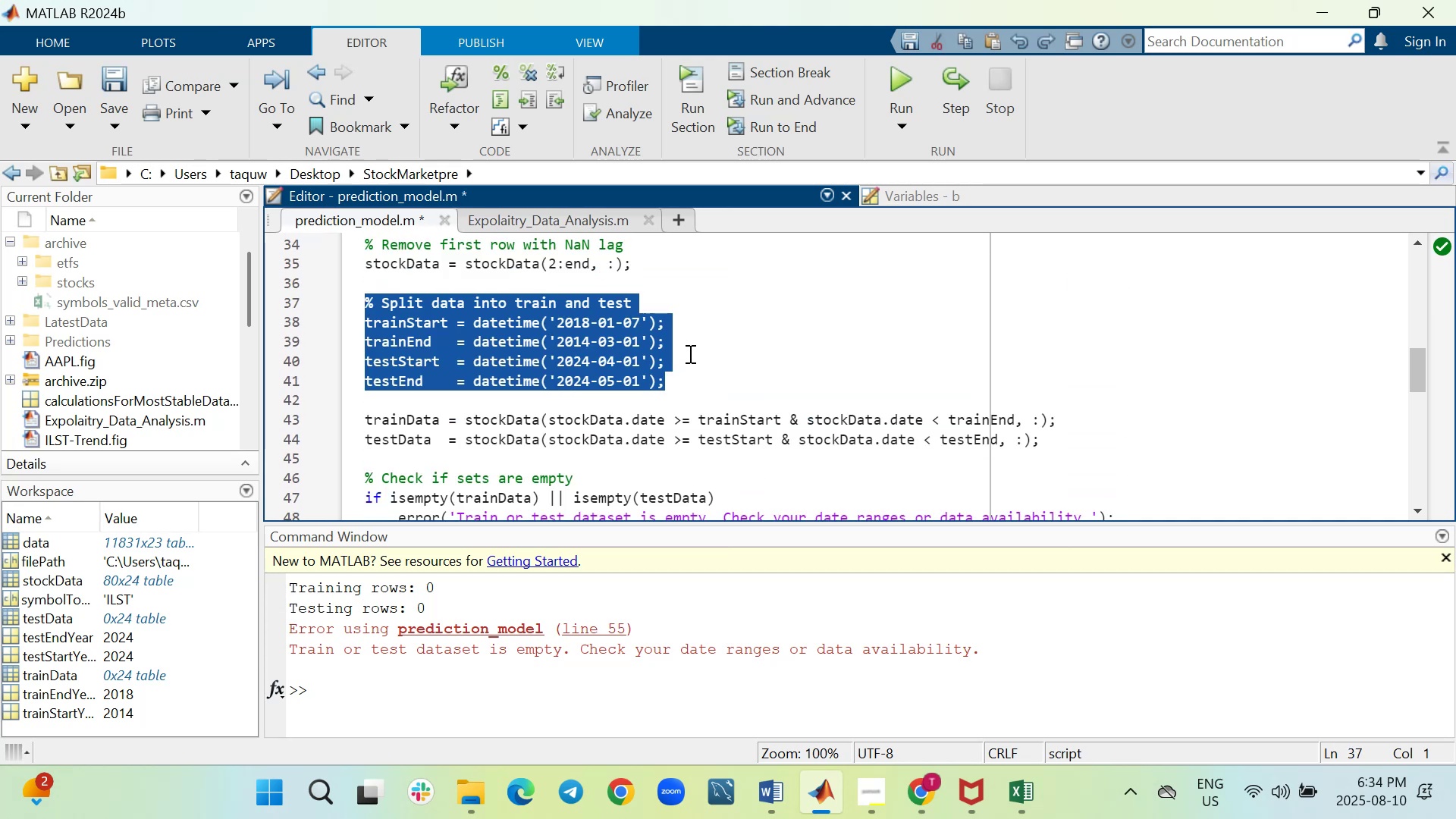 
left_click([705, 356])
 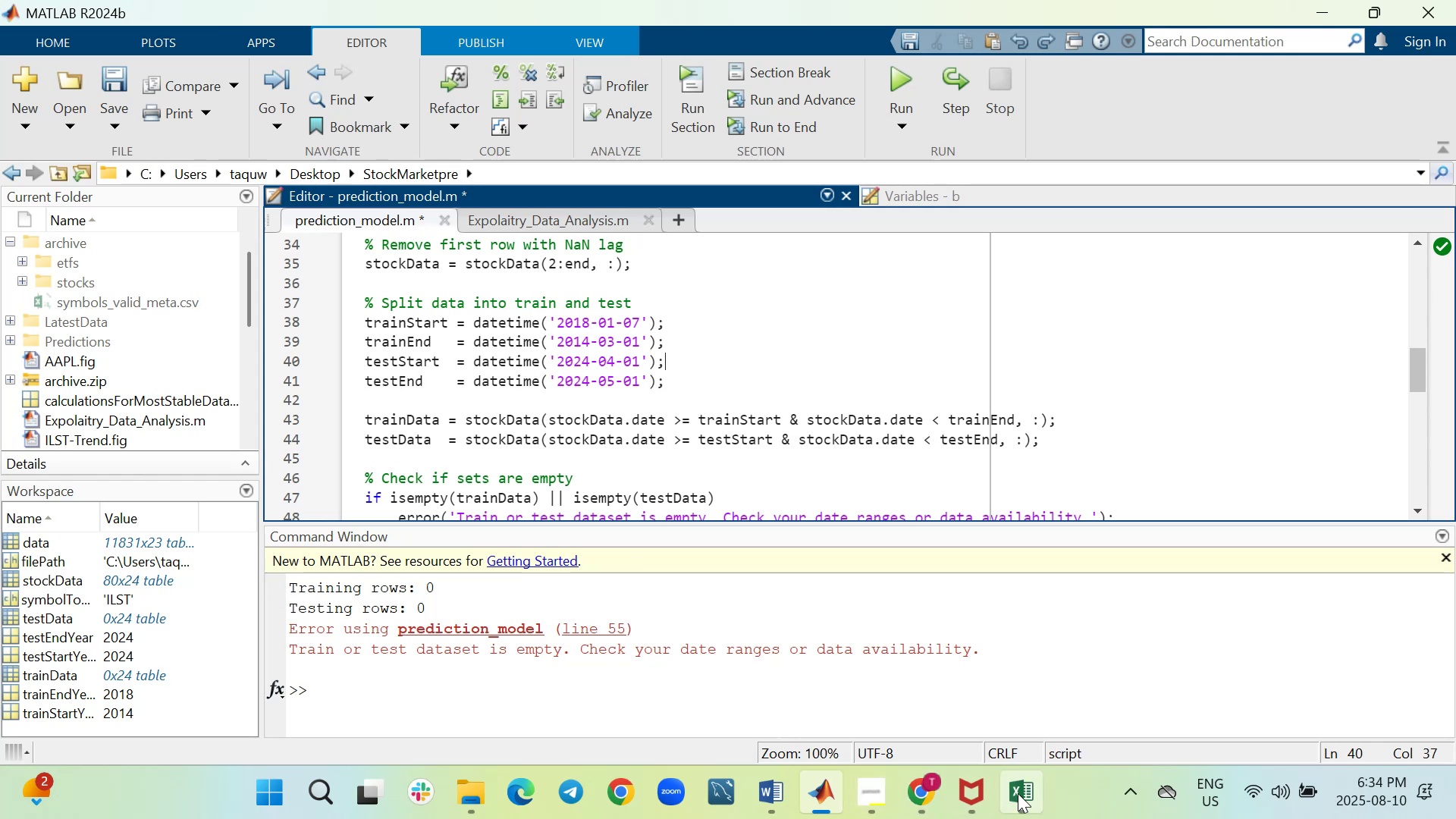 
wait(7.12)
 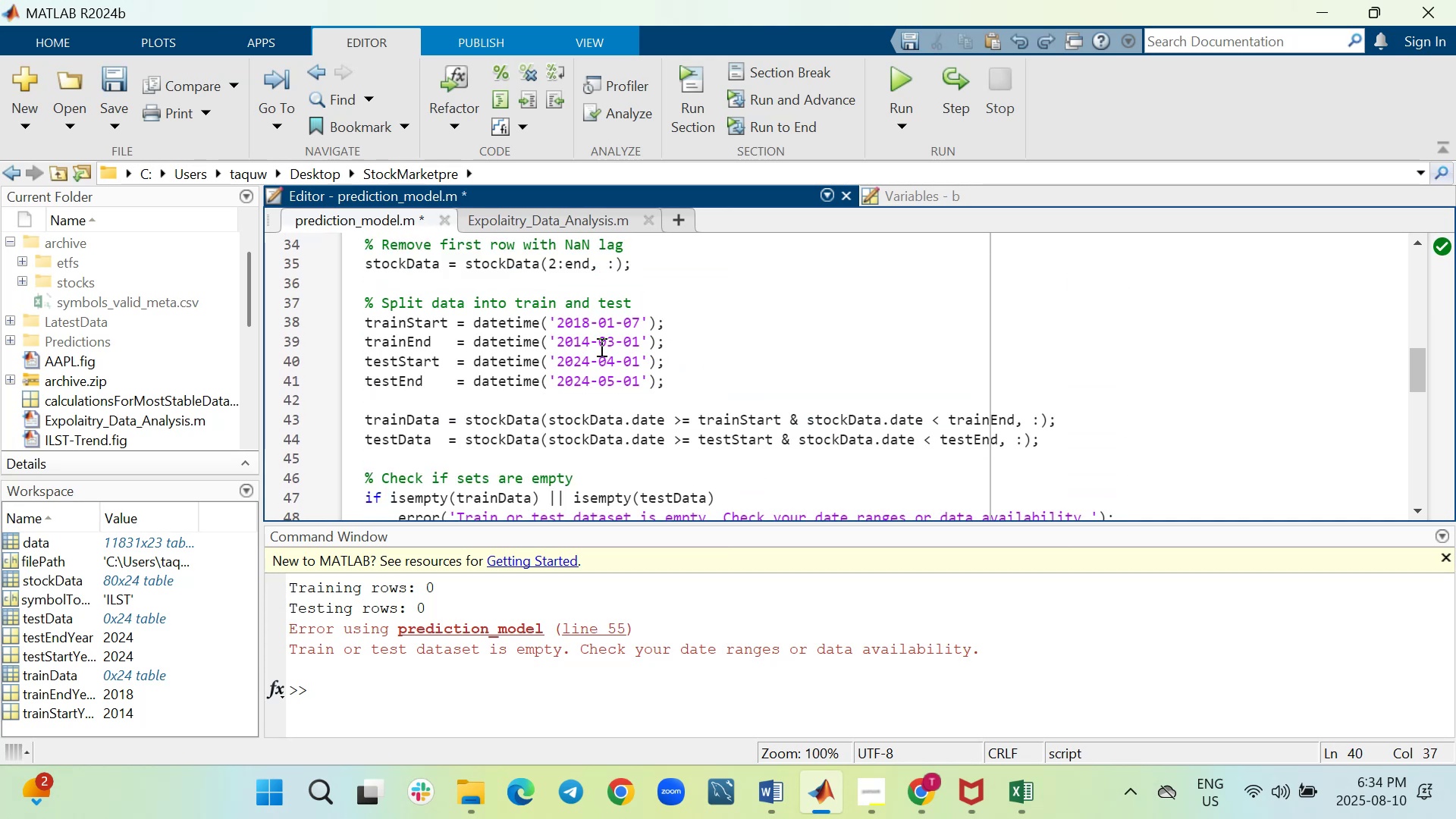 
left_click([1019, 794])
 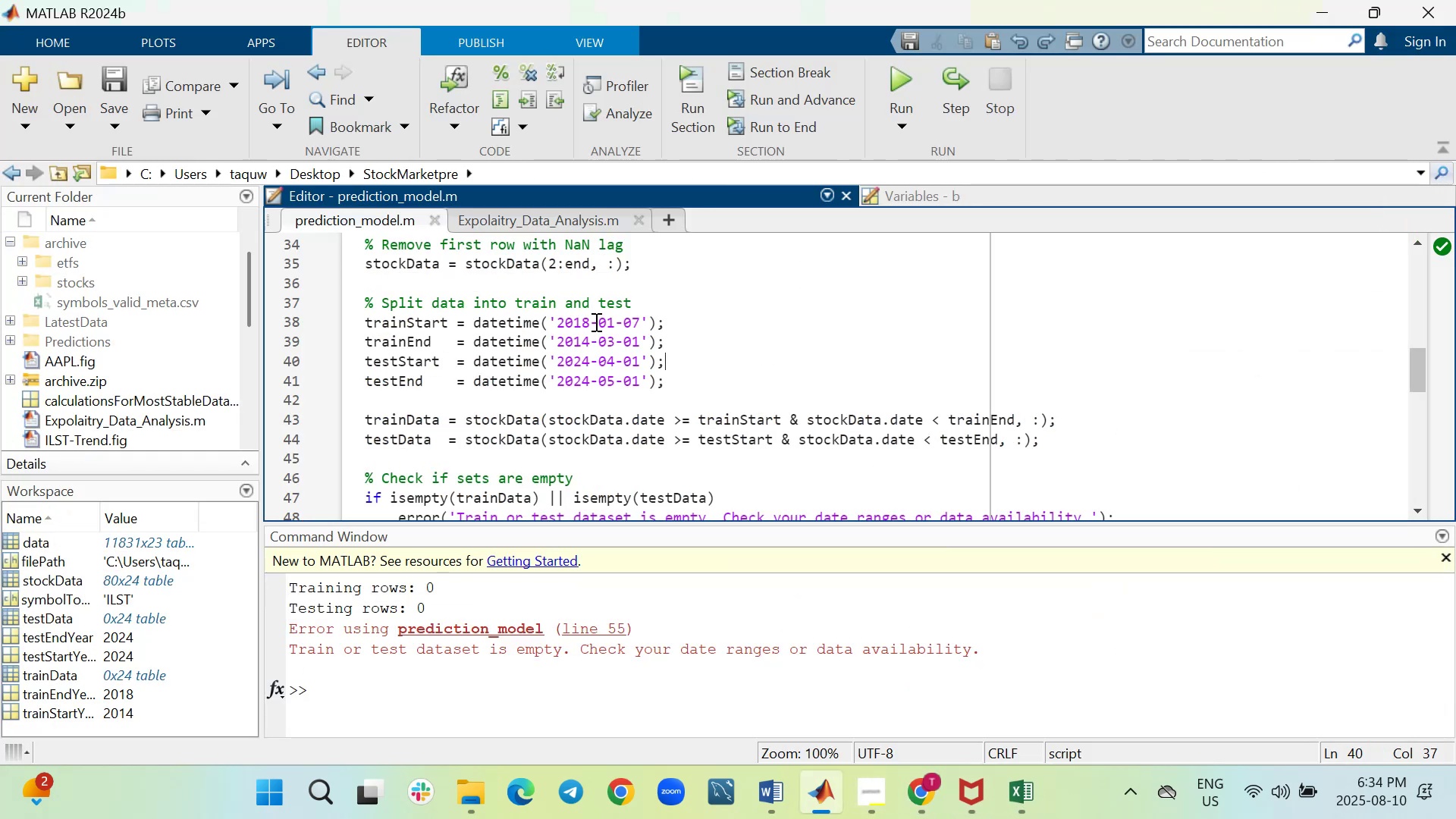 
left_click([590, 322])
 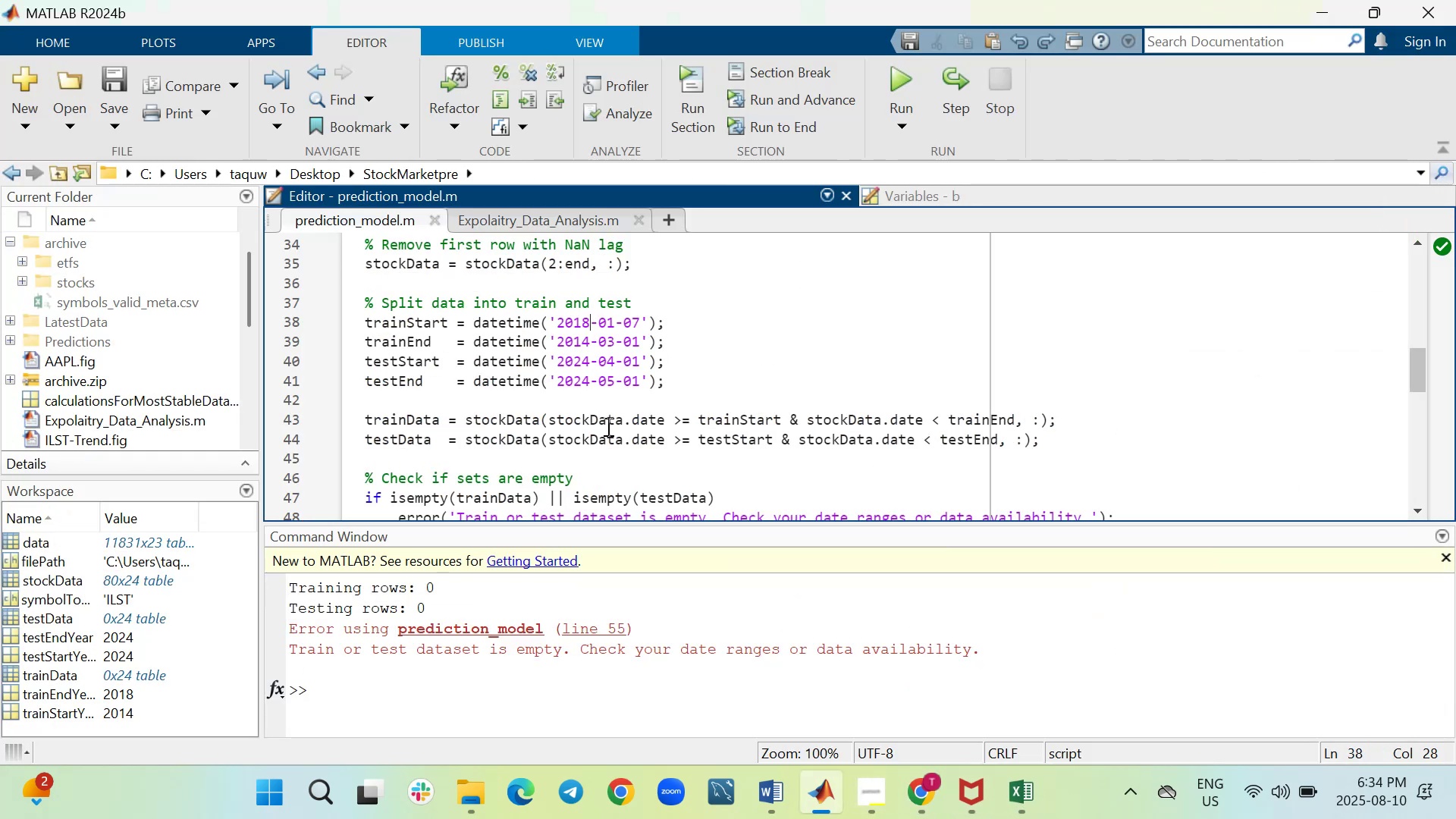 
key(Backspace)
key(Backspace)
type(25)
 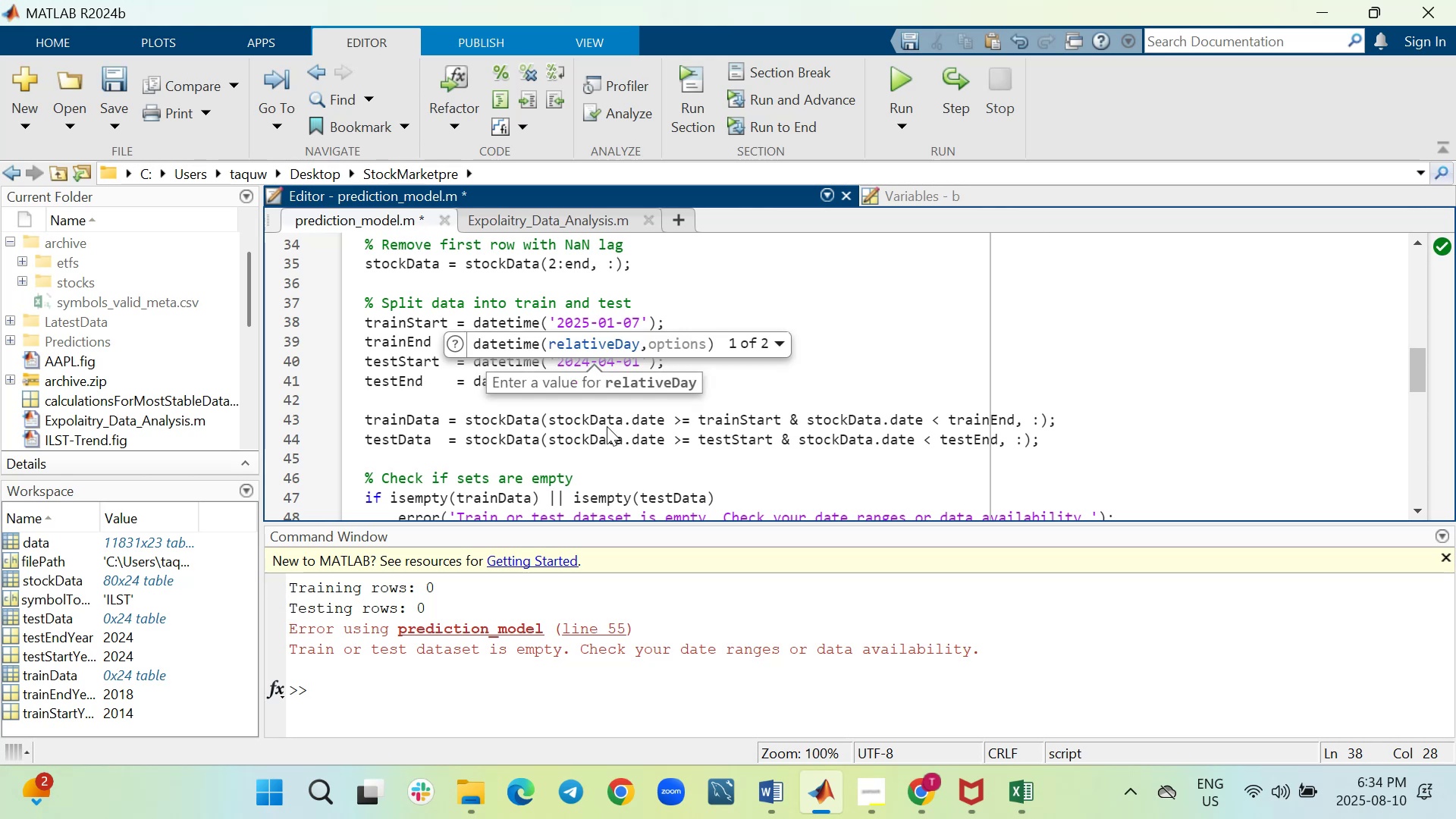 
key(ArrowDown)
 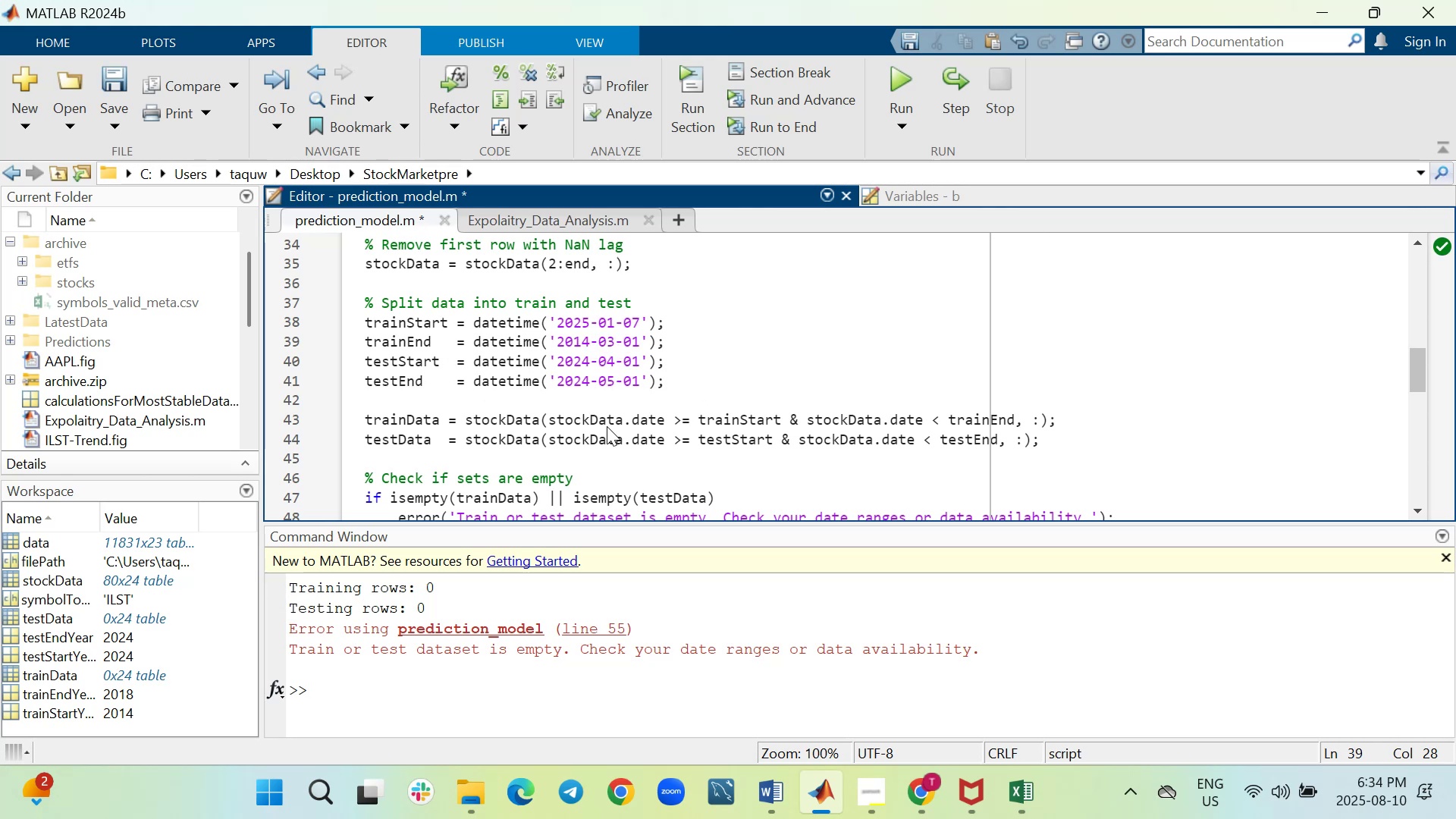 
key(Backspace)
key(Backspace)
type(25)
 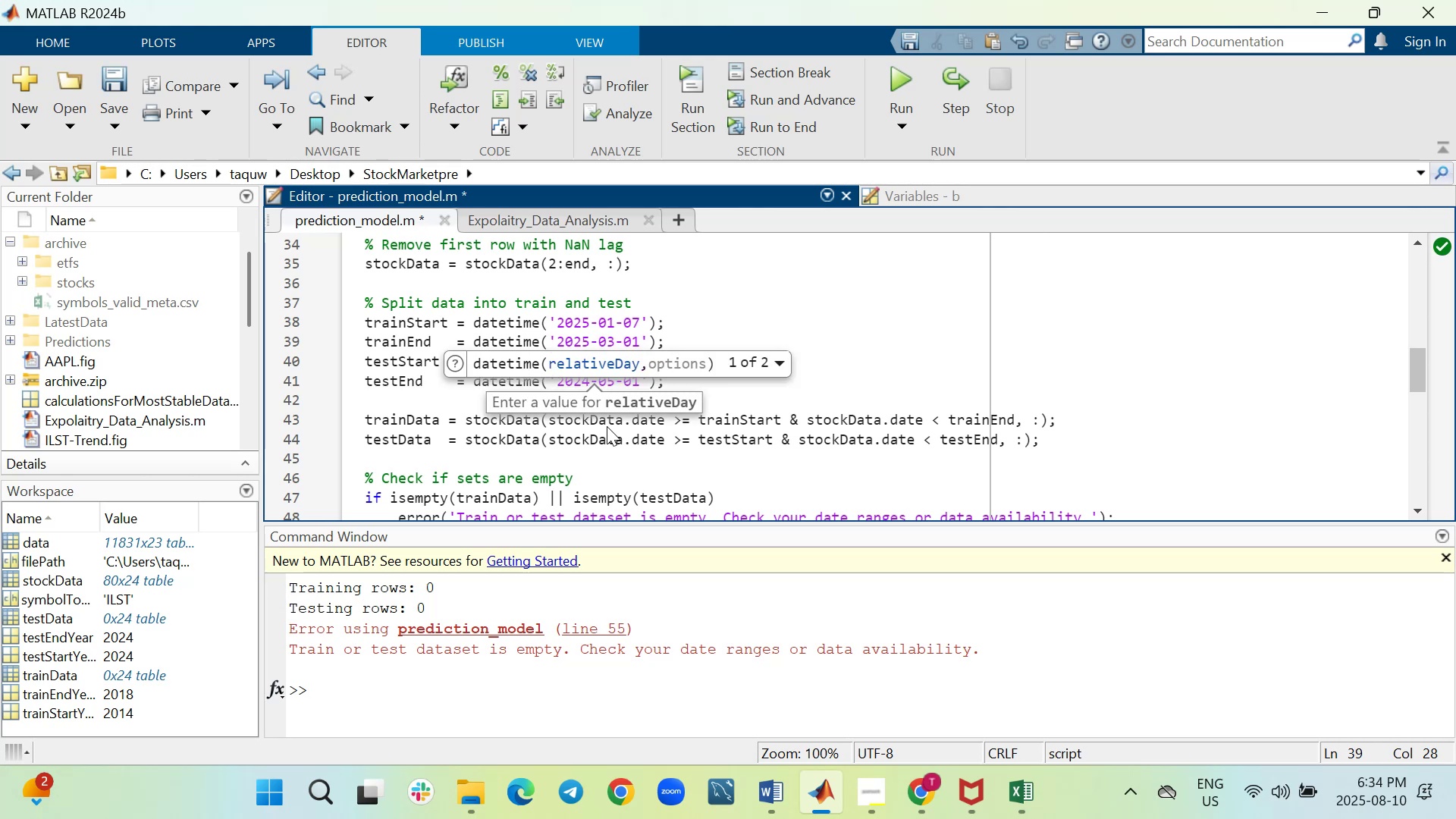 
key(ArrowDown)
 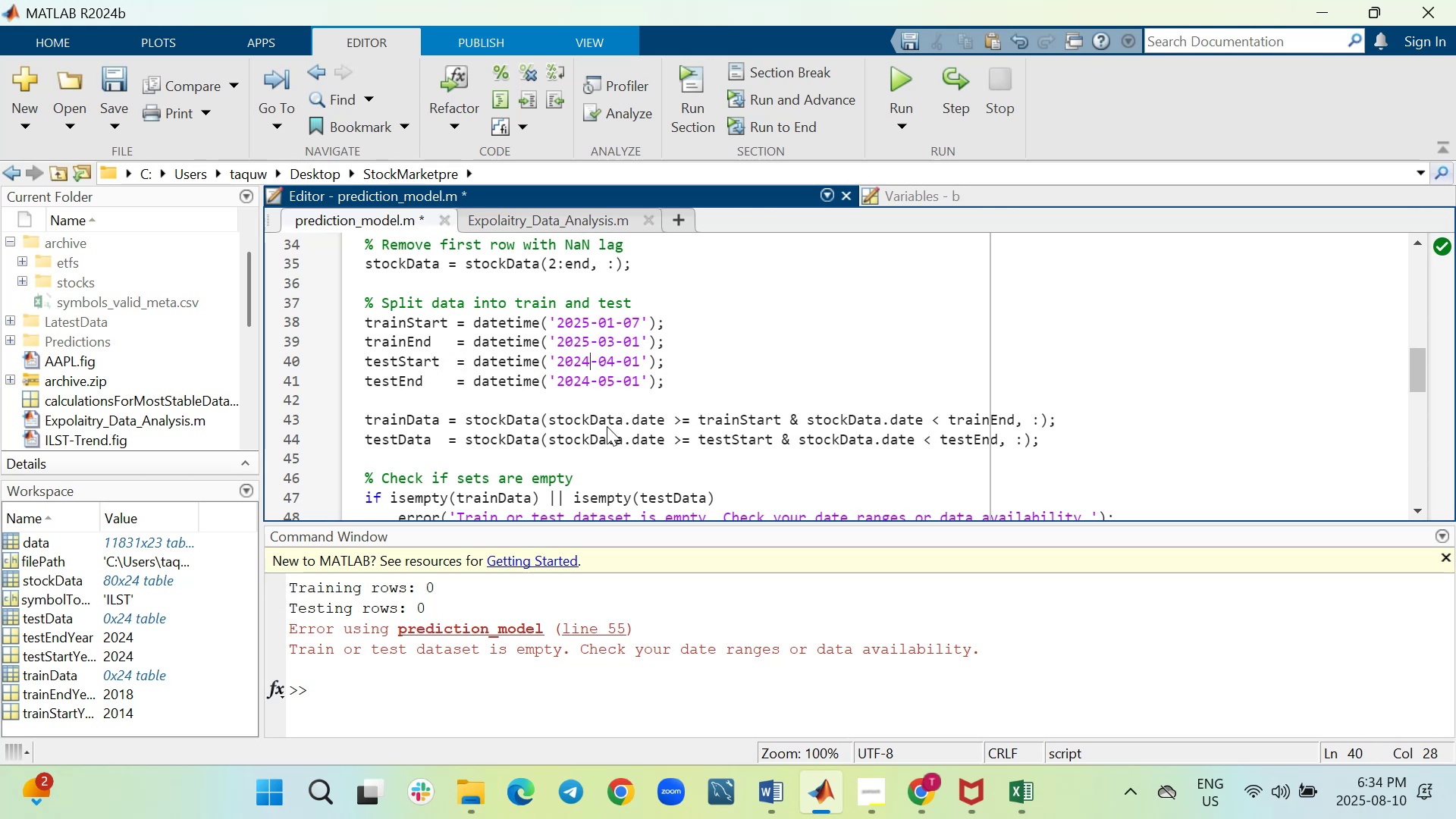 
key(Backspace)
 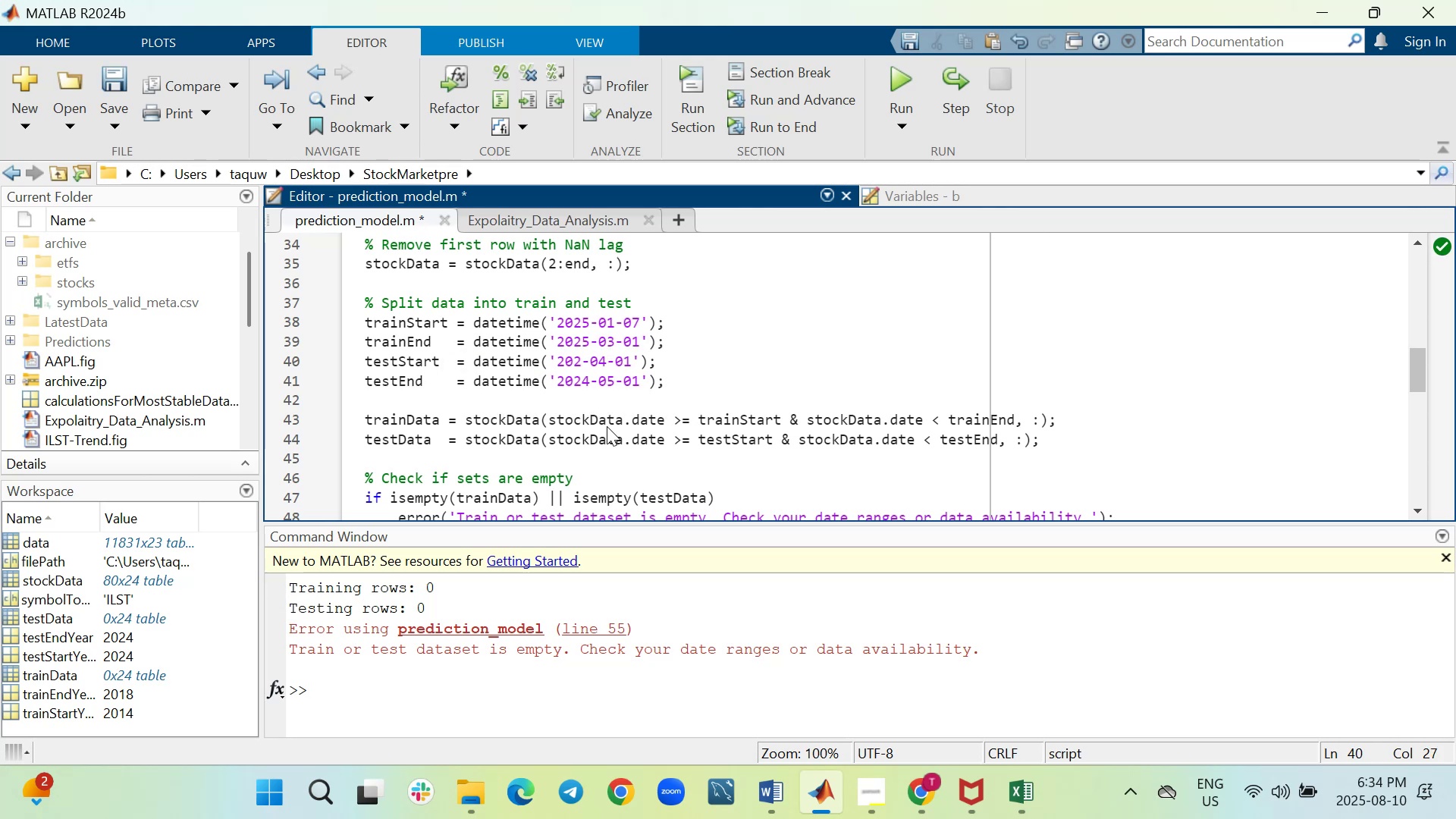 
key(5)
 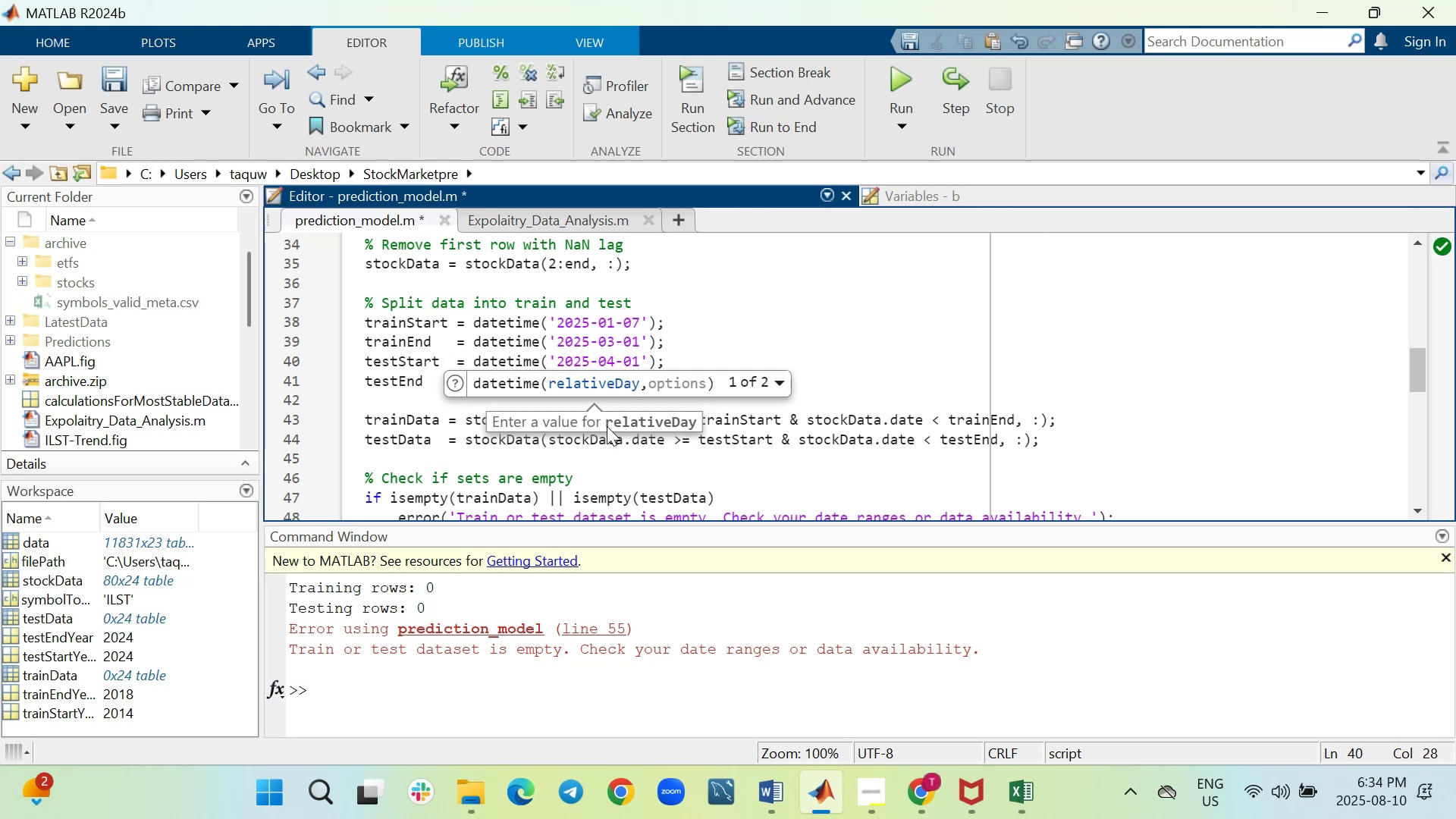 
key(ArrowDown)
 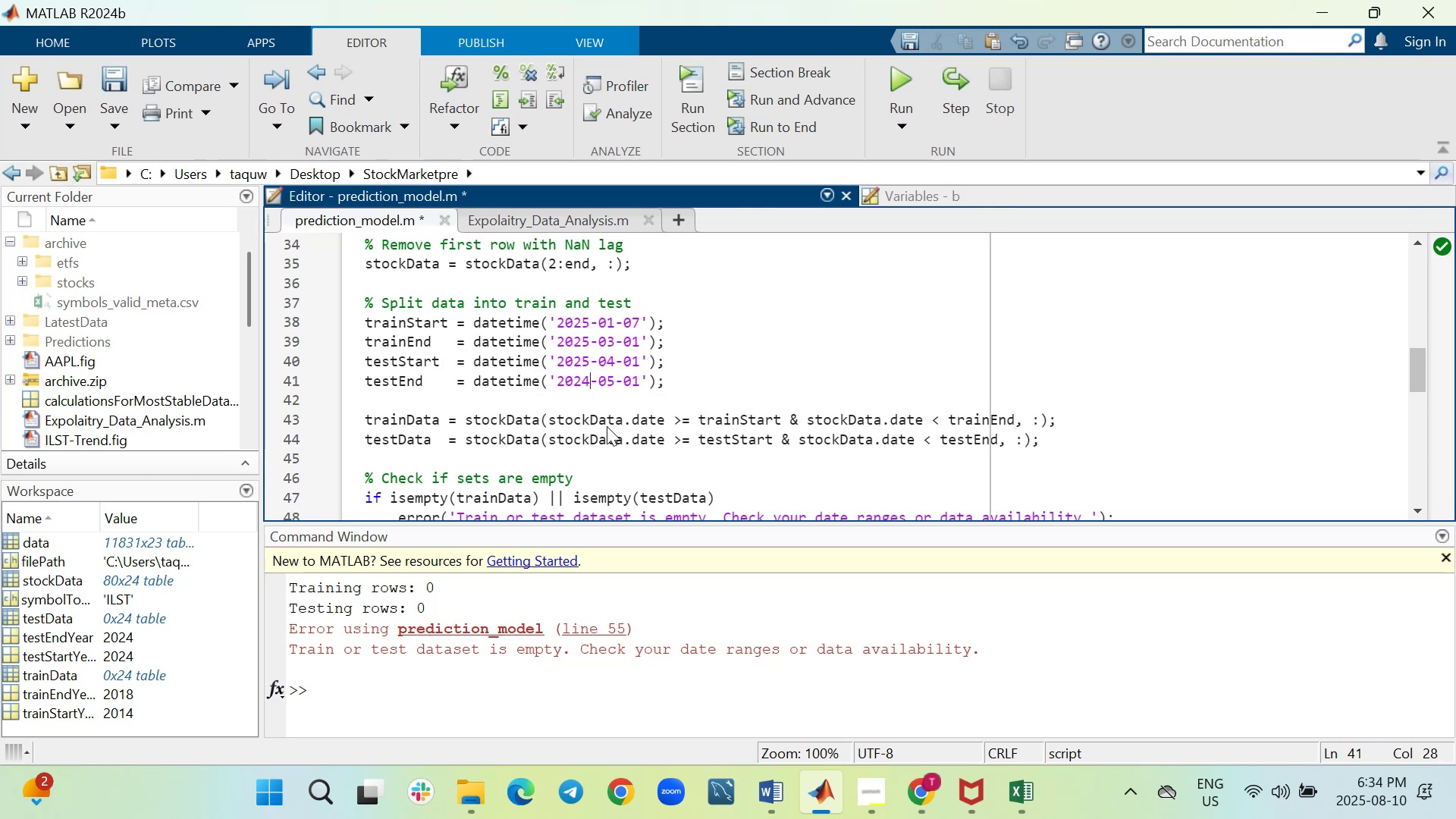 
key(Backspace)
 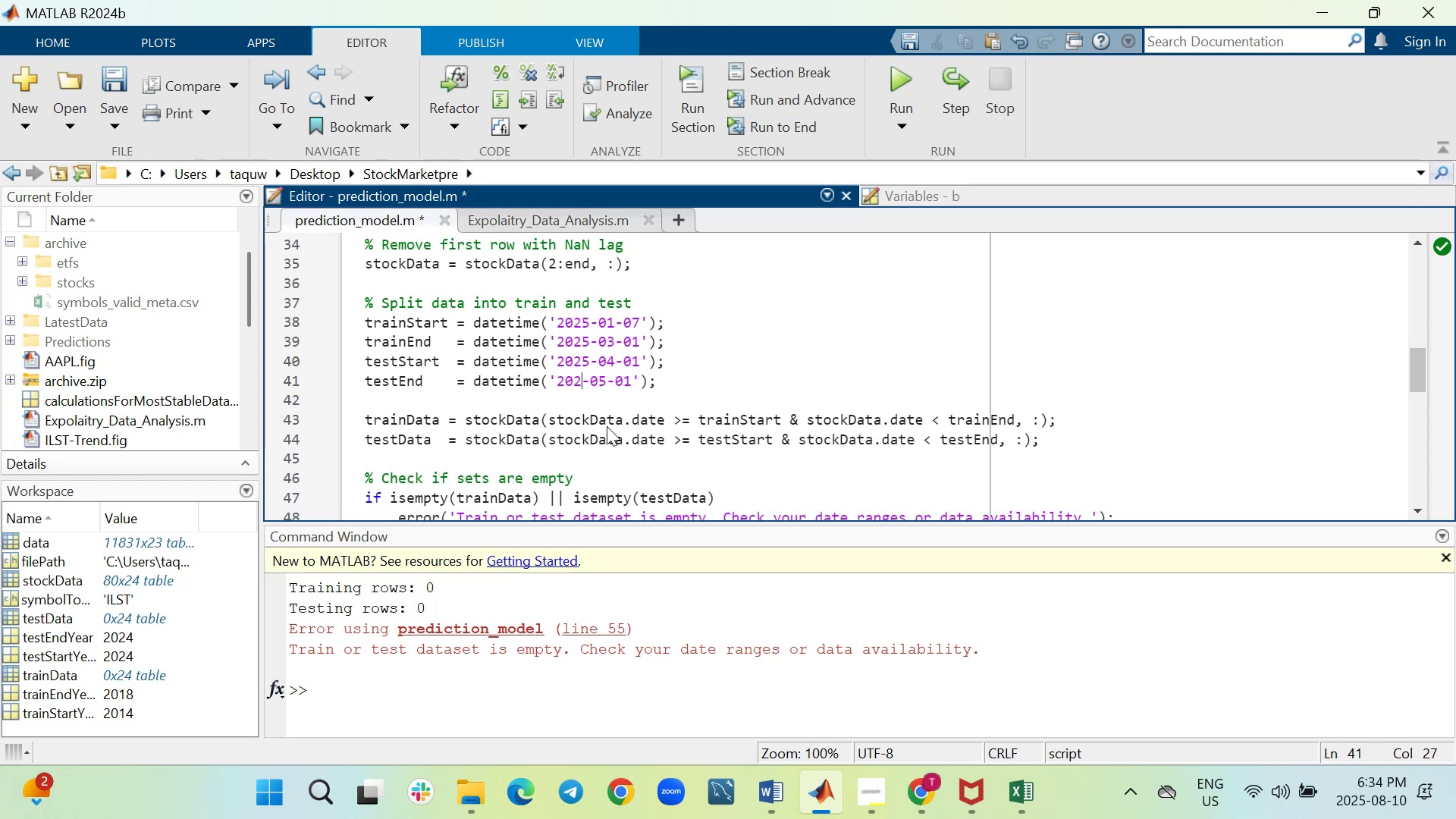 
key(5)
 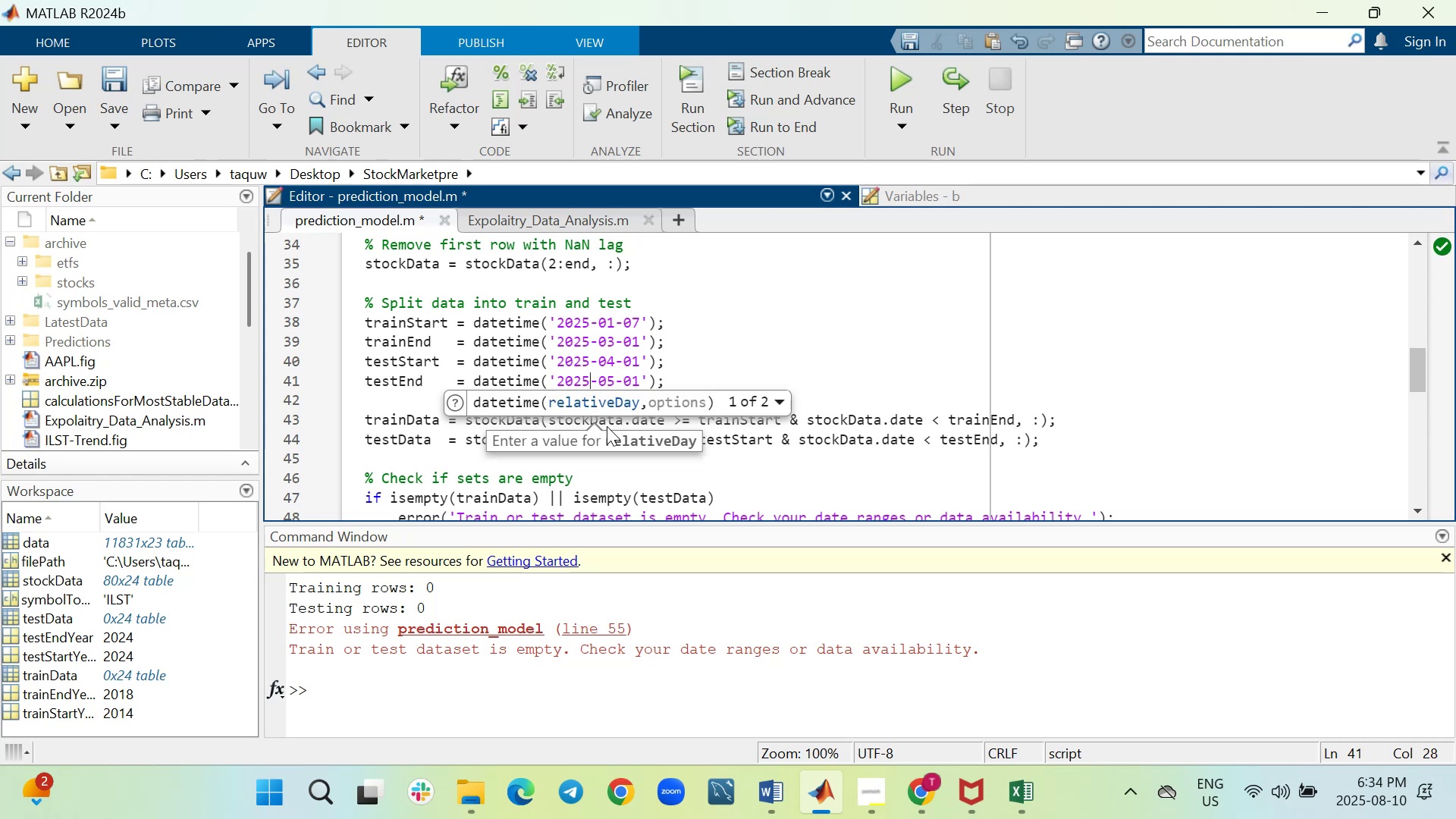 
key(Control+ControlLeft)
 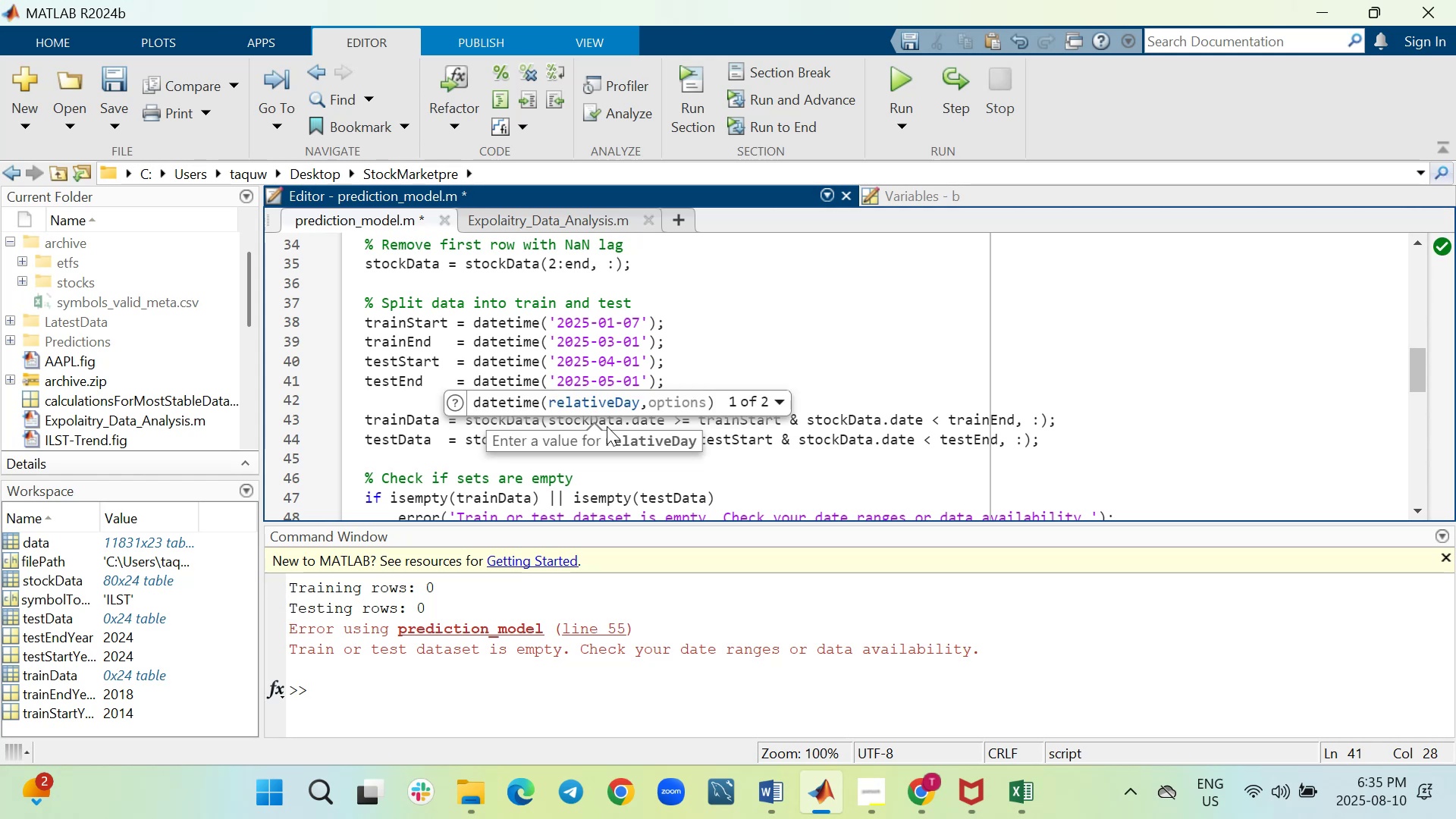 
key(Control+S)
 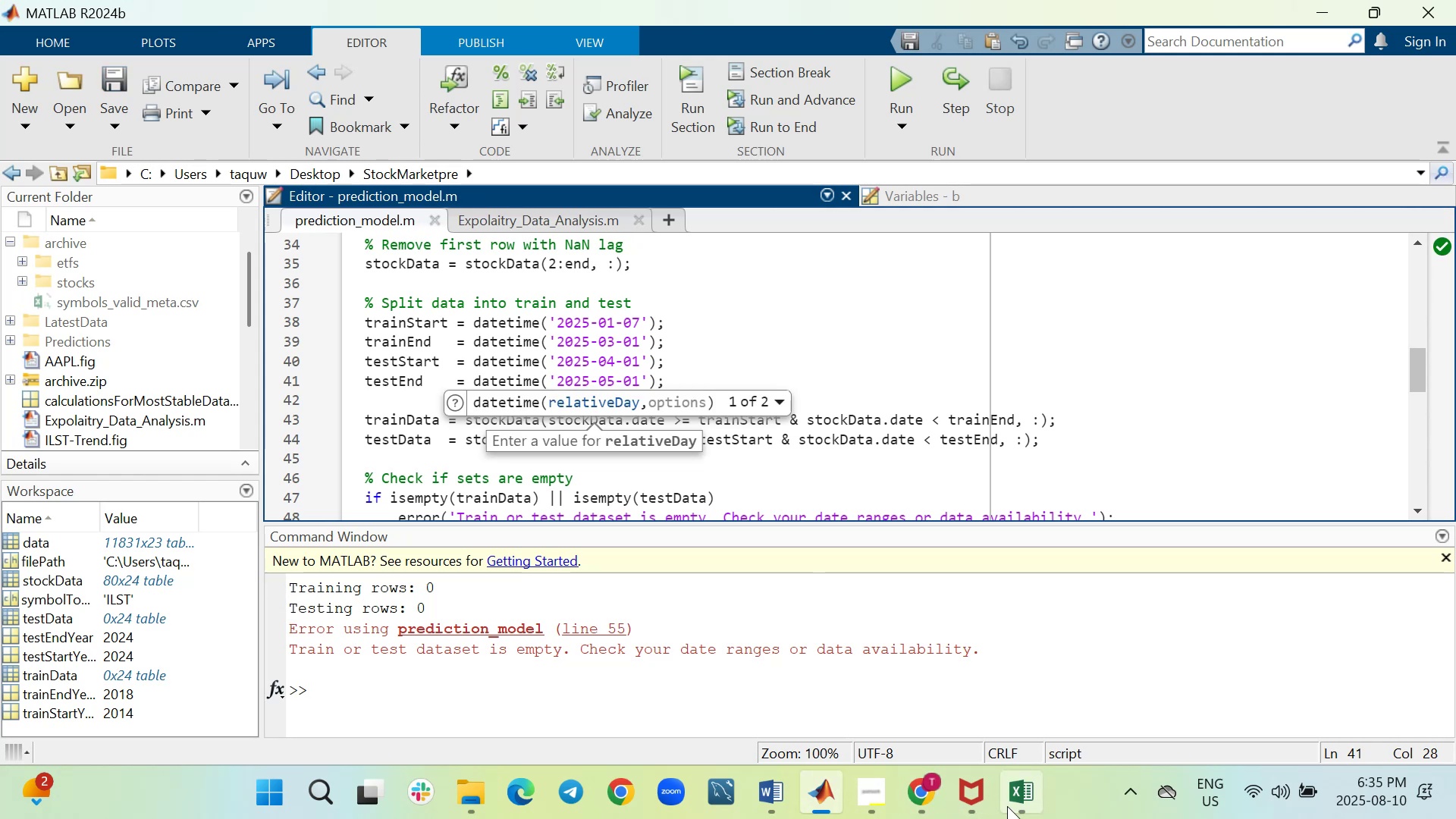 
left_click([1011, 803])
 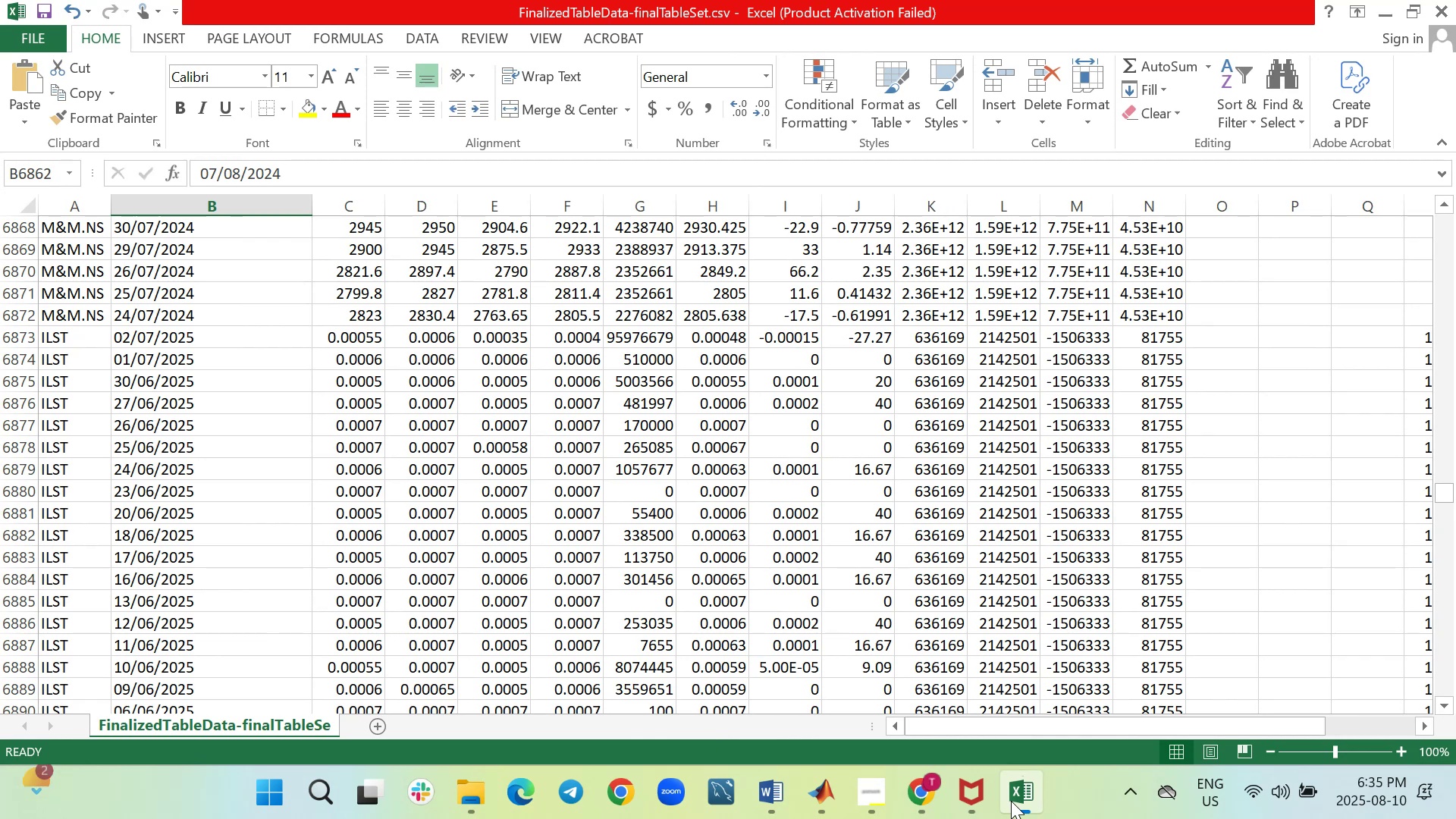 
wait(5.51)
 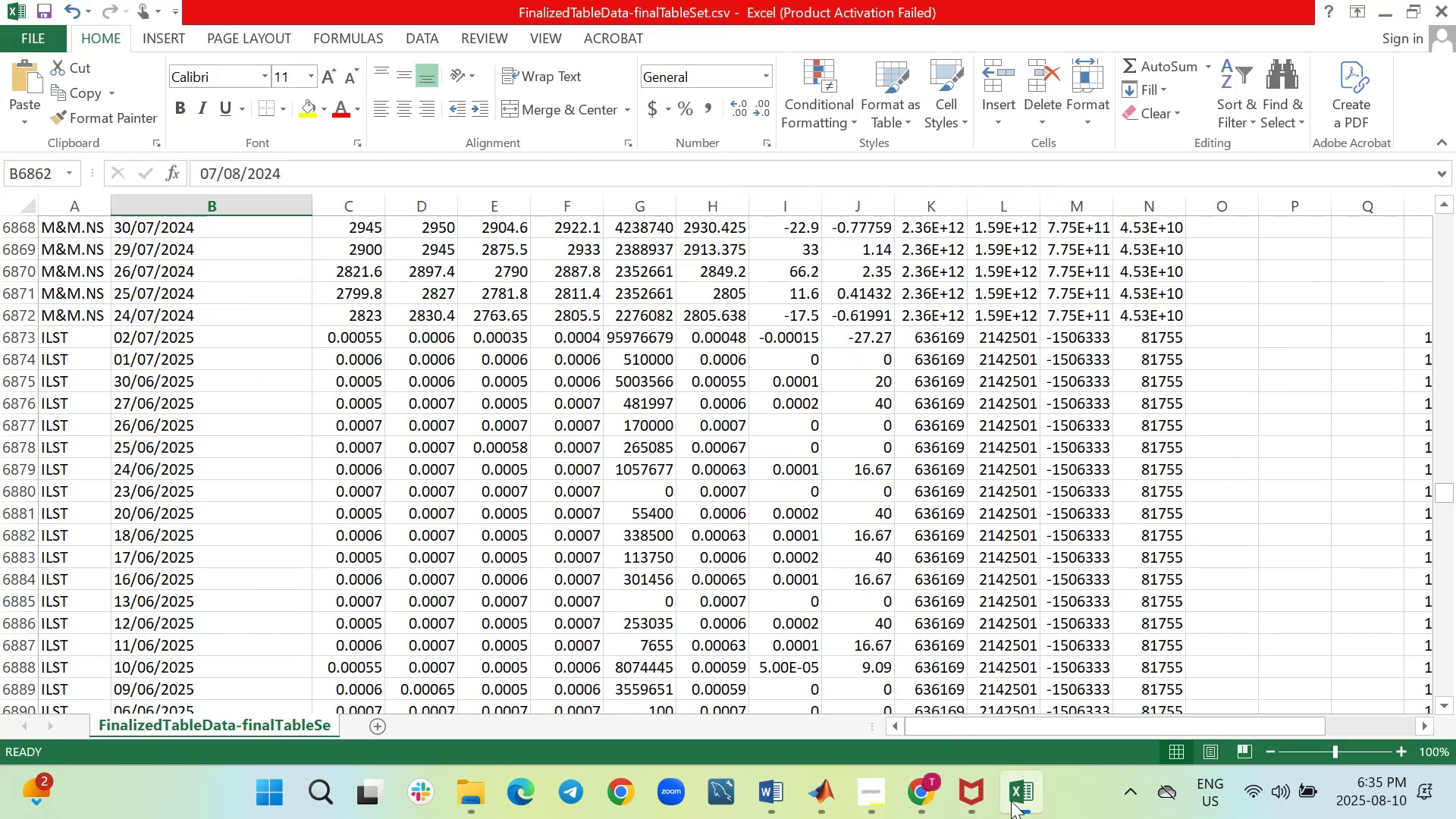 
scroll: coordinate [362, 588], scroll_direction: down, amount: 4.0
 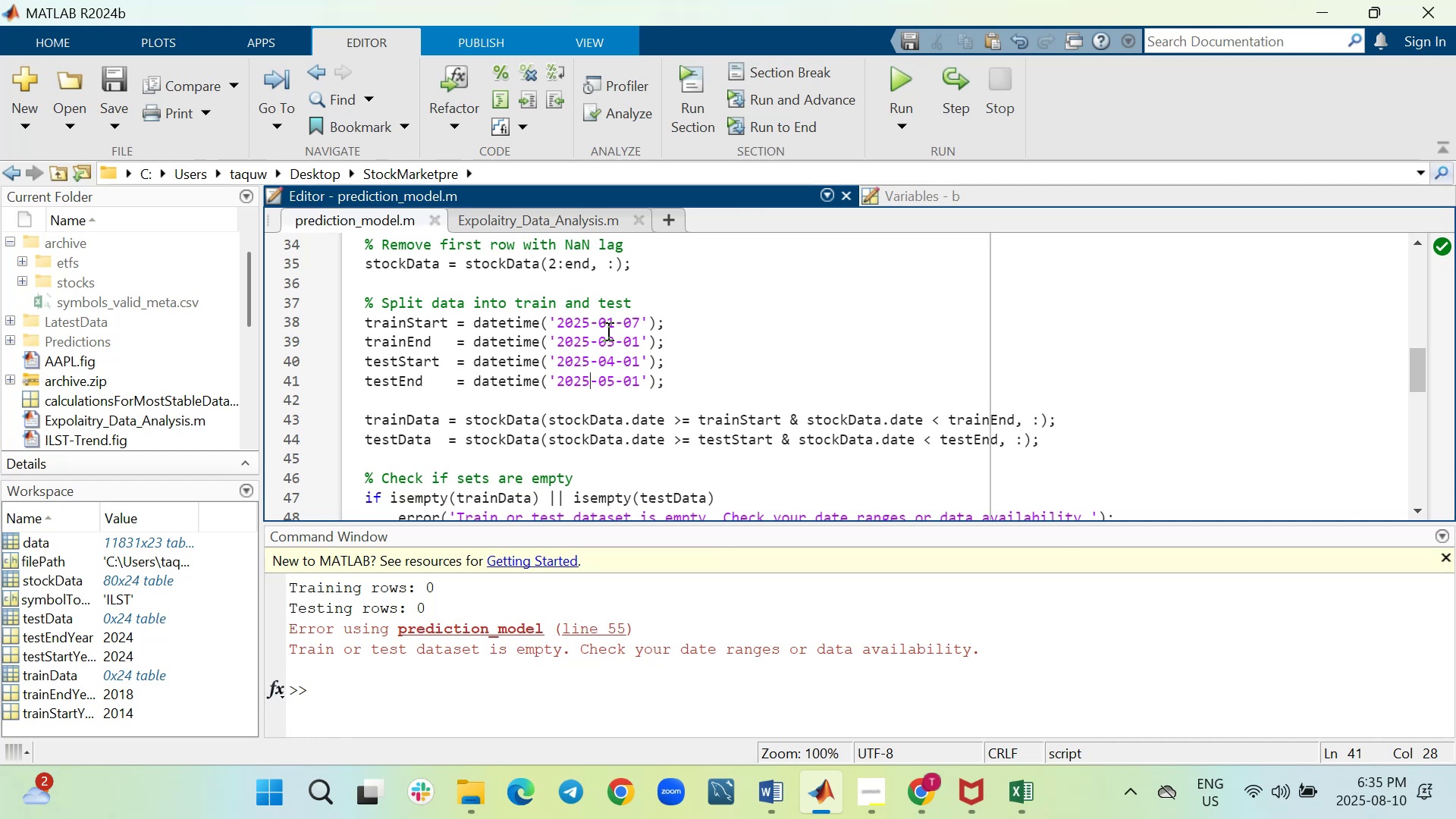 
wait(15.82)
 